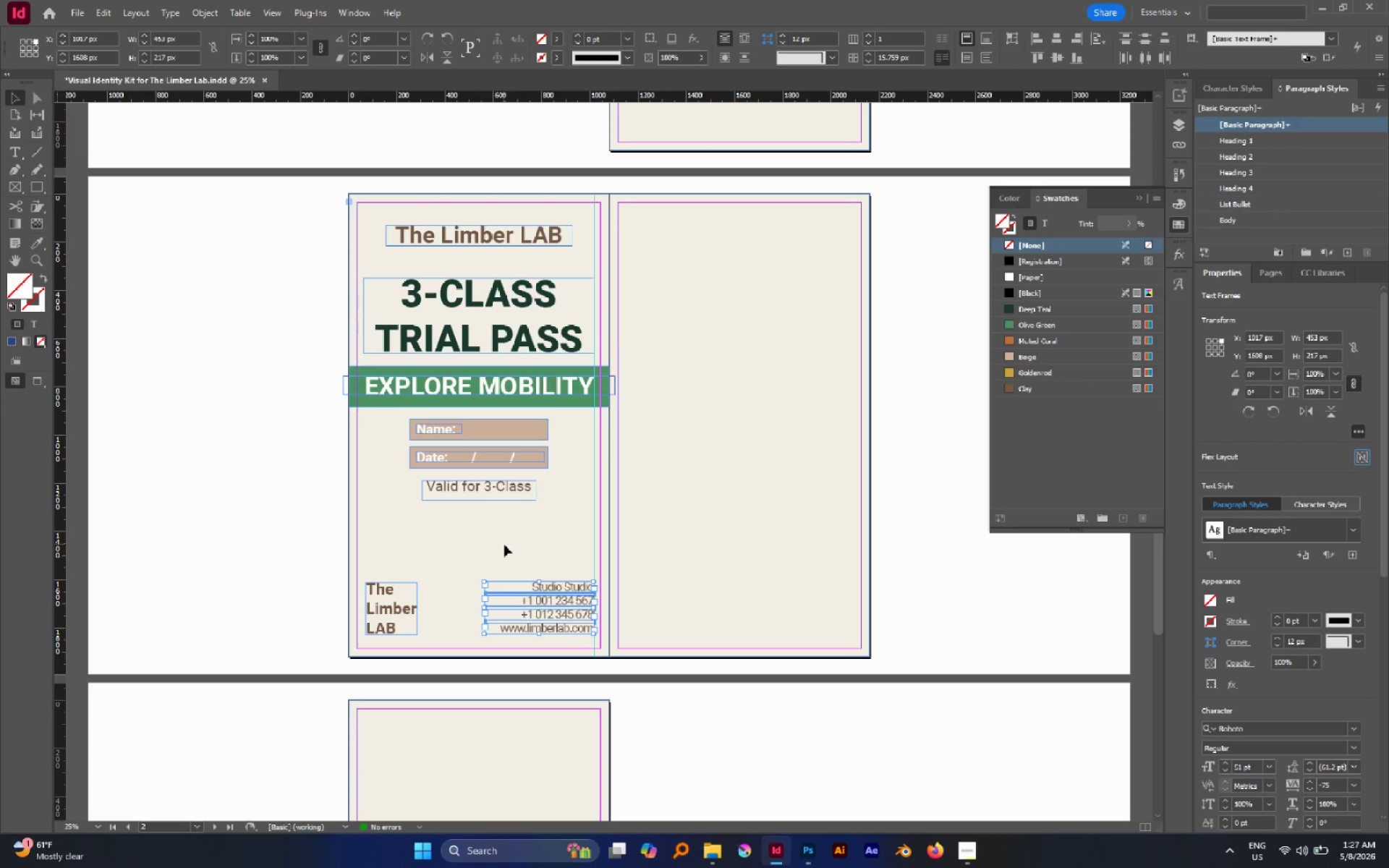 
hold_key(key=ShiftLeft, duration=1.56)
 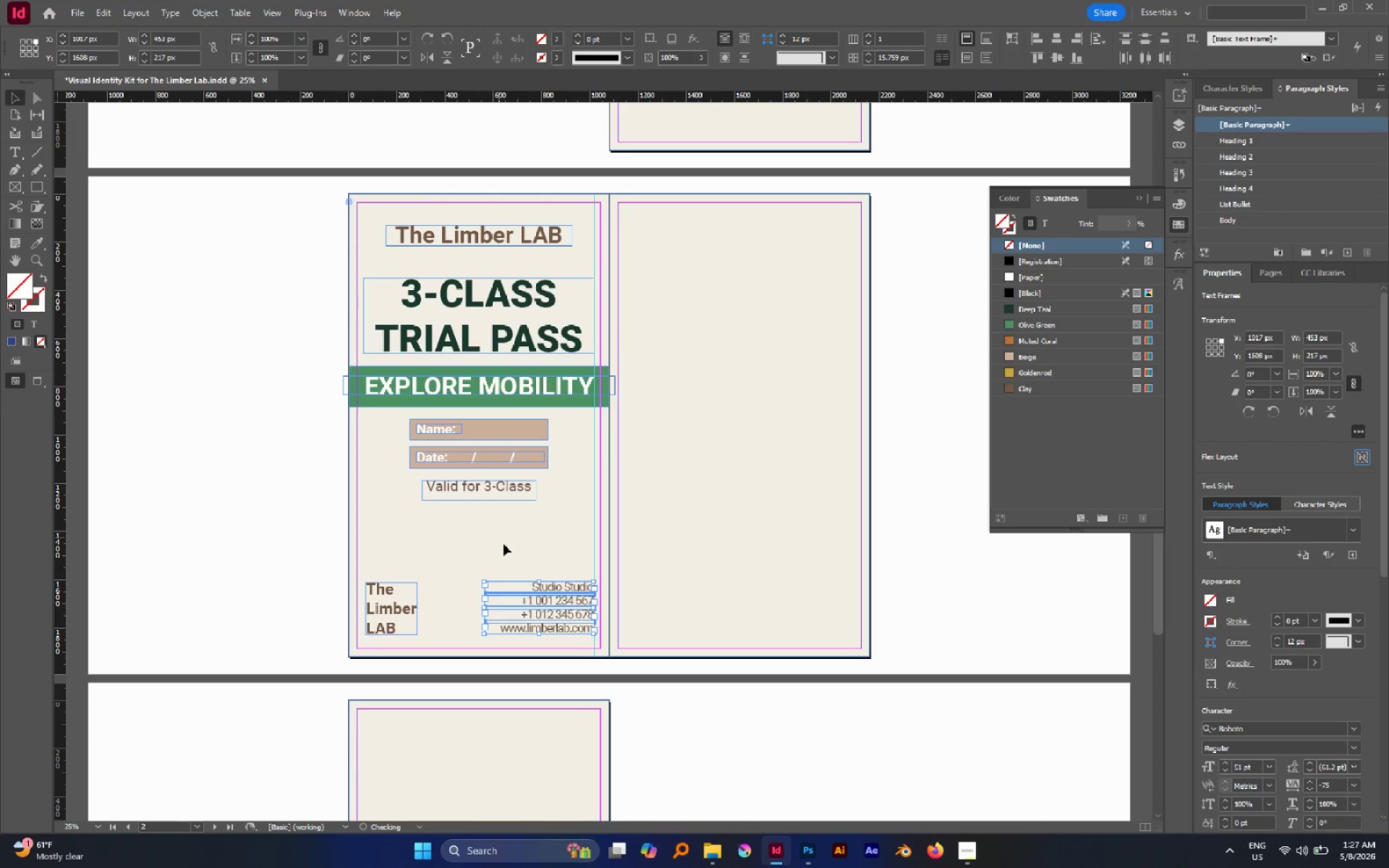 
left_click([504, 545])
 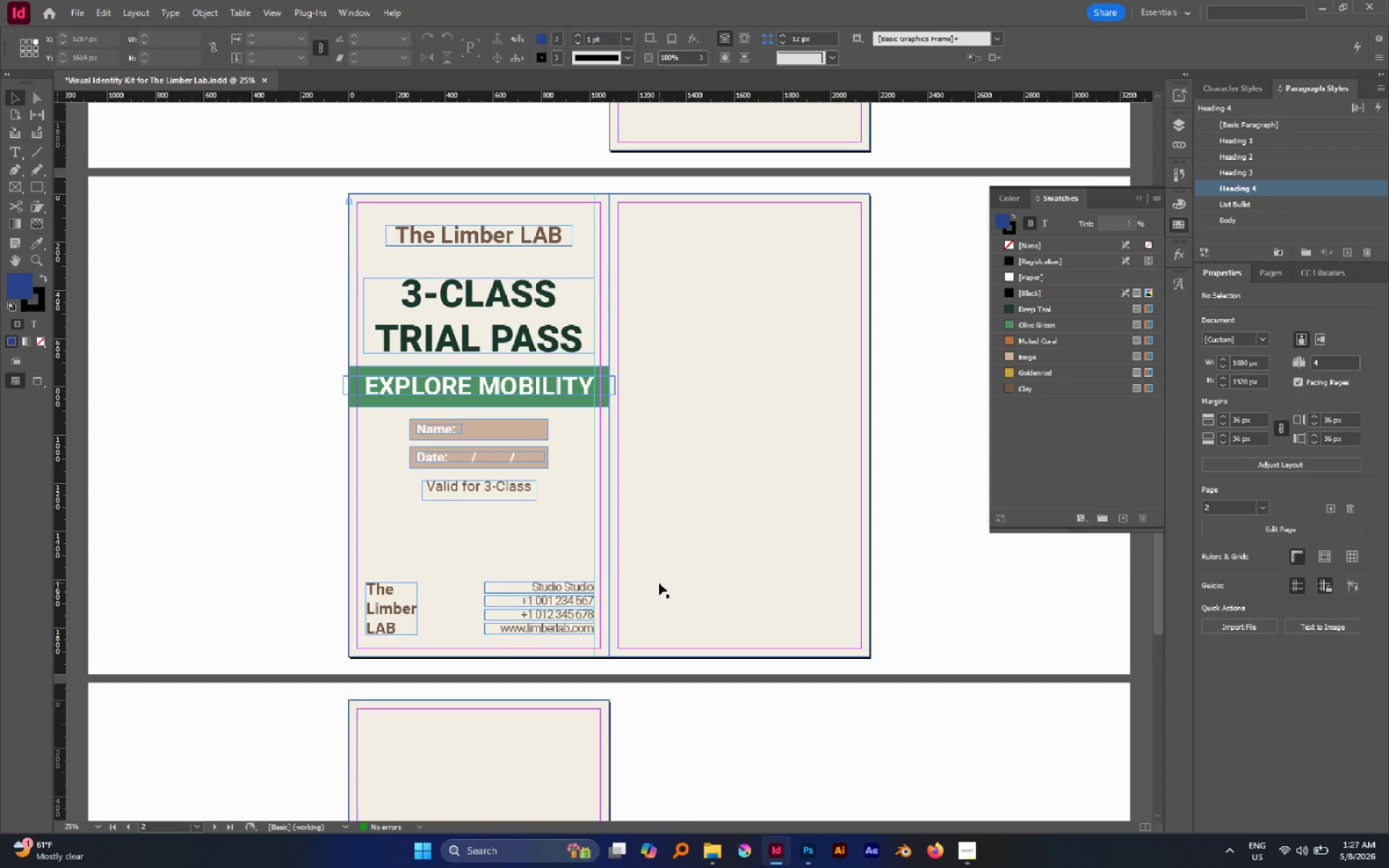 
key(W)
 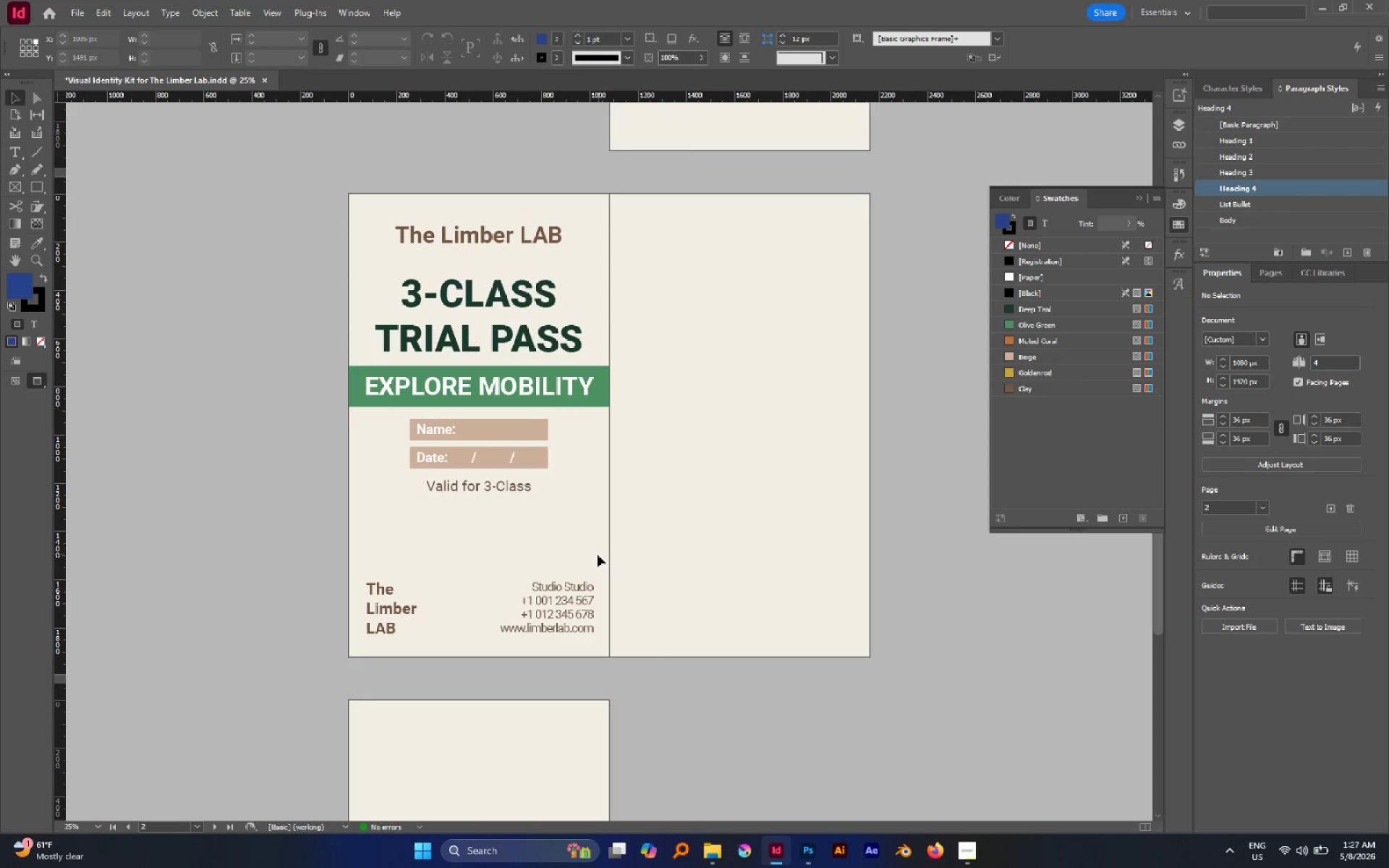 
hold_key(key=AltLeft, duration=0.69)
 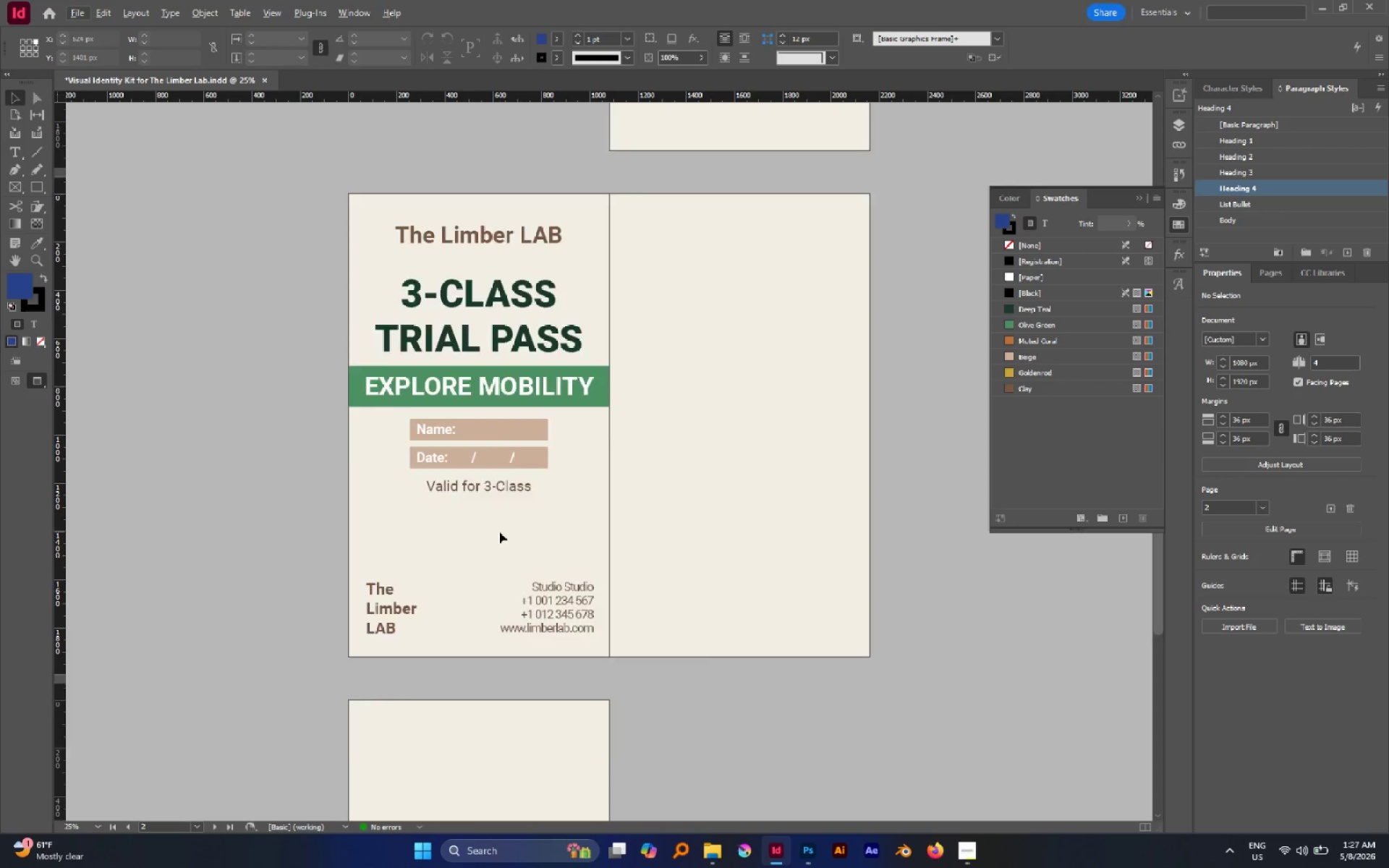 
scroll: coordinate [499, 532], scroll_direction: up, amount: 1.0
 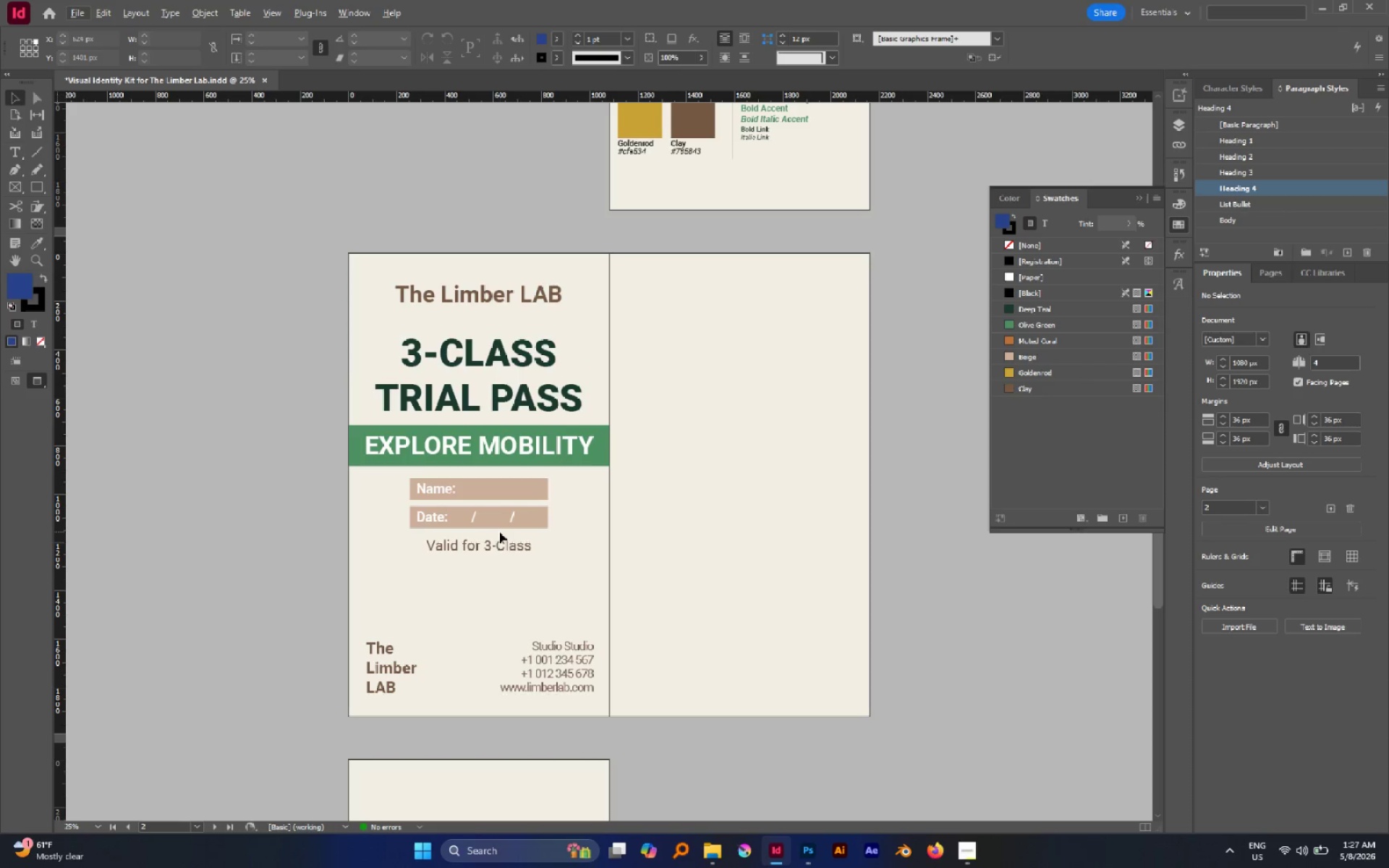 
left_click([384, 641])
 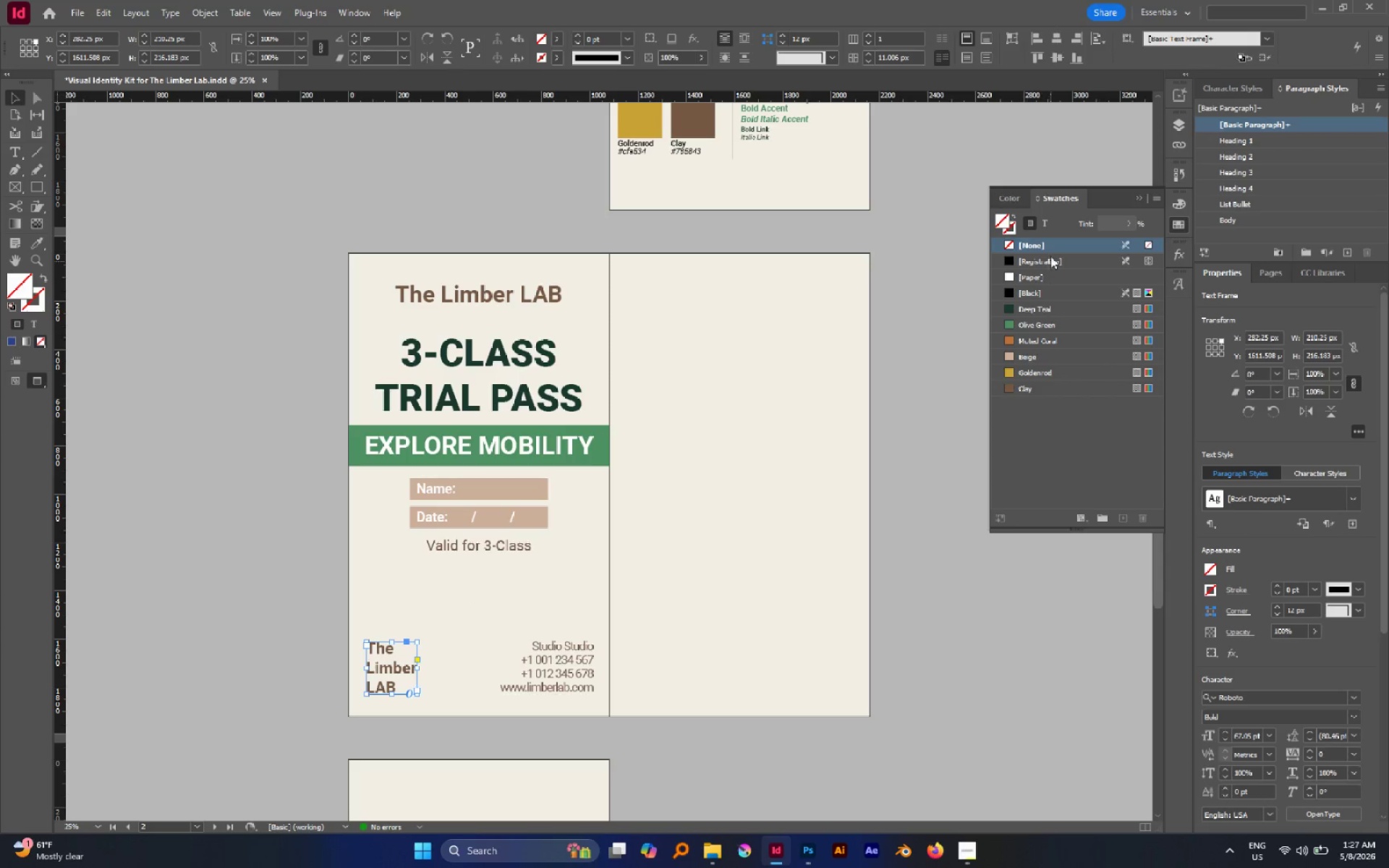 
left_click([1042, 226])
 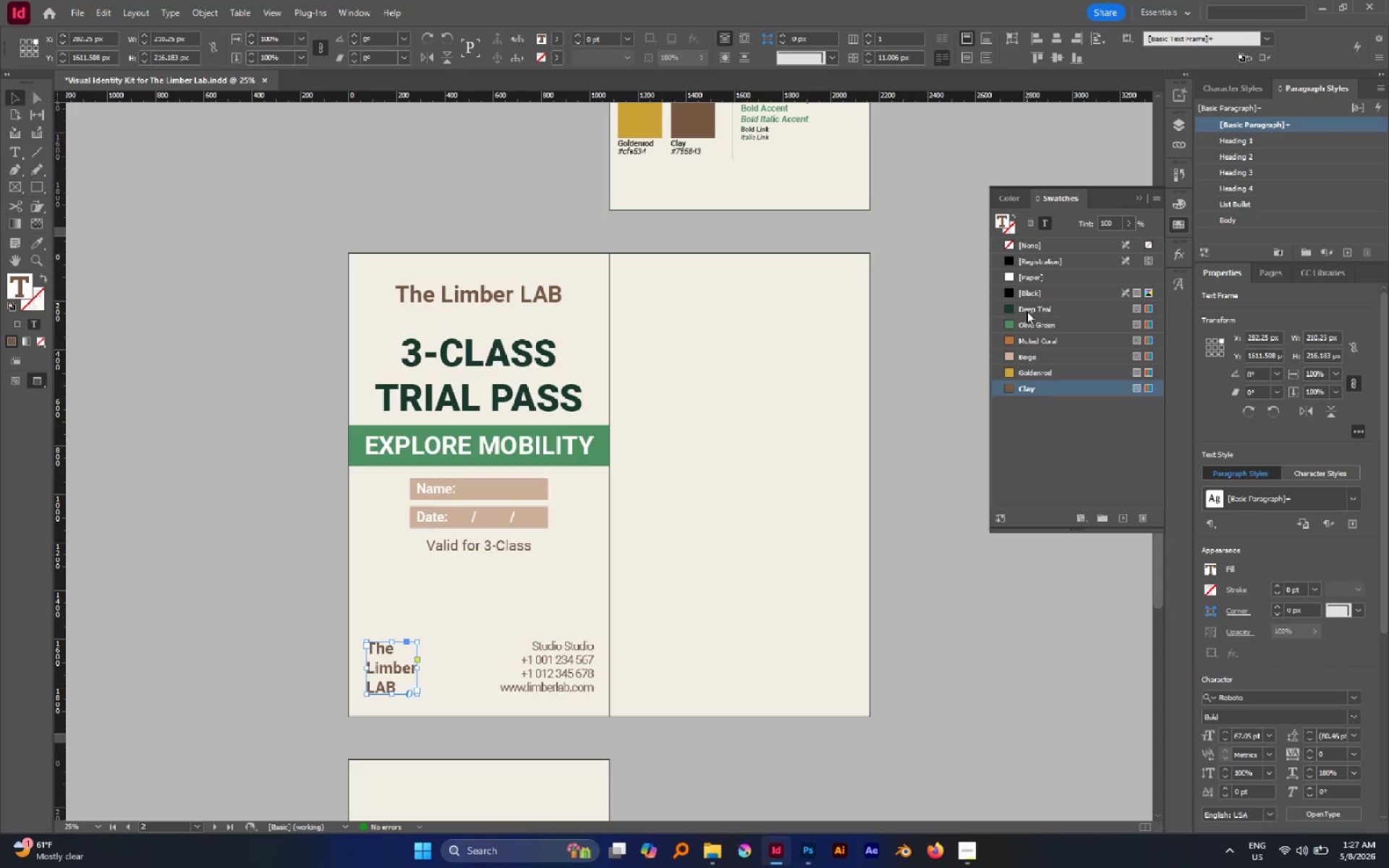 
left_click([1027, 311])
 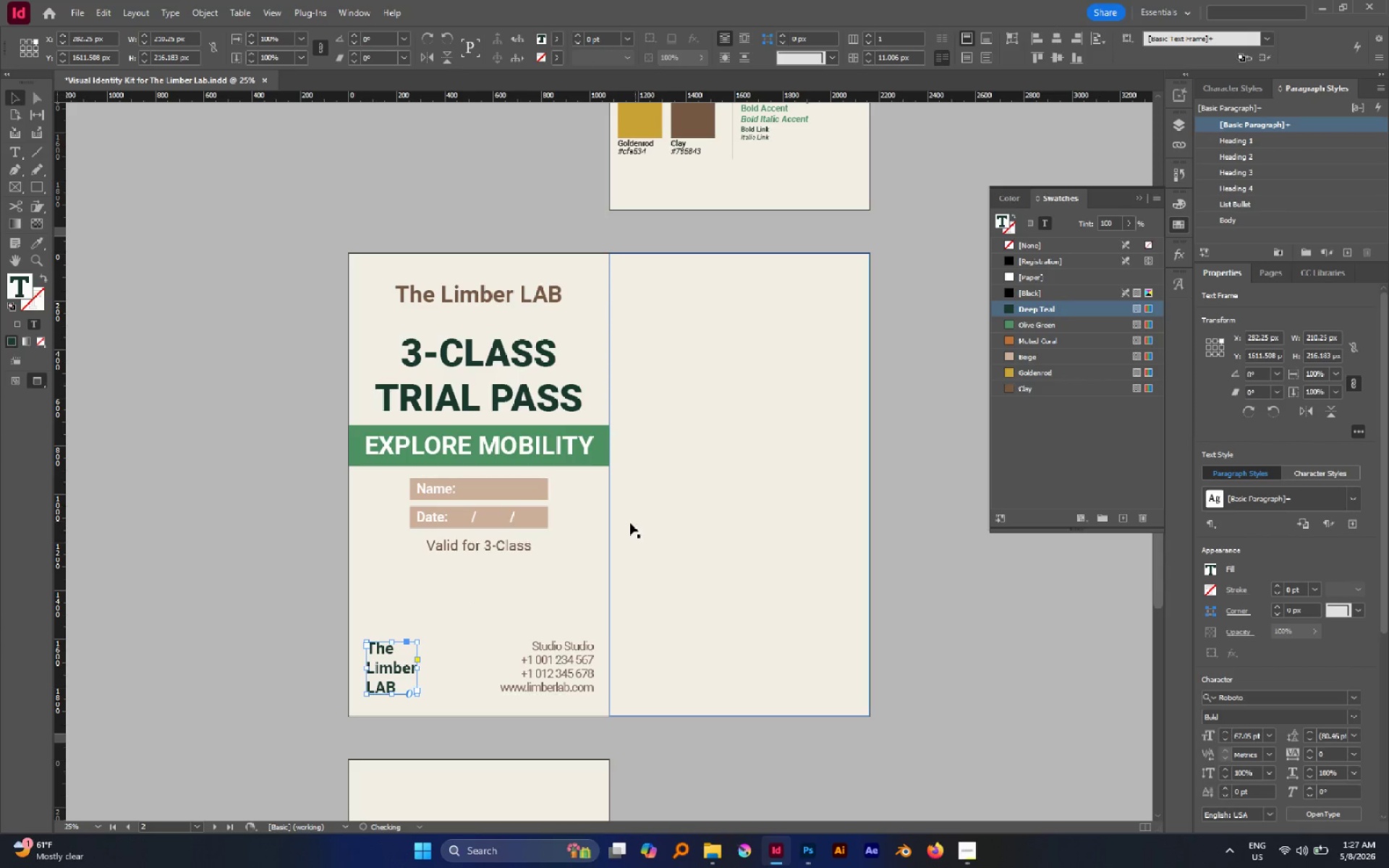 
left_click([630, 523])
 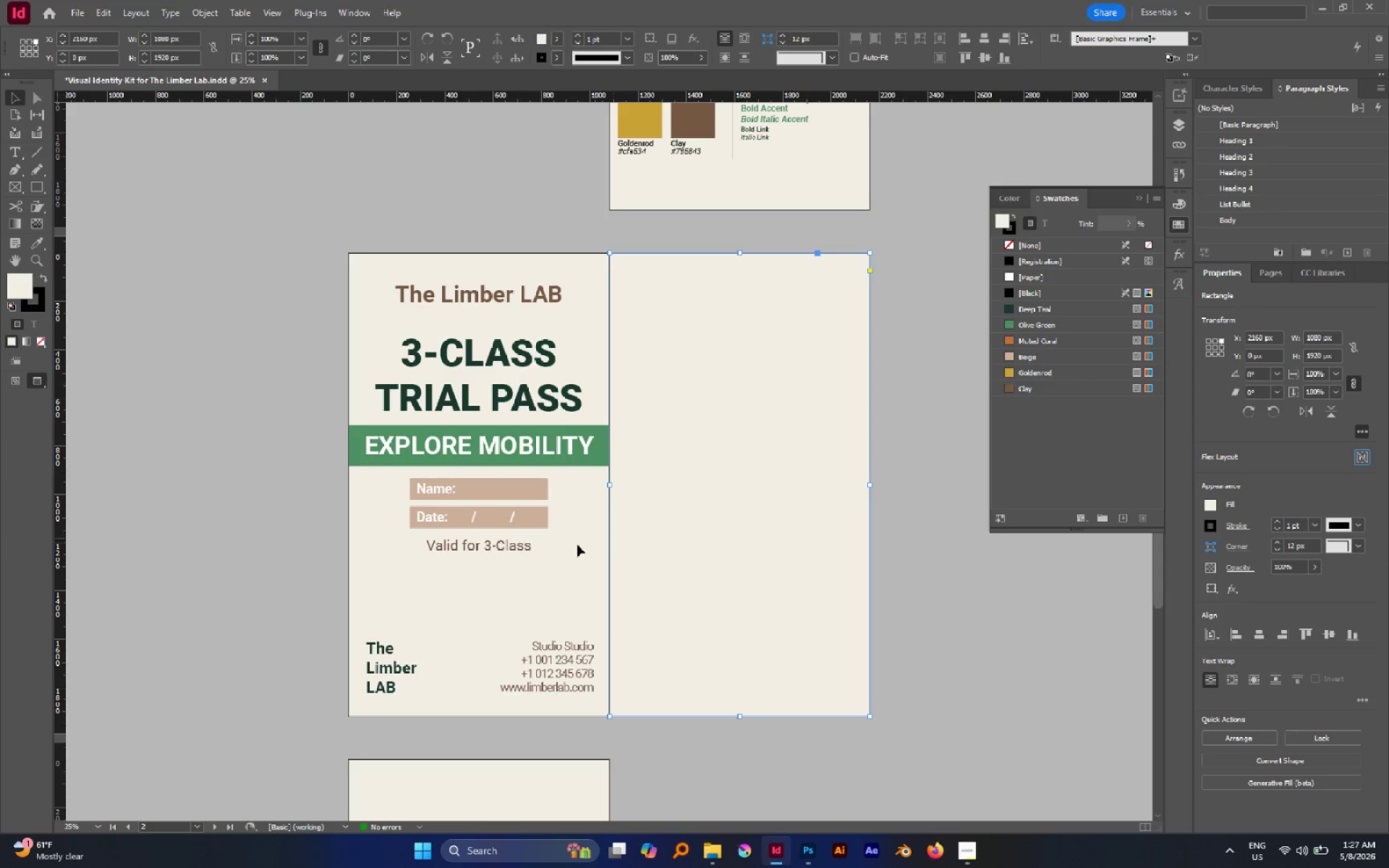 
left_click([577, 545])
 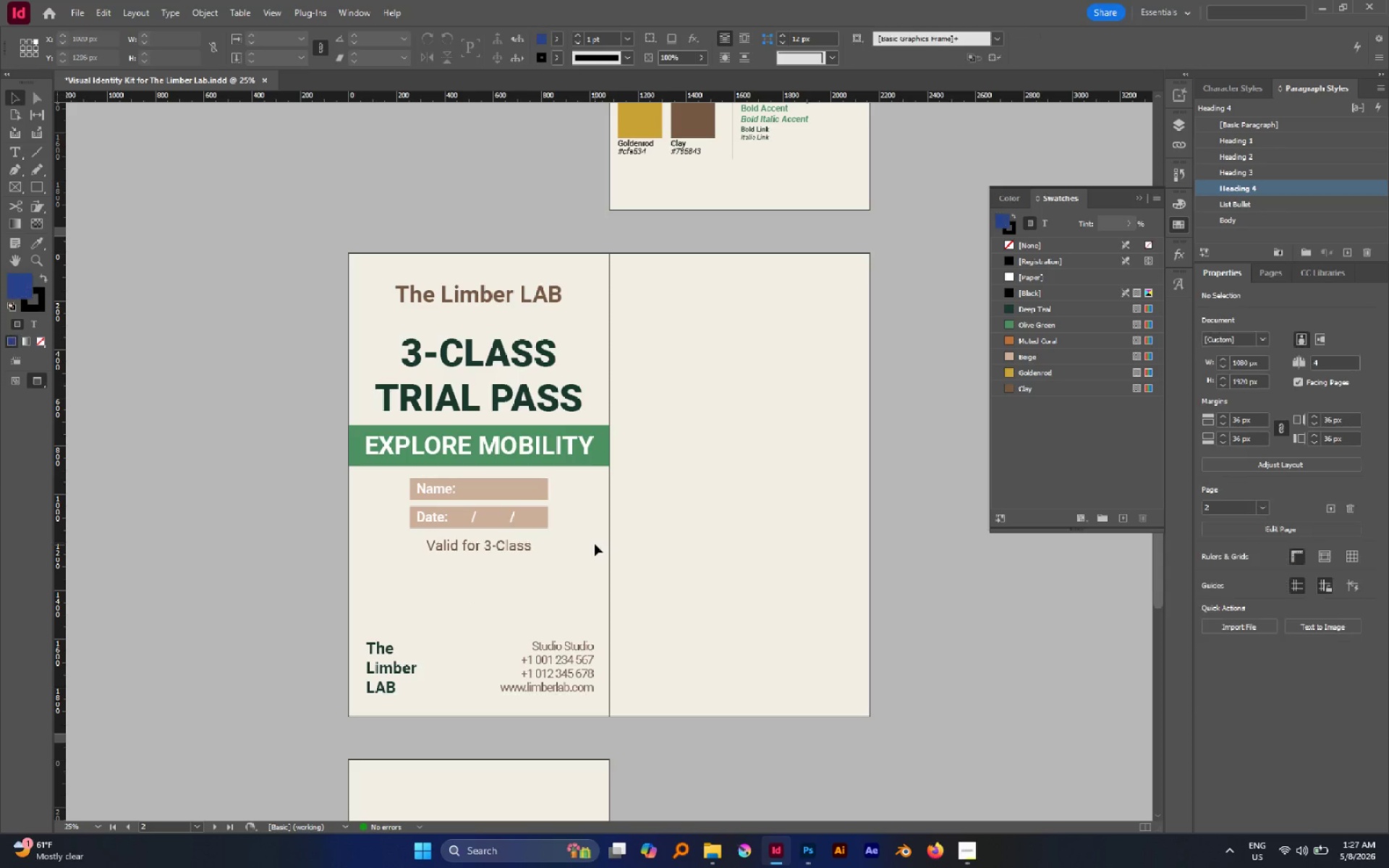 
hold_key(key=AltLeft, duration=0.36)
 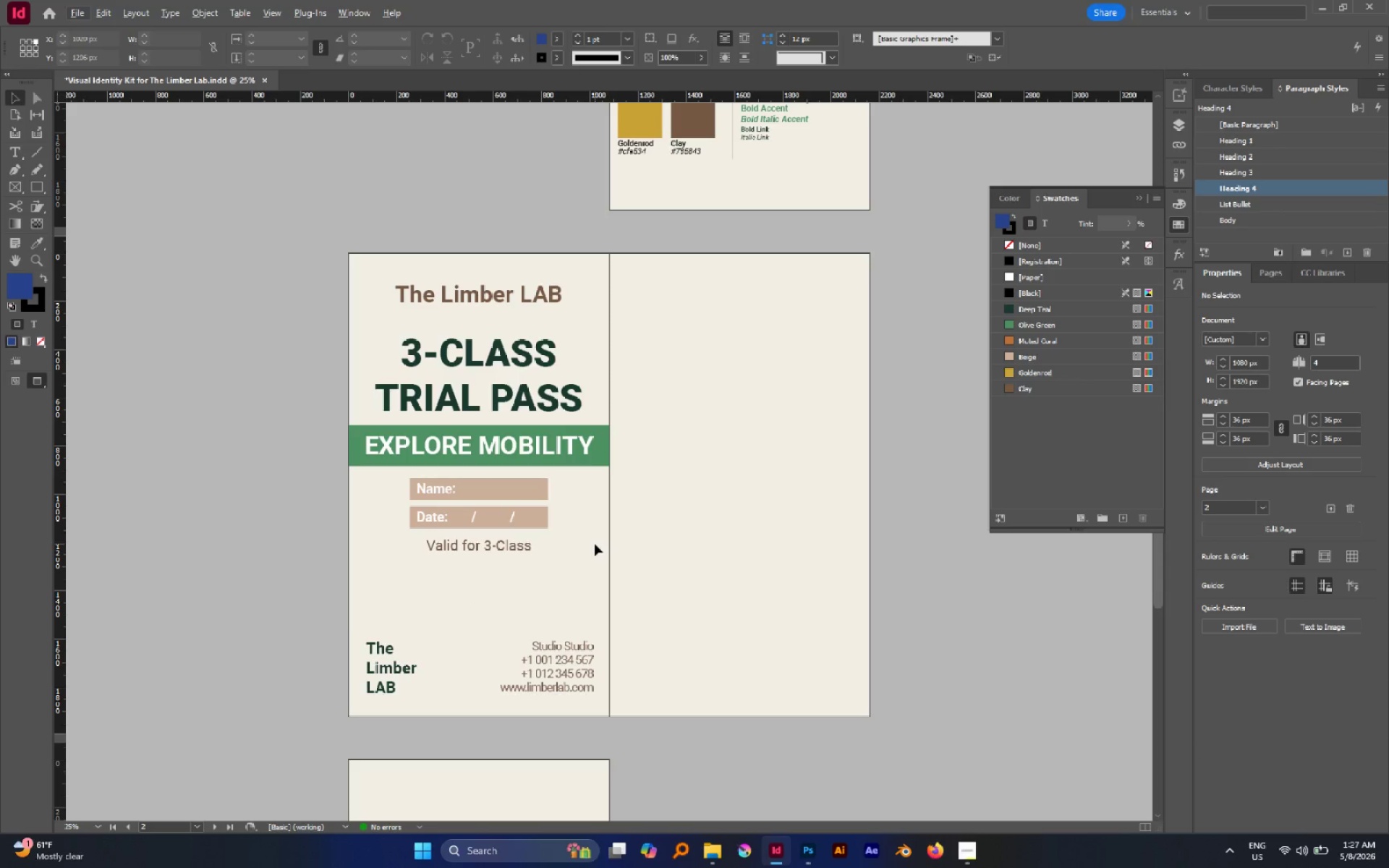 
key(Control+Z)
 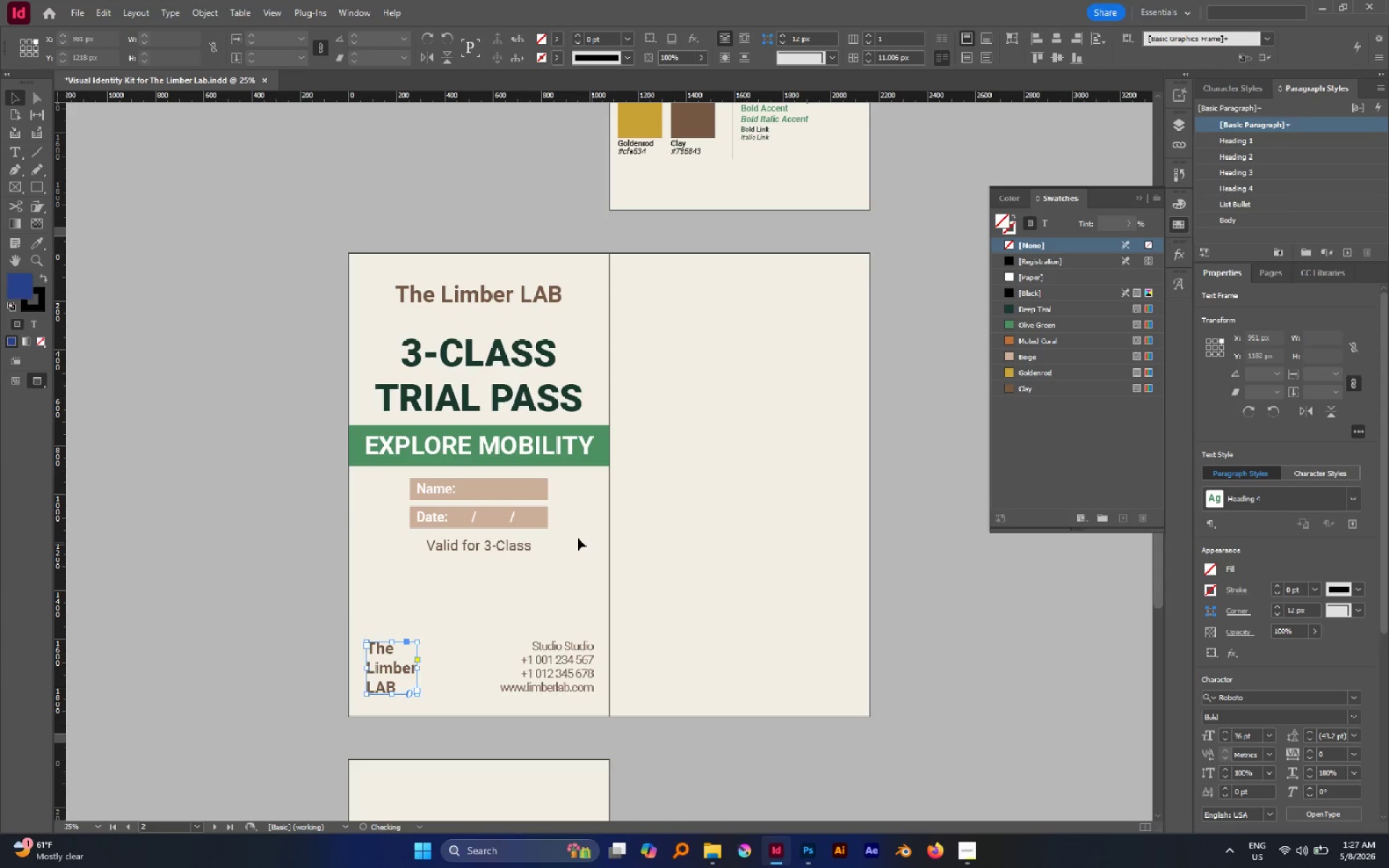 
hold_key(key=AltLeft, duration=1.3)
 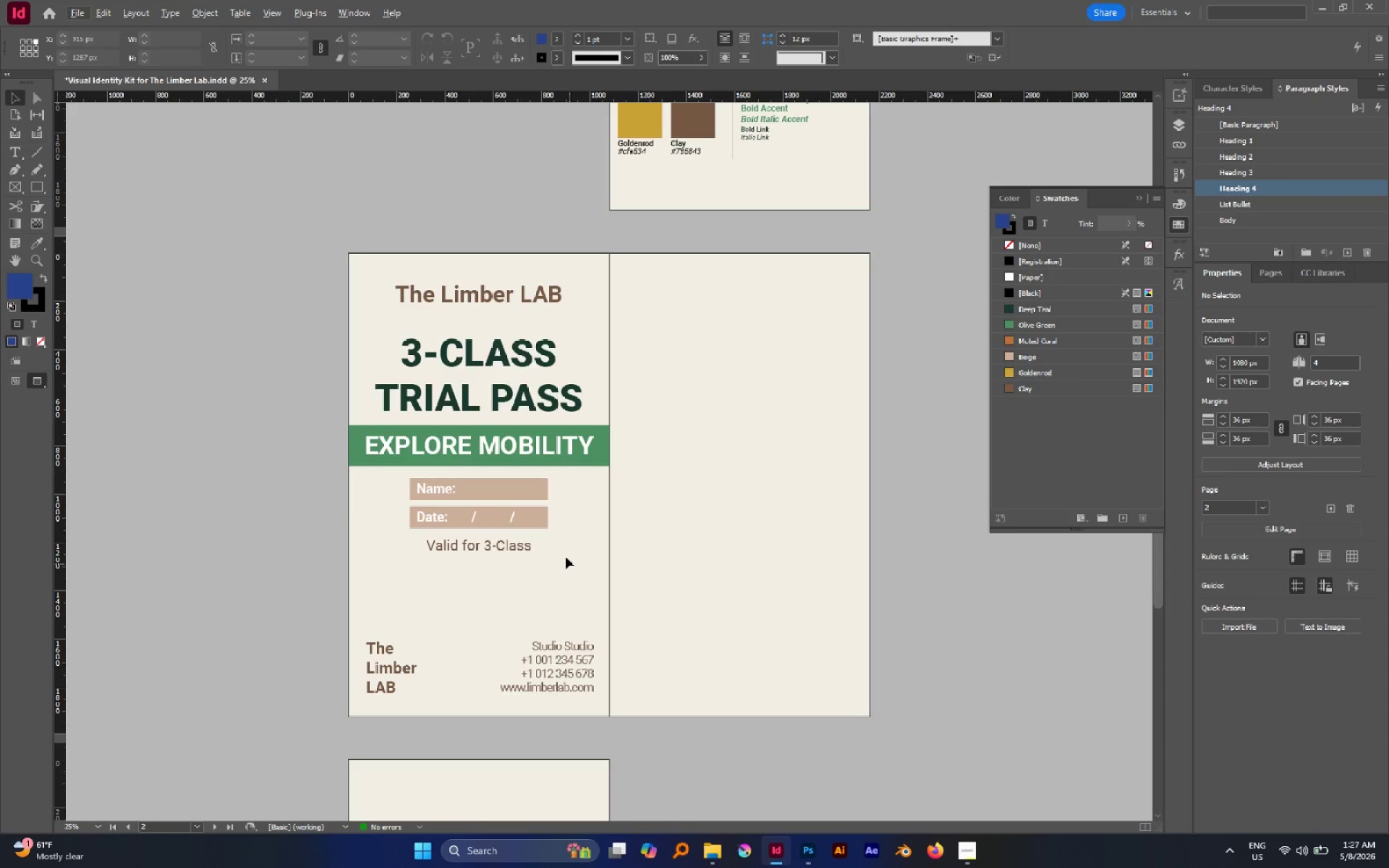 
left_click([524, 291])
 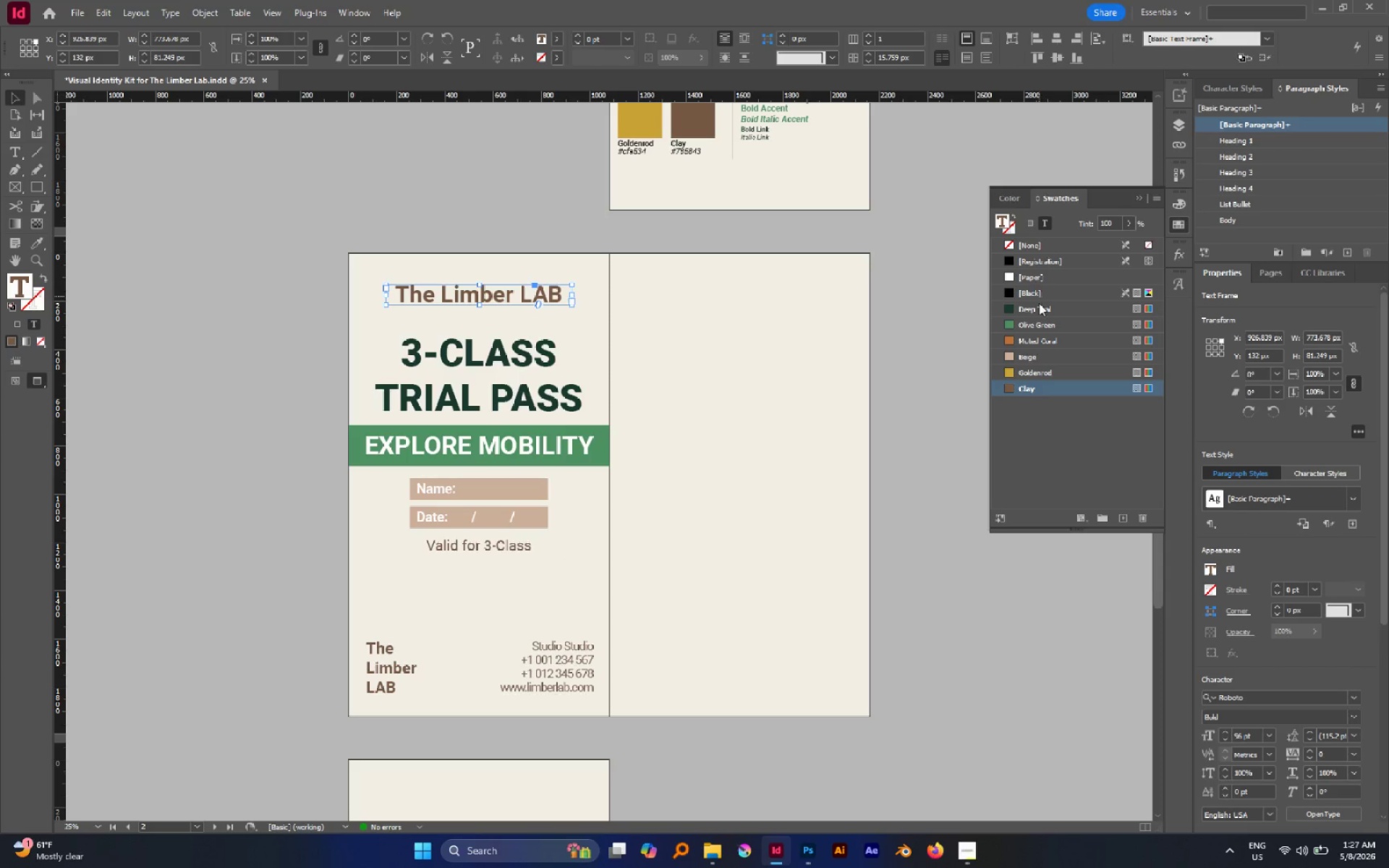 
left_click([1037, 305])
 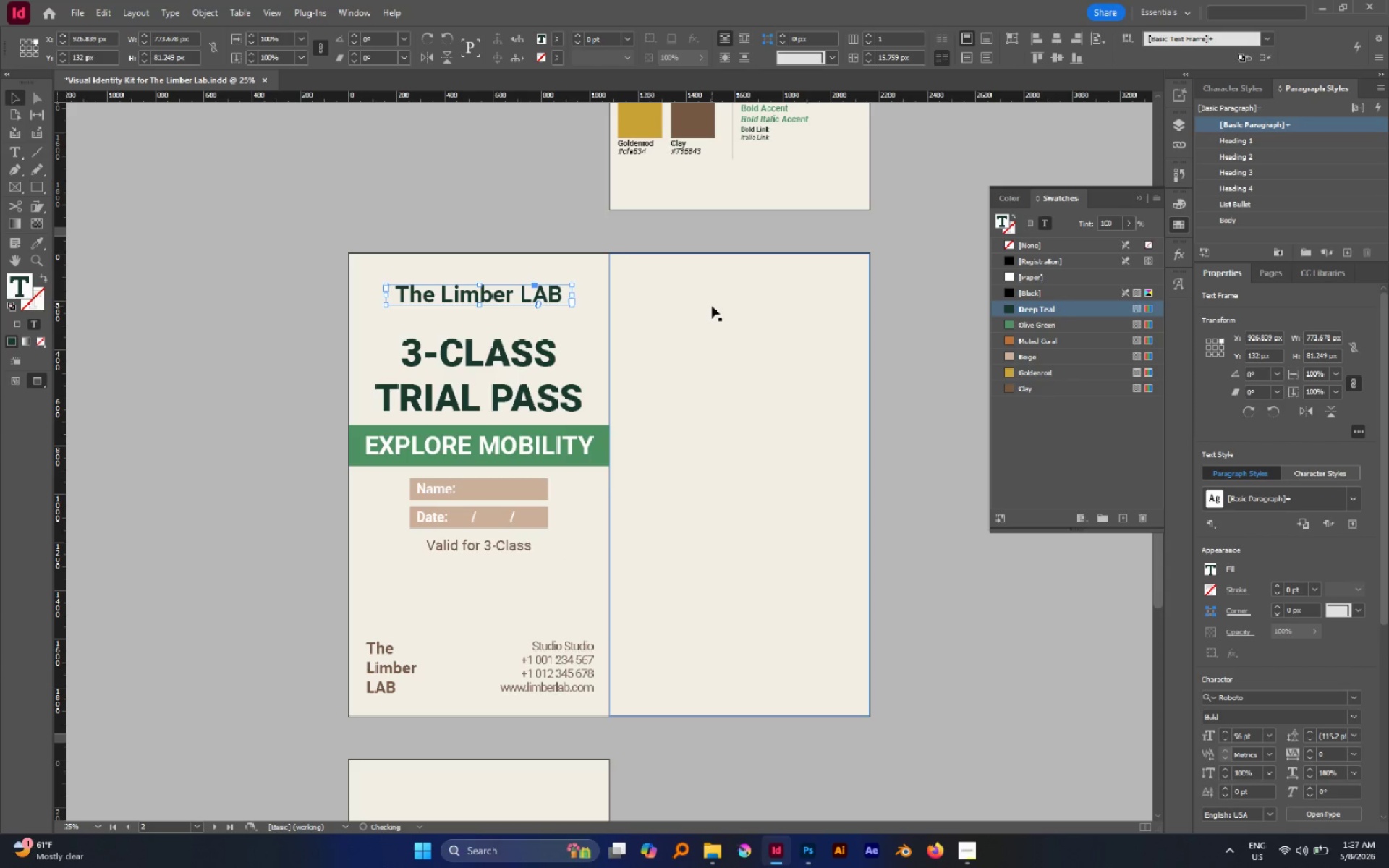 
left_click([712, 306])
 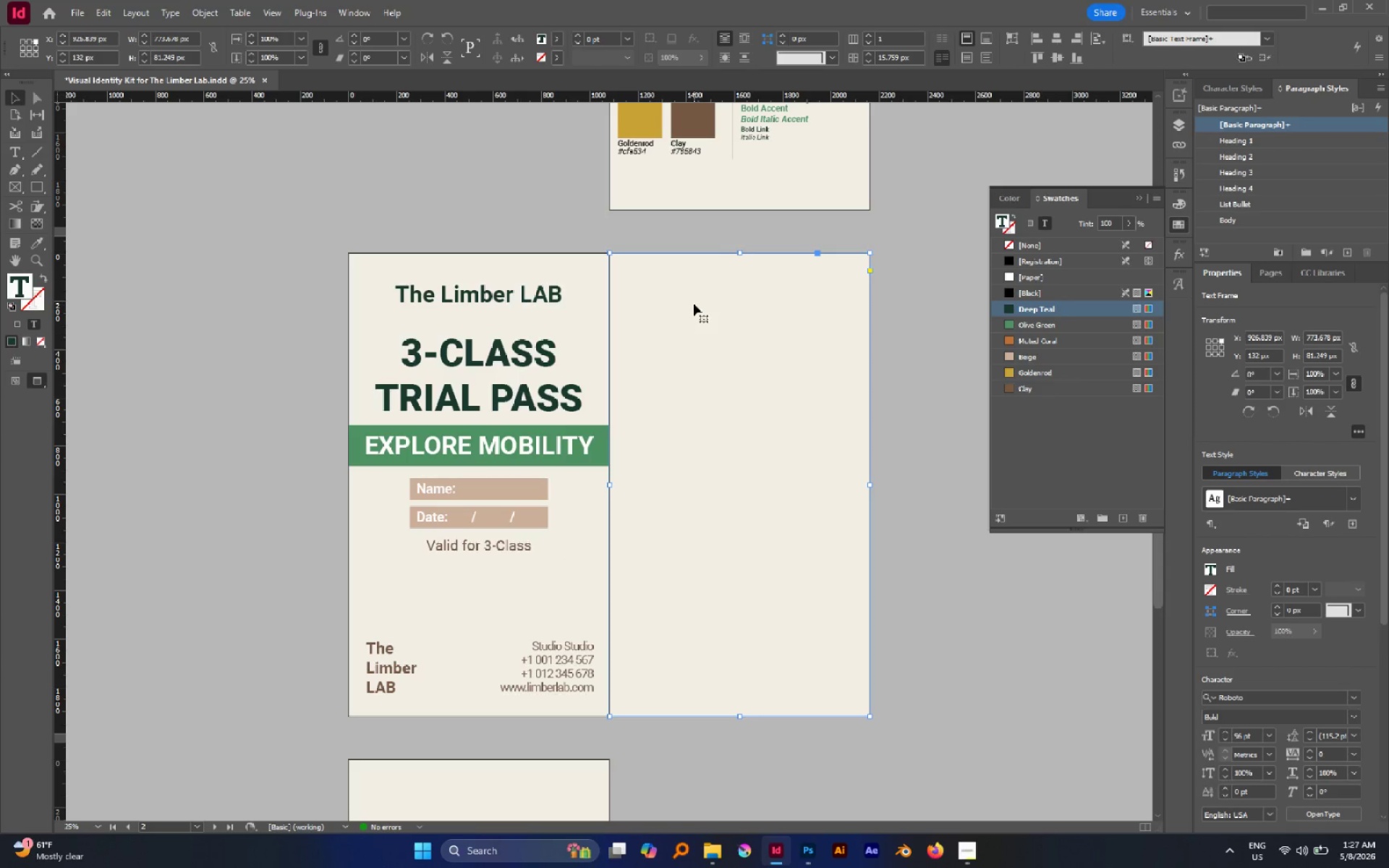 
hold_key(key=AltLeft, duration=0.39)
scroll: coordinate [692, 304], scroll_direction: down, amount: 1.0
 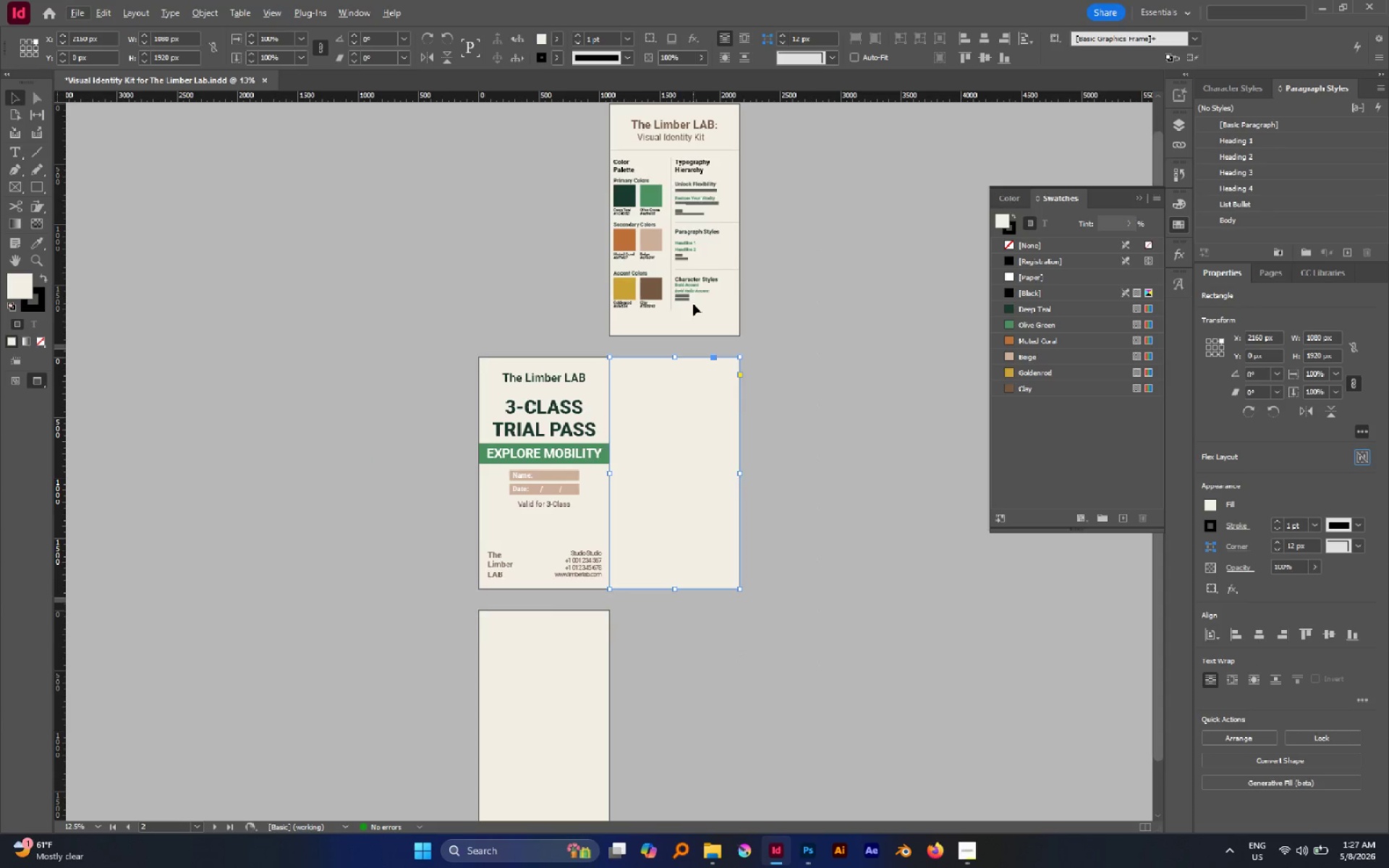 
scroll: coordinate [693, 304], scroll_direction: up, amount: 1.0
 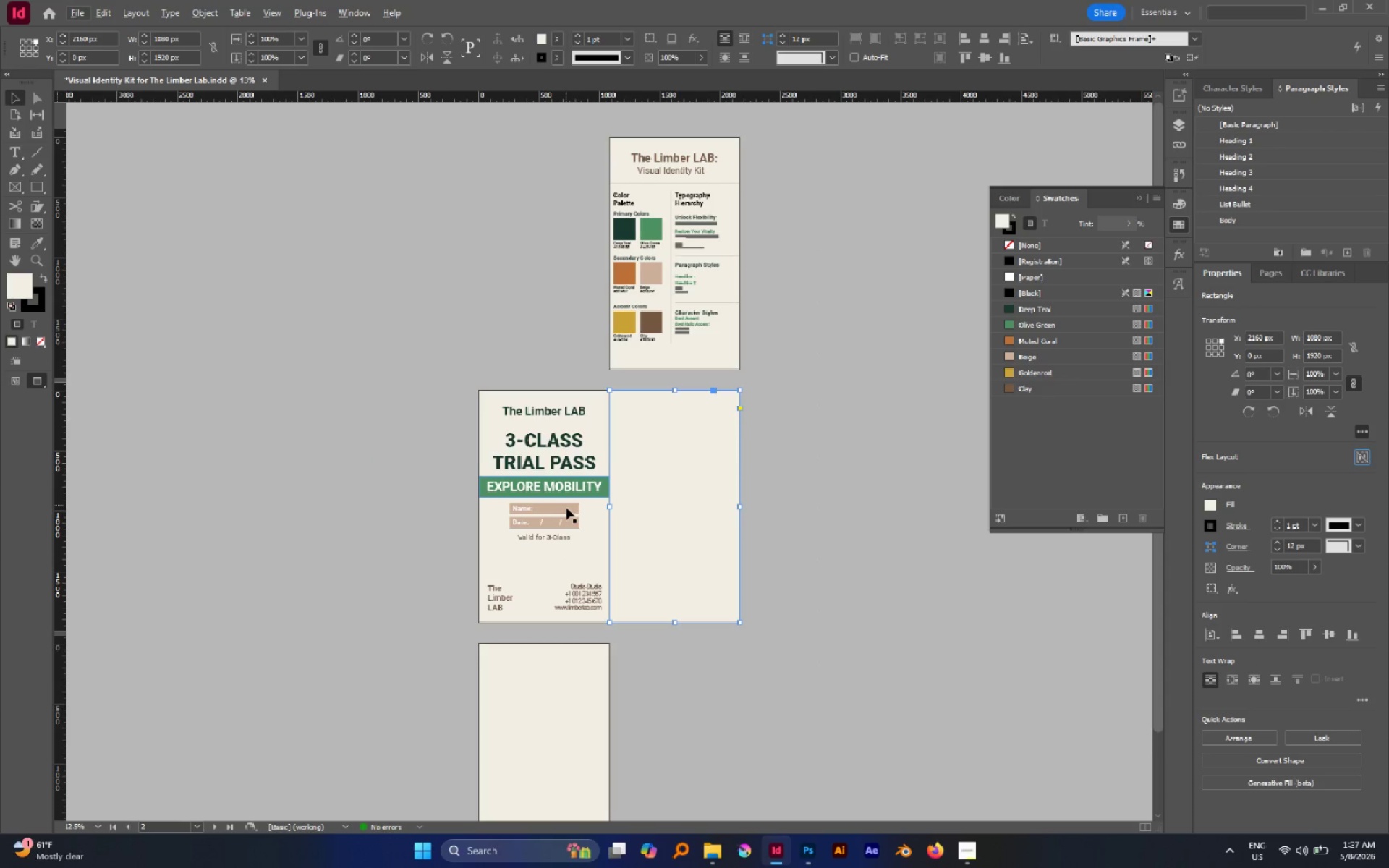 
left_click_drag(start_coordinate=[588, 509], to_coordinate=[577, 525])
 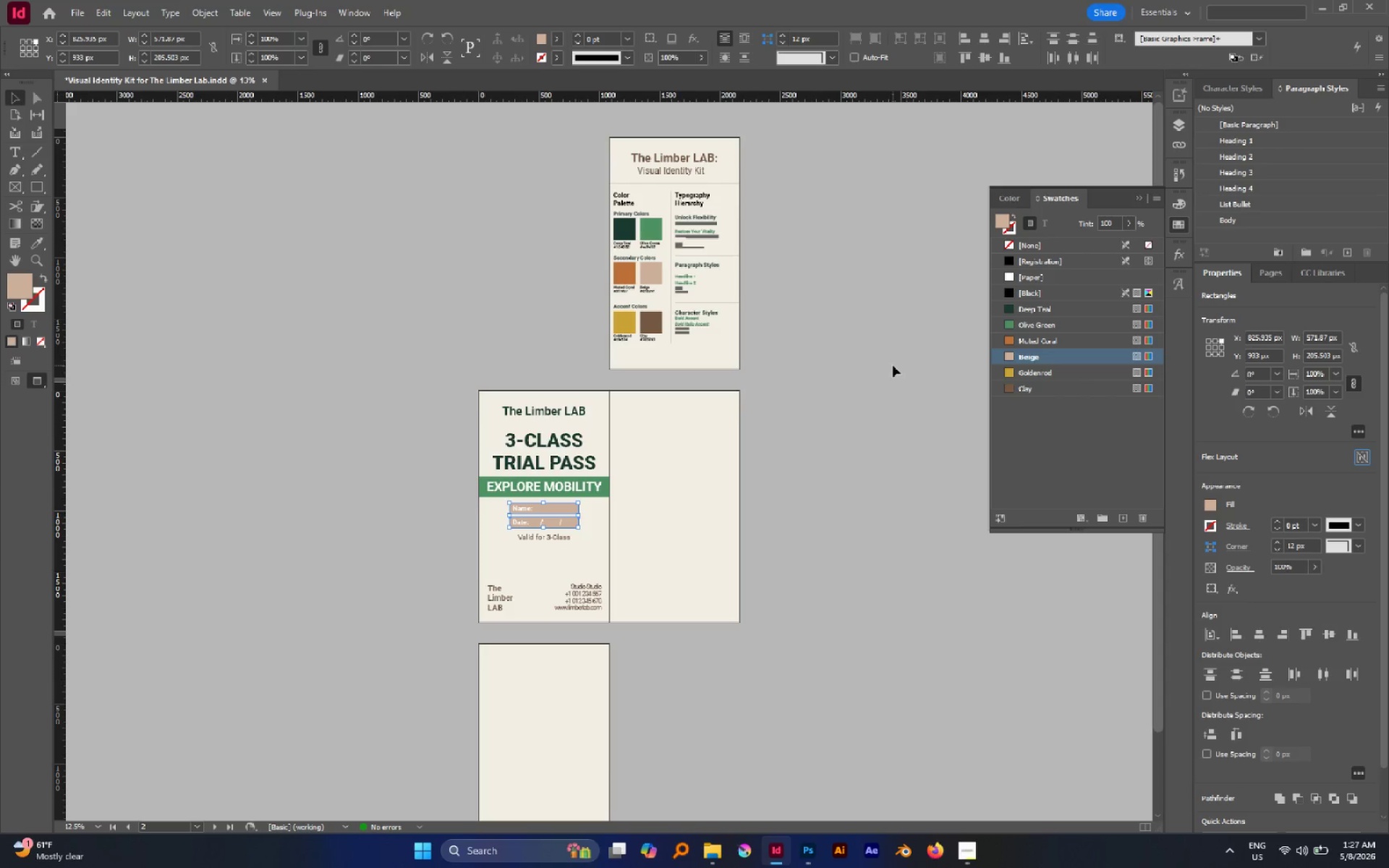 
wait(22.59)
 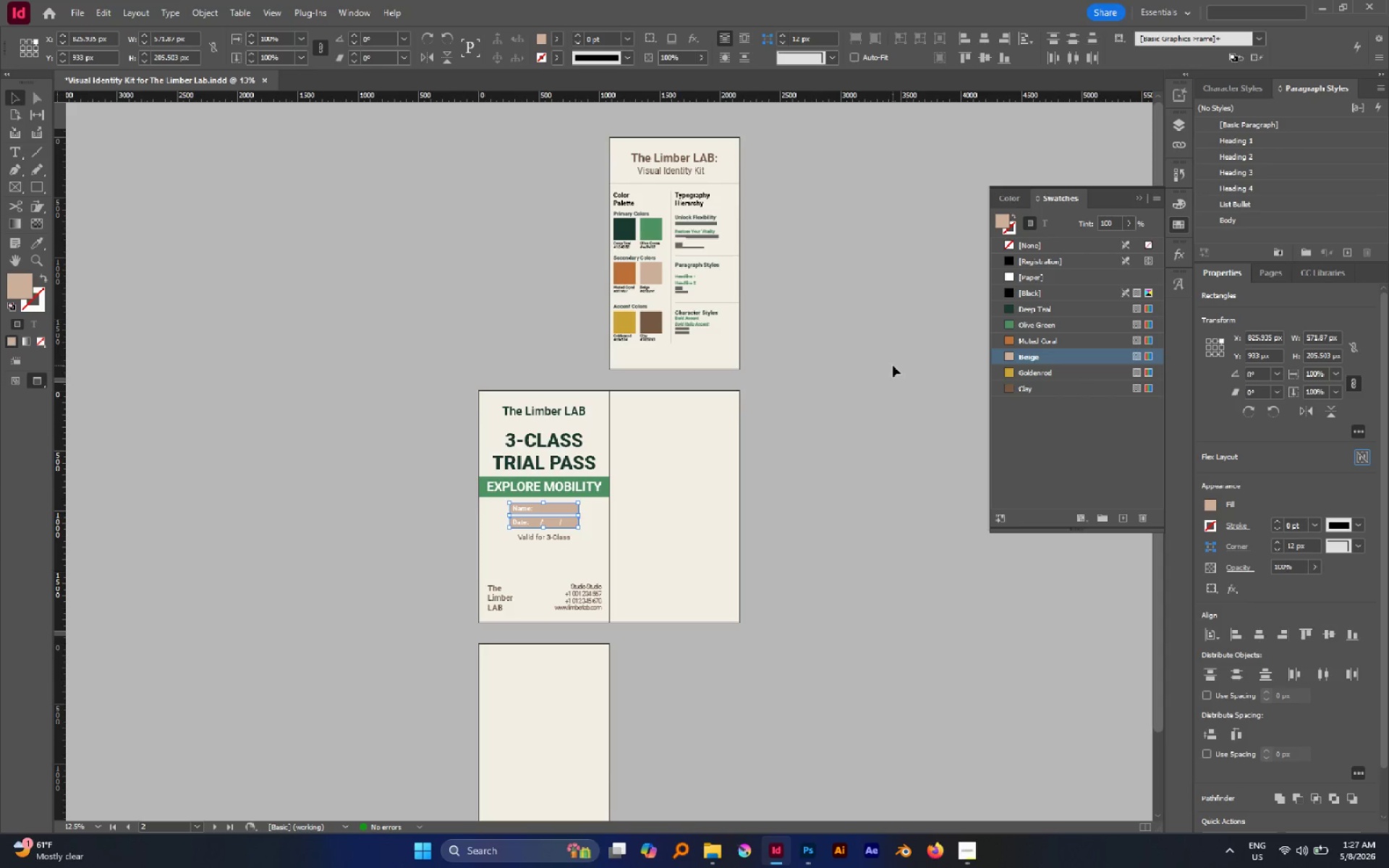 
left_click([527, 291])
 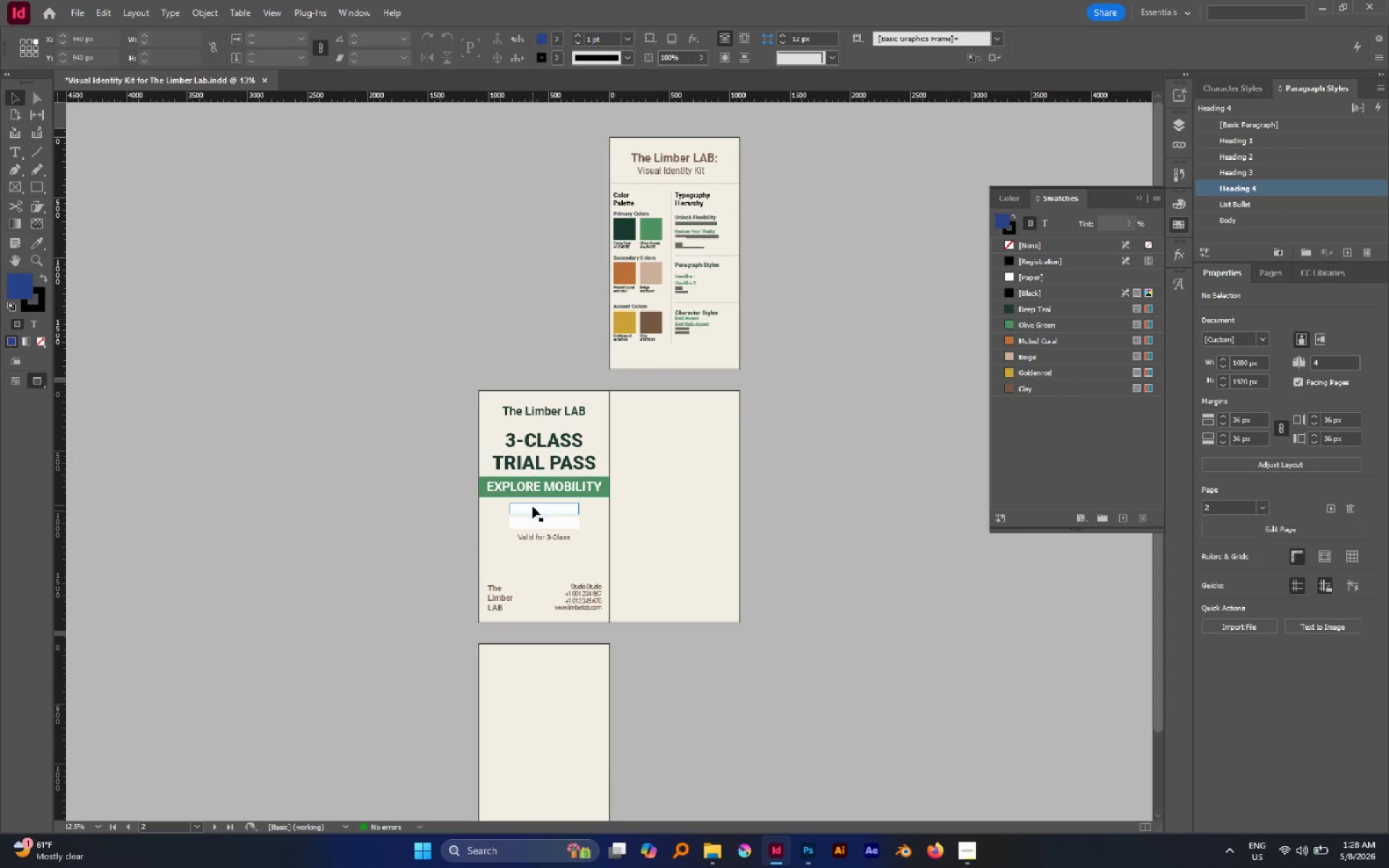 
left_click([532, 506])
 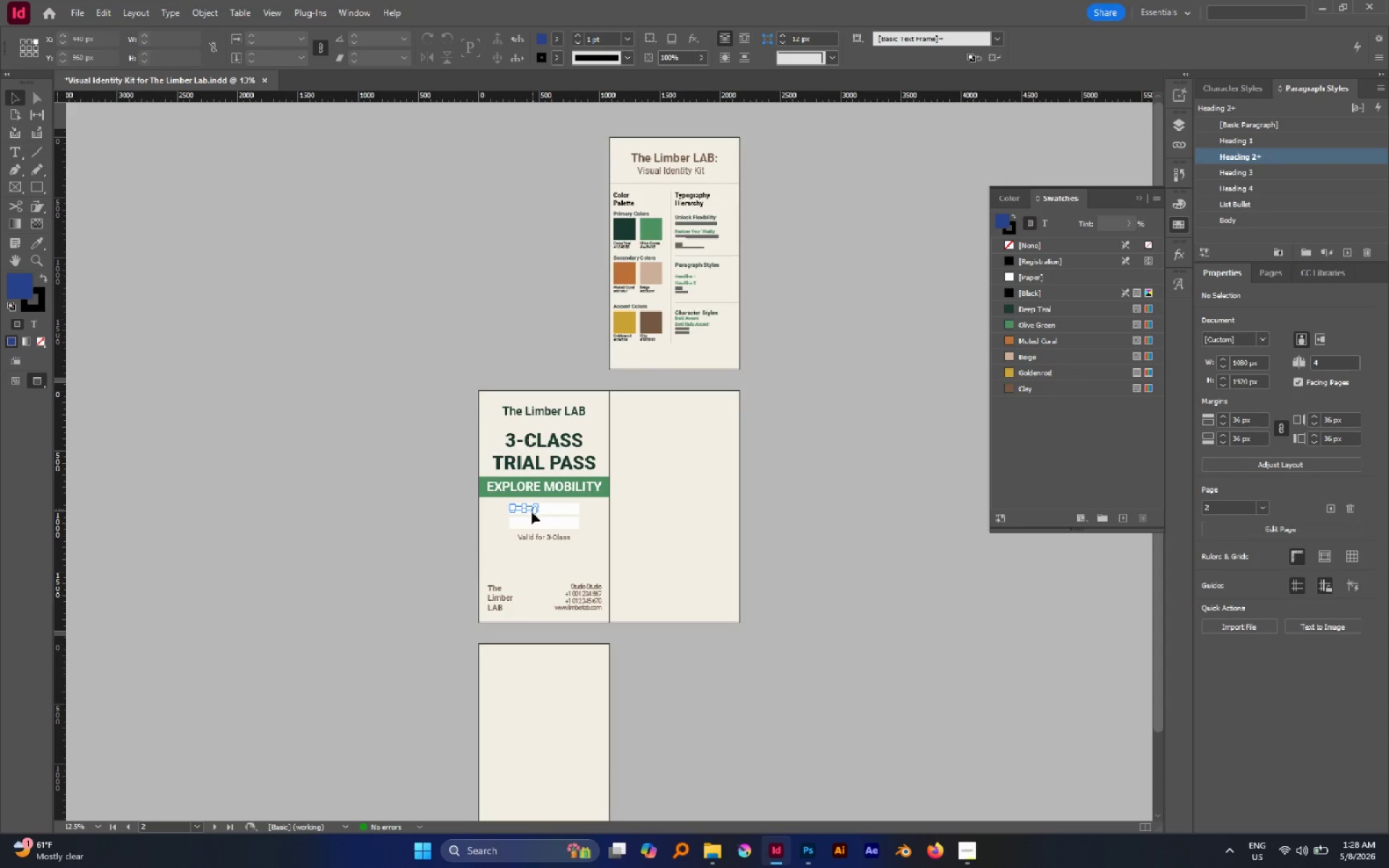 
hold_key(key=ShiftLeft, duration=1.44)
left_click([532, 522])
 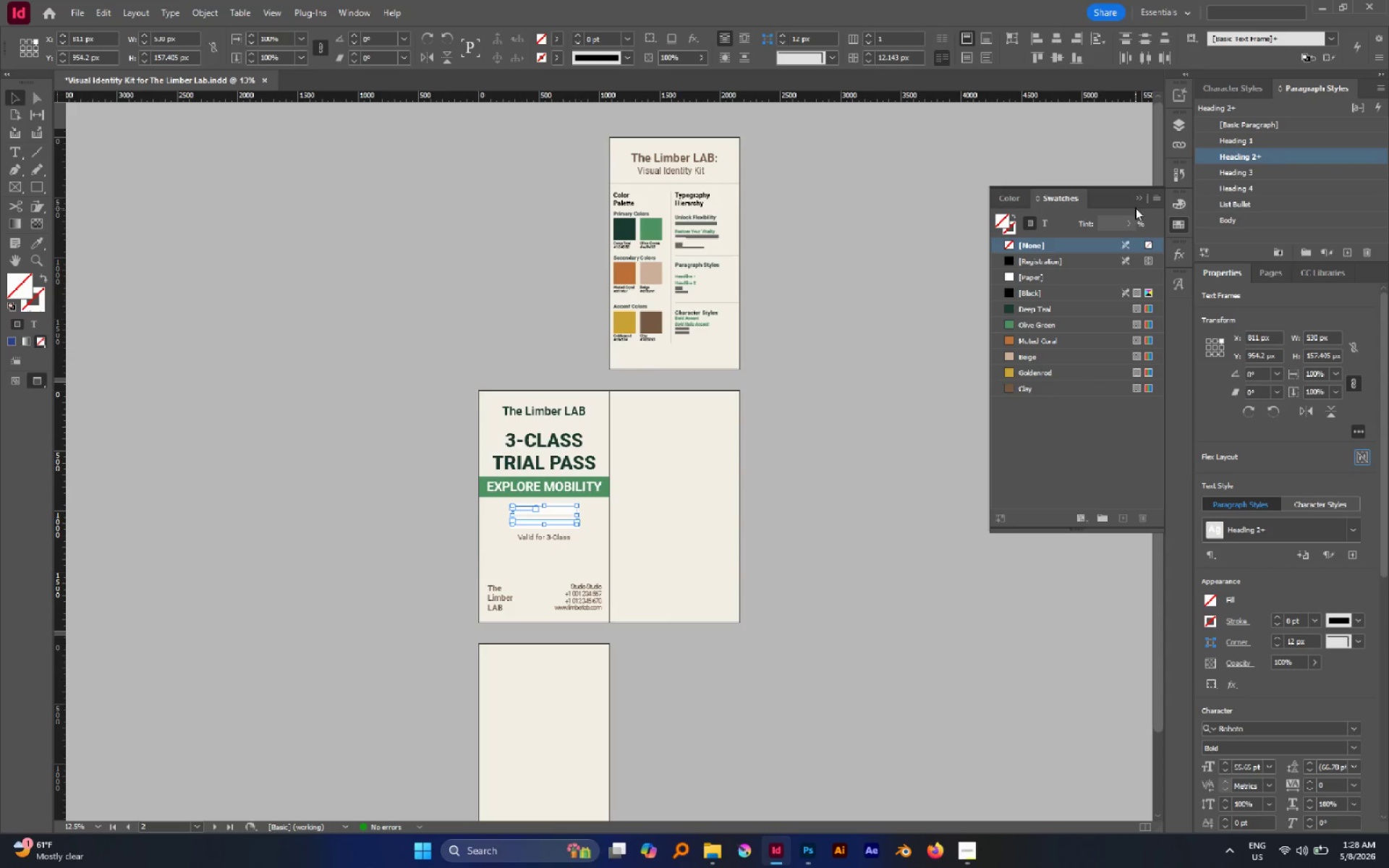 
left_click([1047, 221])
 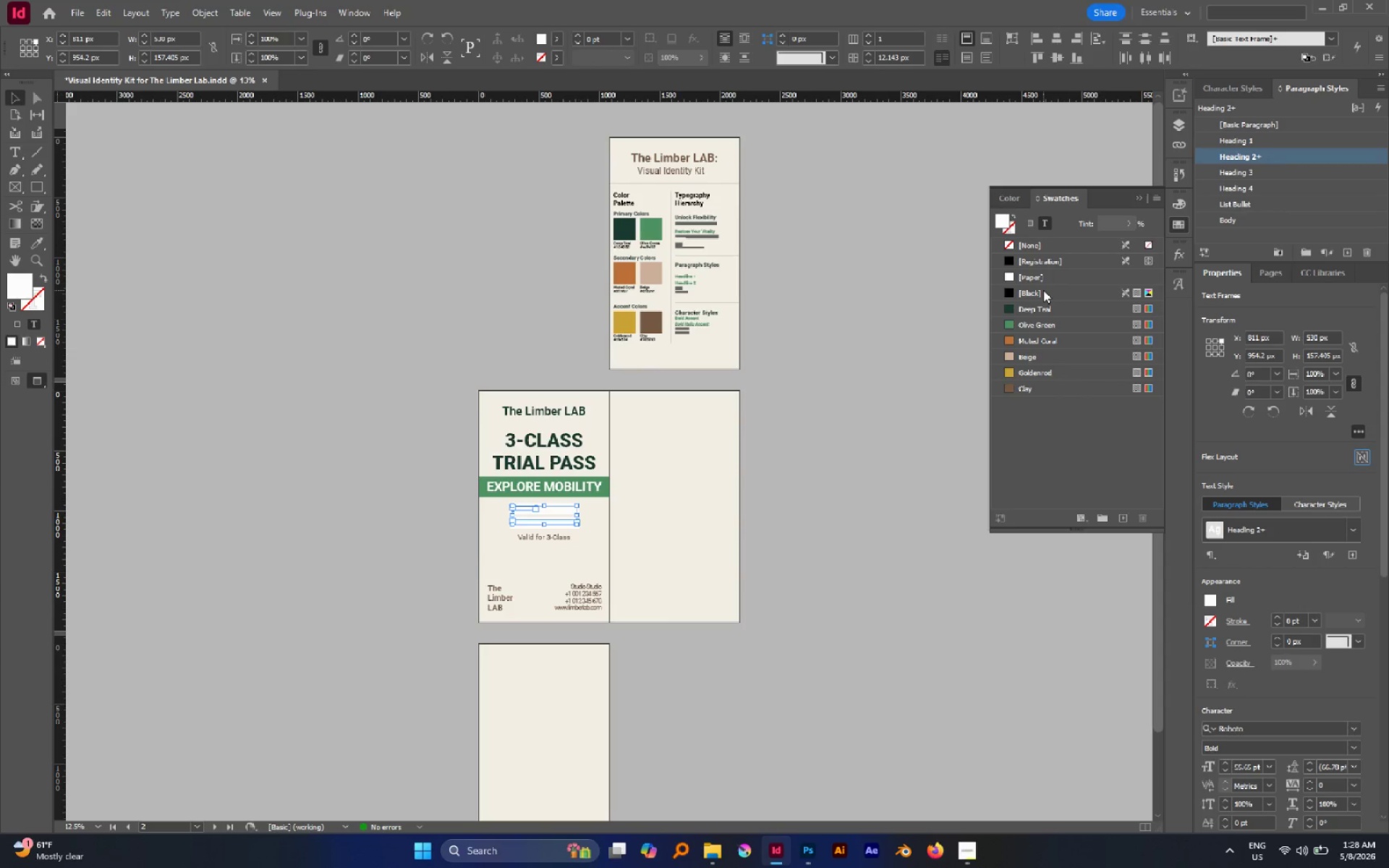 
left_click([1043, 290])
 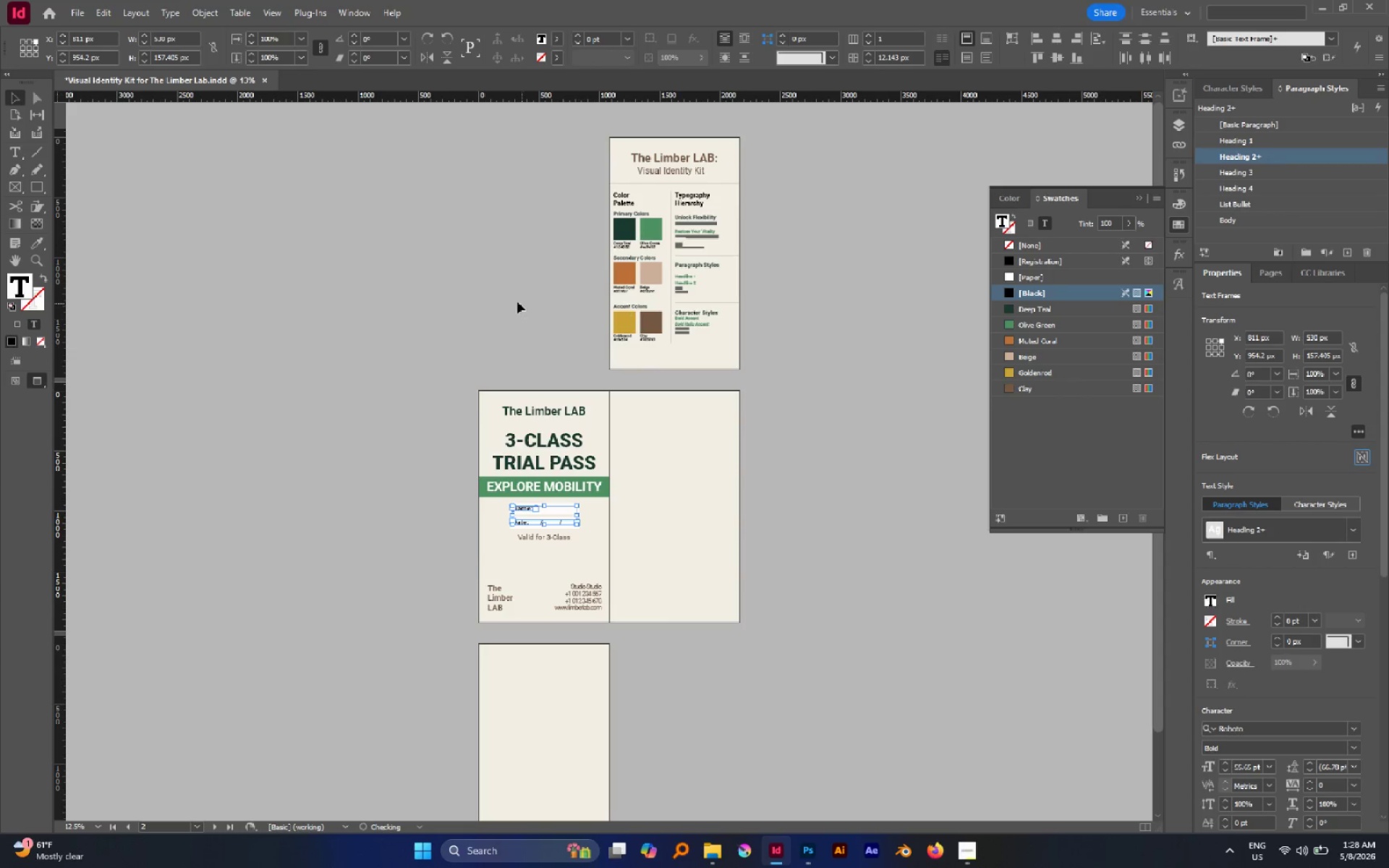 
left_click([517, 302])
 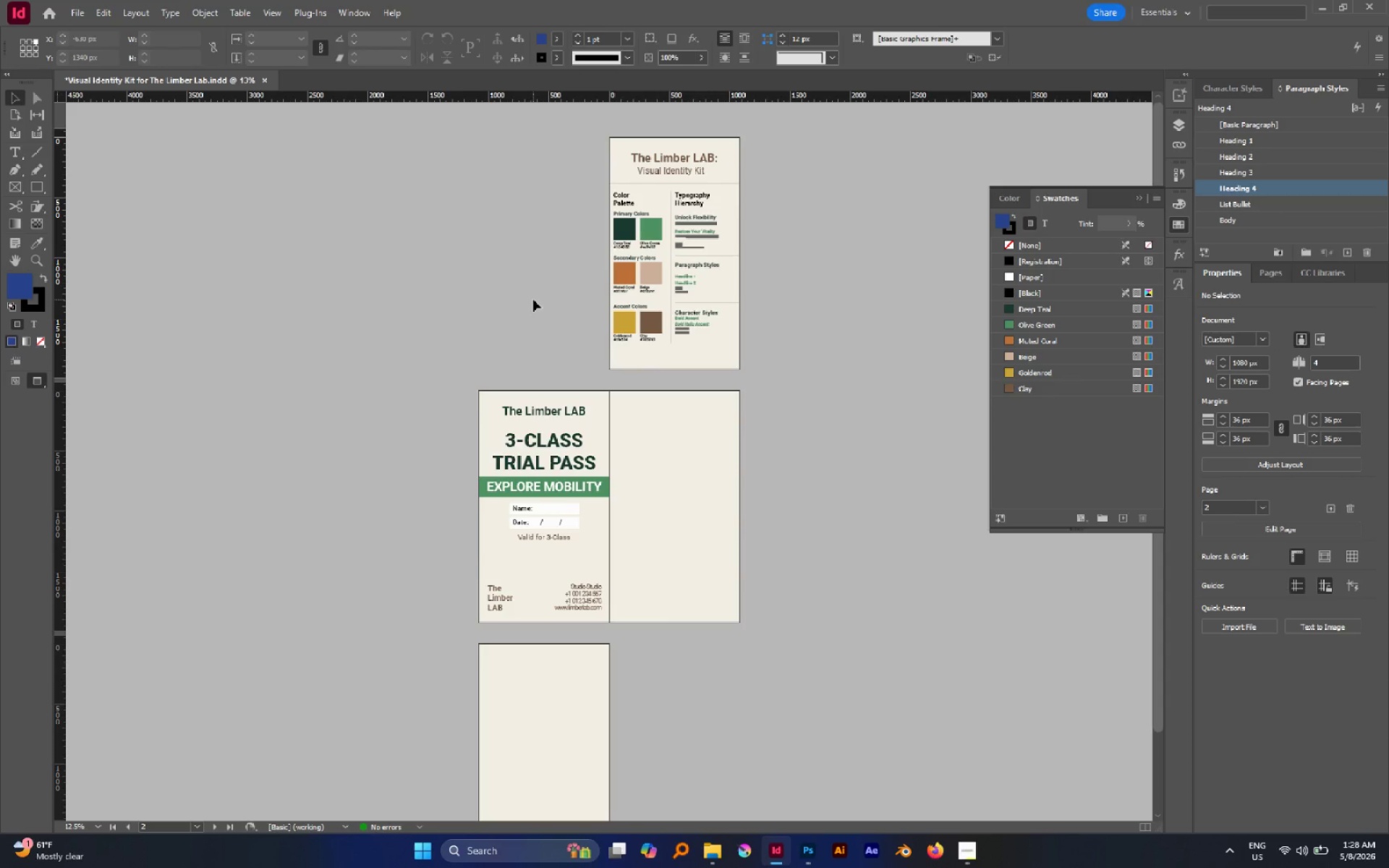 
hold_key(key=AltLeft, duration=0.59)
scroll: coordinate [541, 500], scroll_direction: up, amount: 3.0
 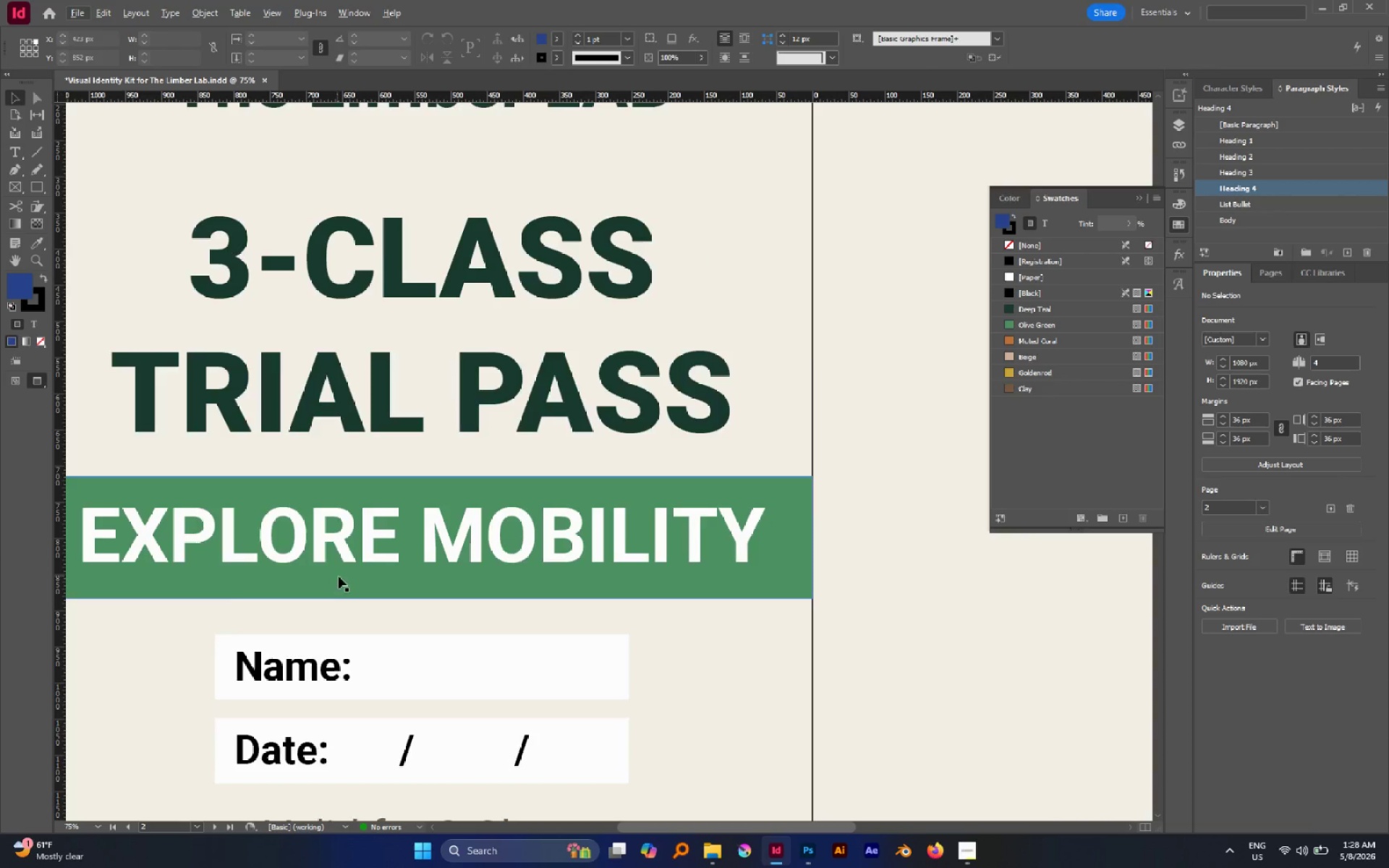 
scroll: coordinate [372, 580], scroll_direction: down, amount: 4.0
 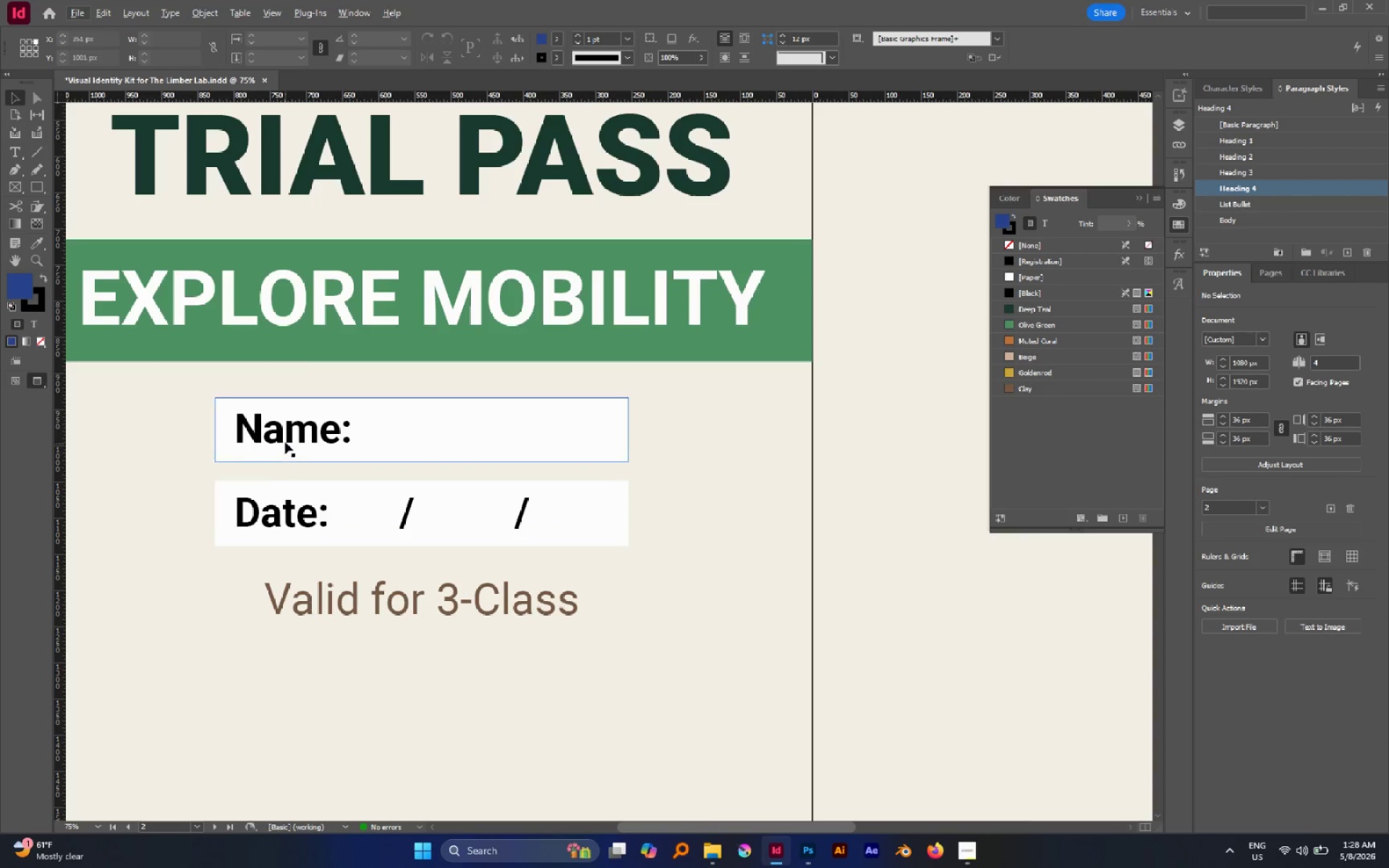 
left_click([285, 442])
 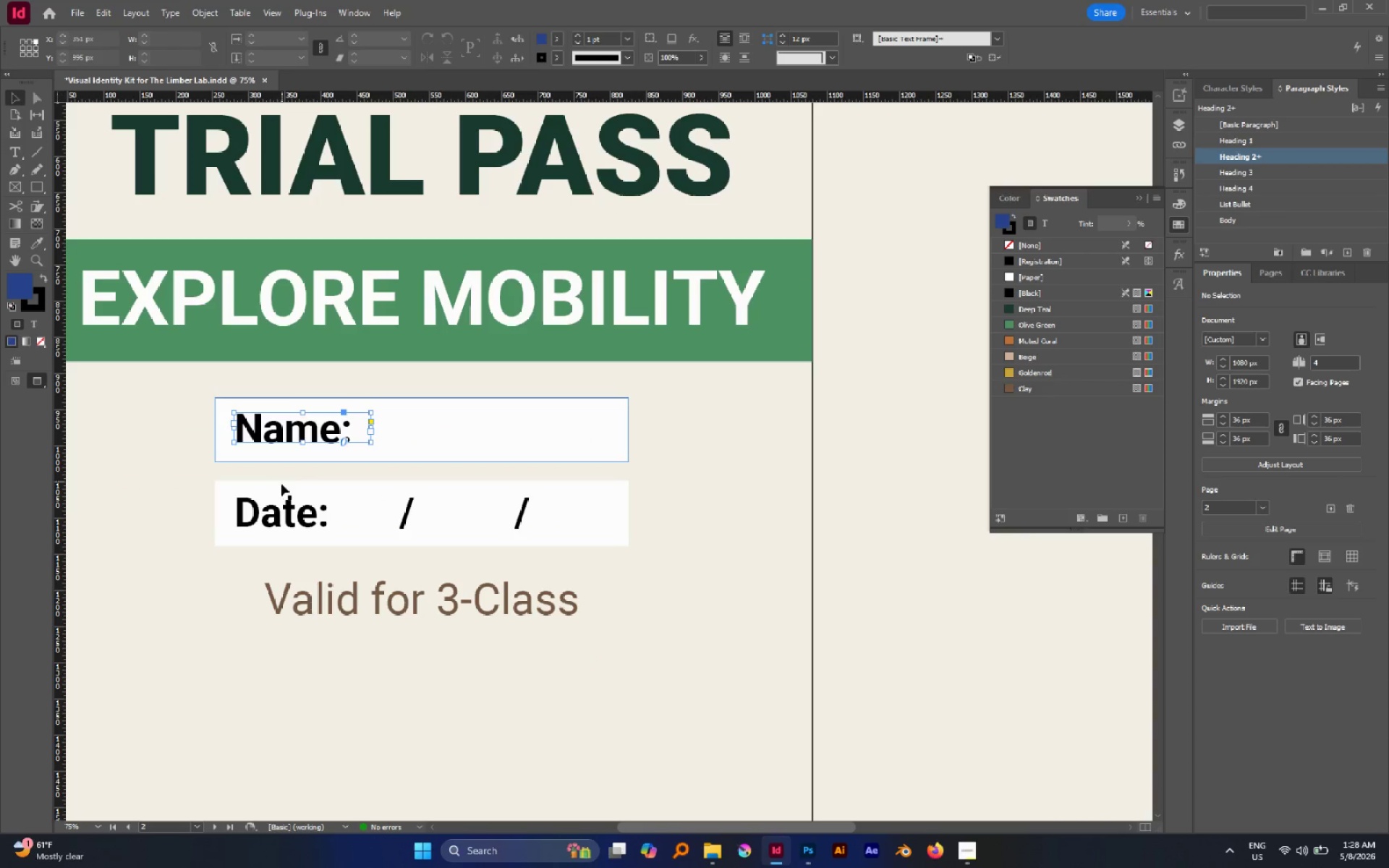 
hold_key(key=ShiftLeft, duration=1.31)
left_click([283, 513])
 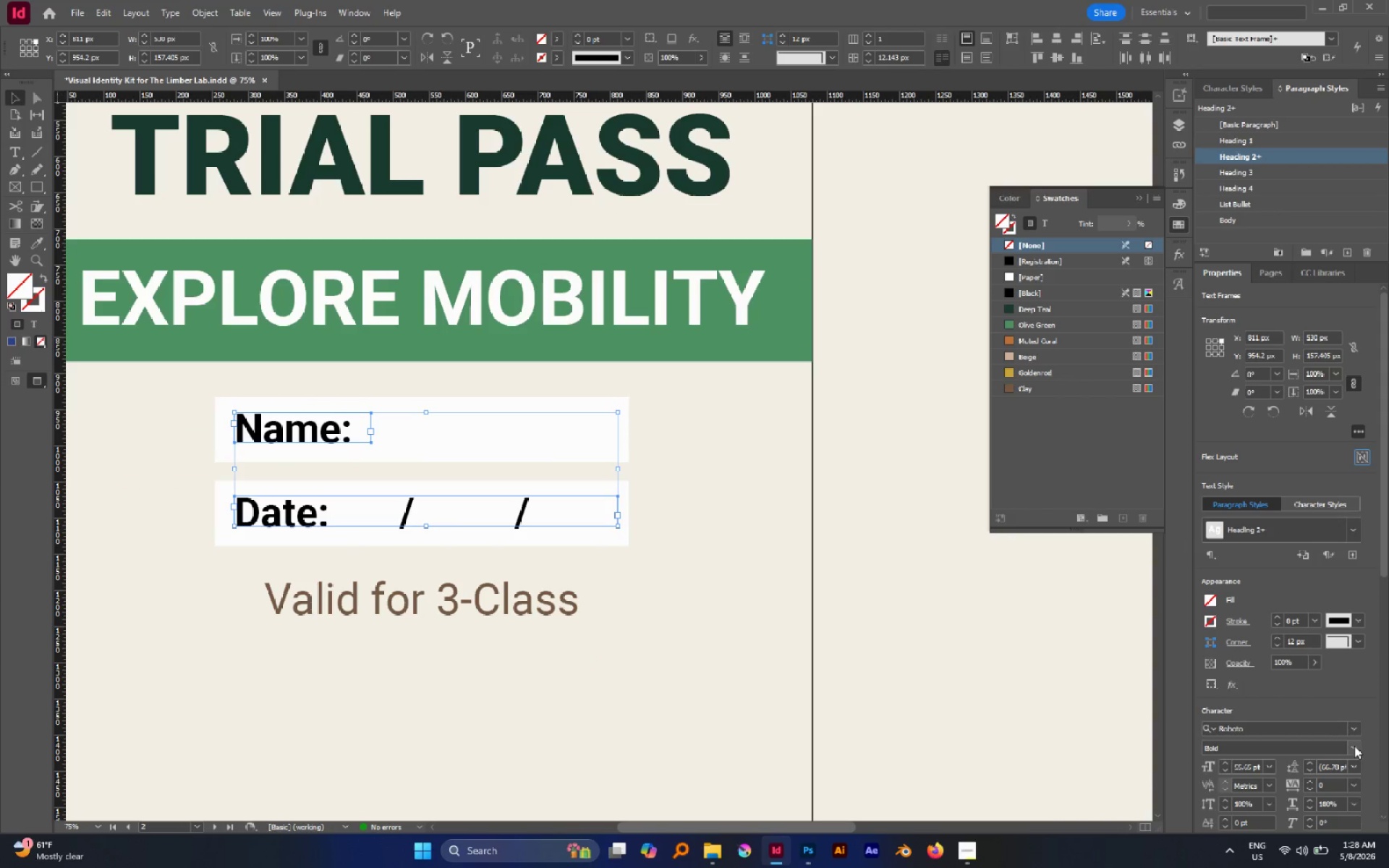 
left_click([1357, 748])
 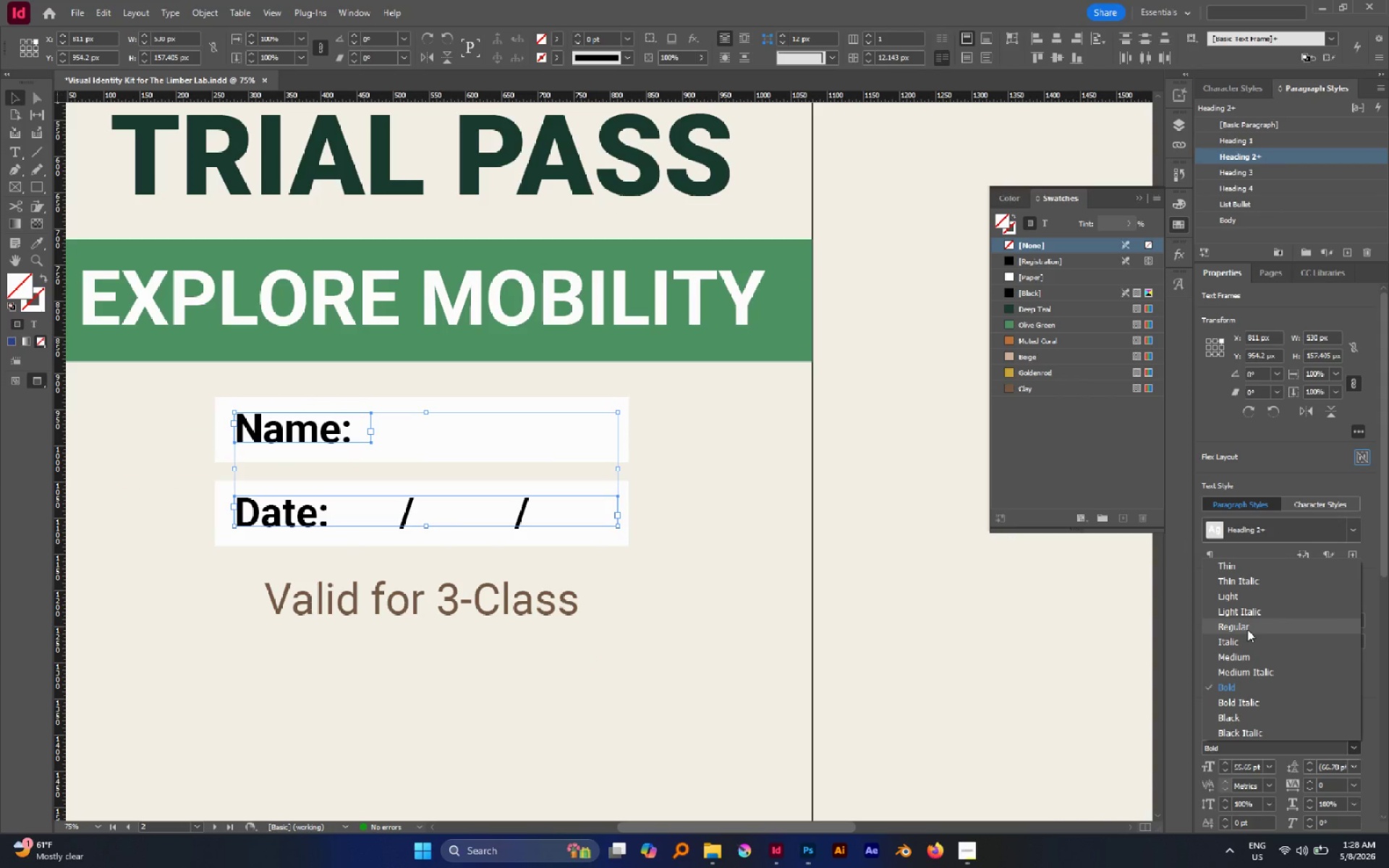 
left_click([1247, 629])
 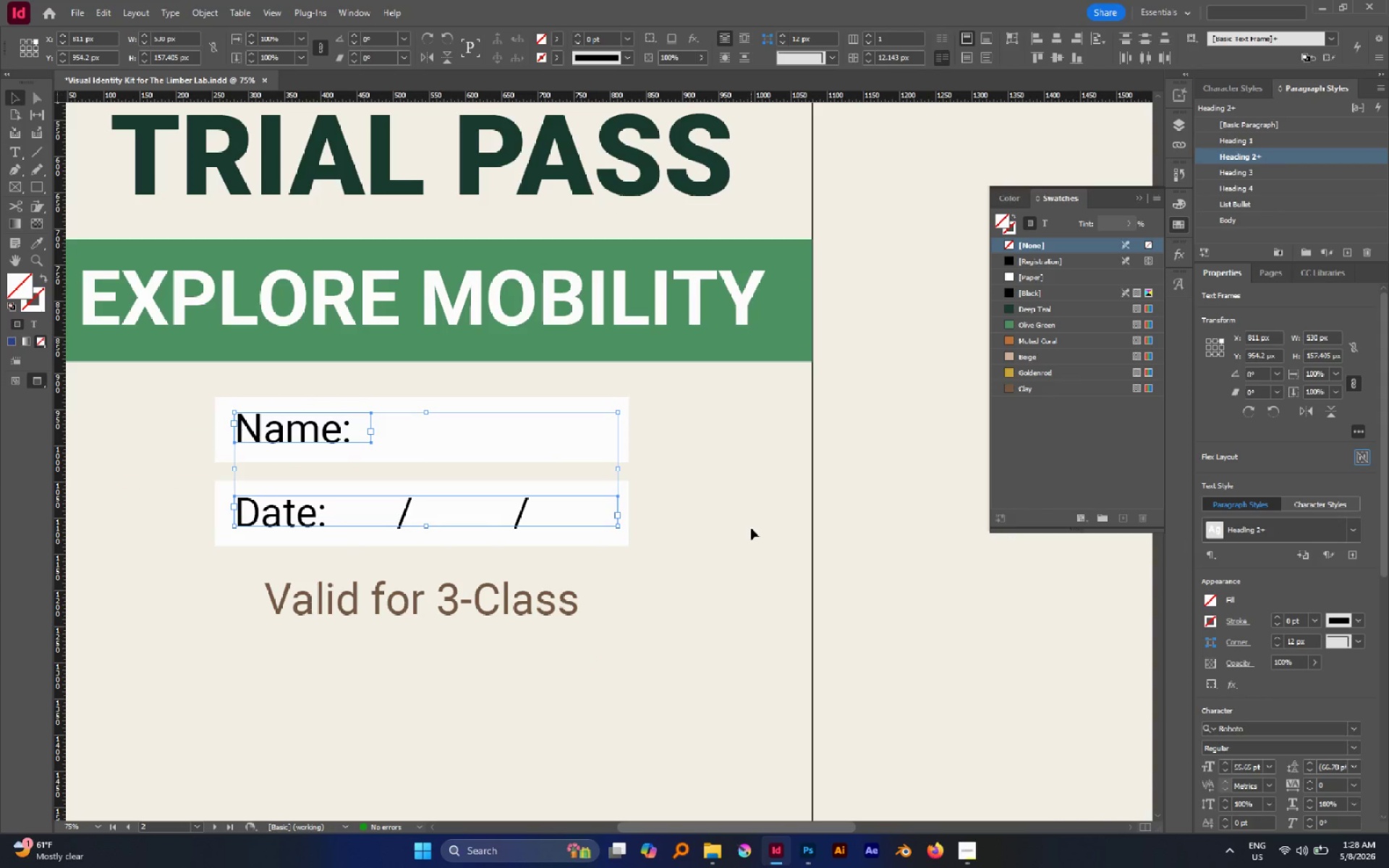 
hold_key(key=AltLeft, duration=0.42)
scroll: coordinate [735, 524], scroll_direction: down, amount: 1.0
 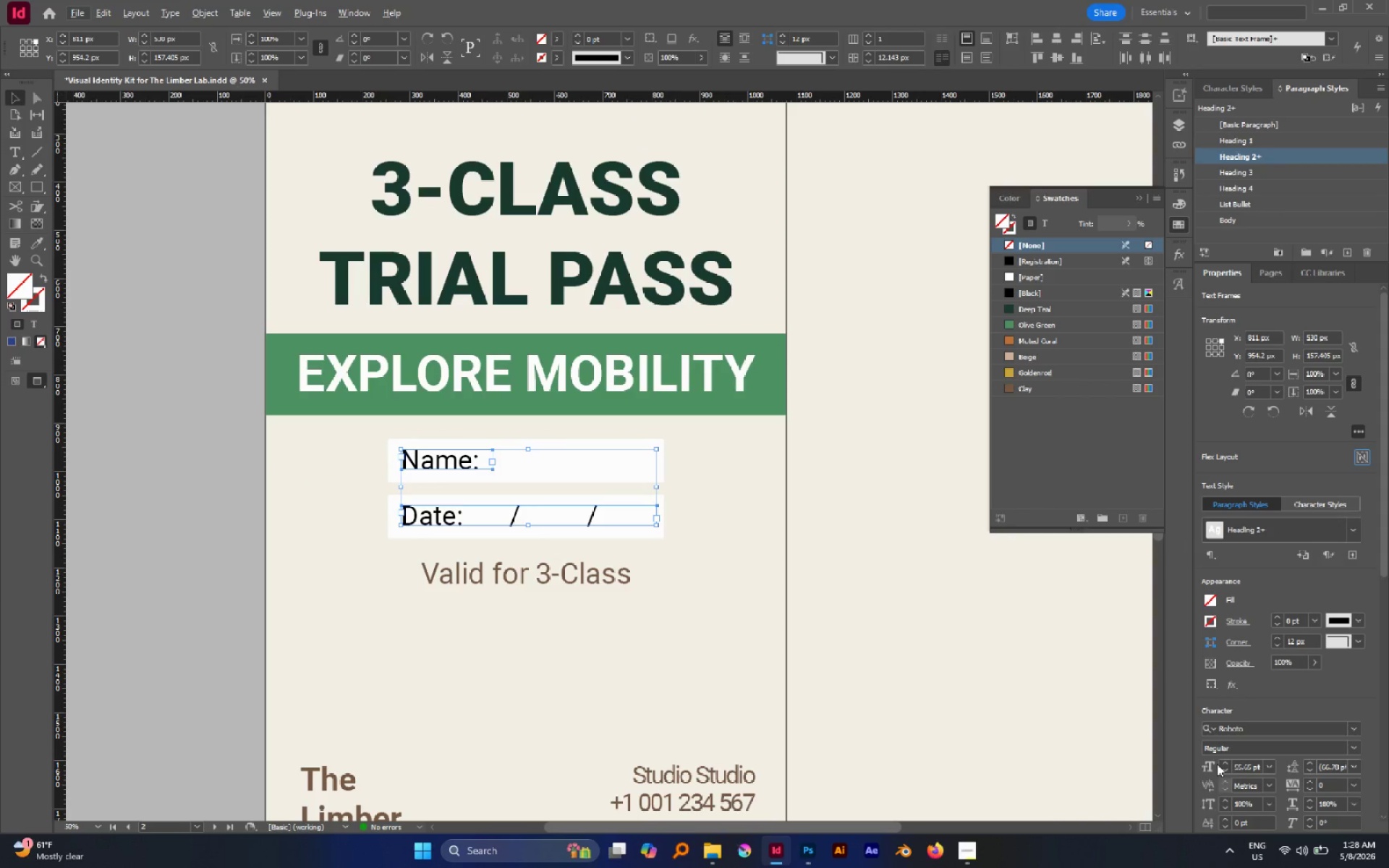 
left_click([1221, 767])
 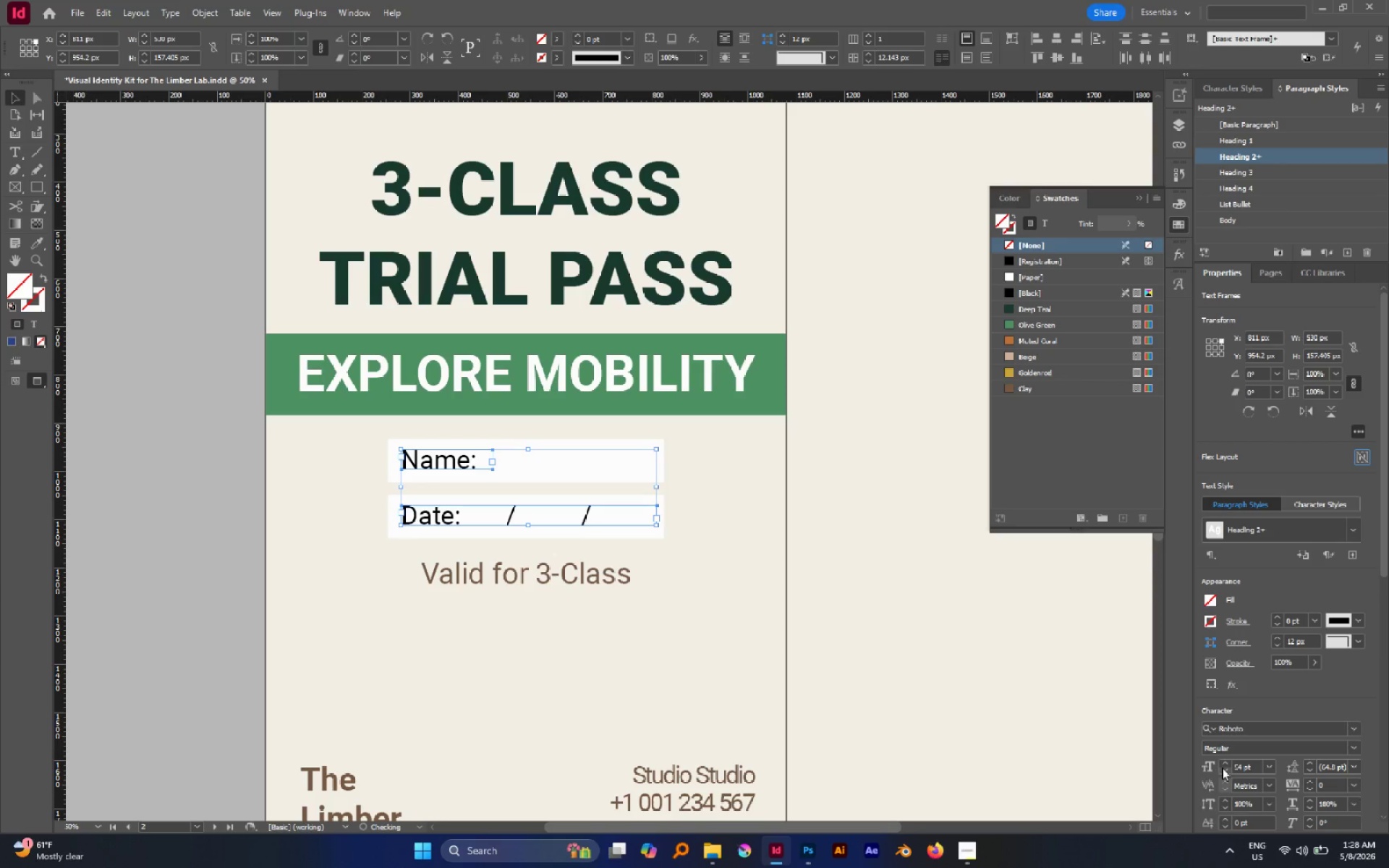 
double_click([1222, 767])
 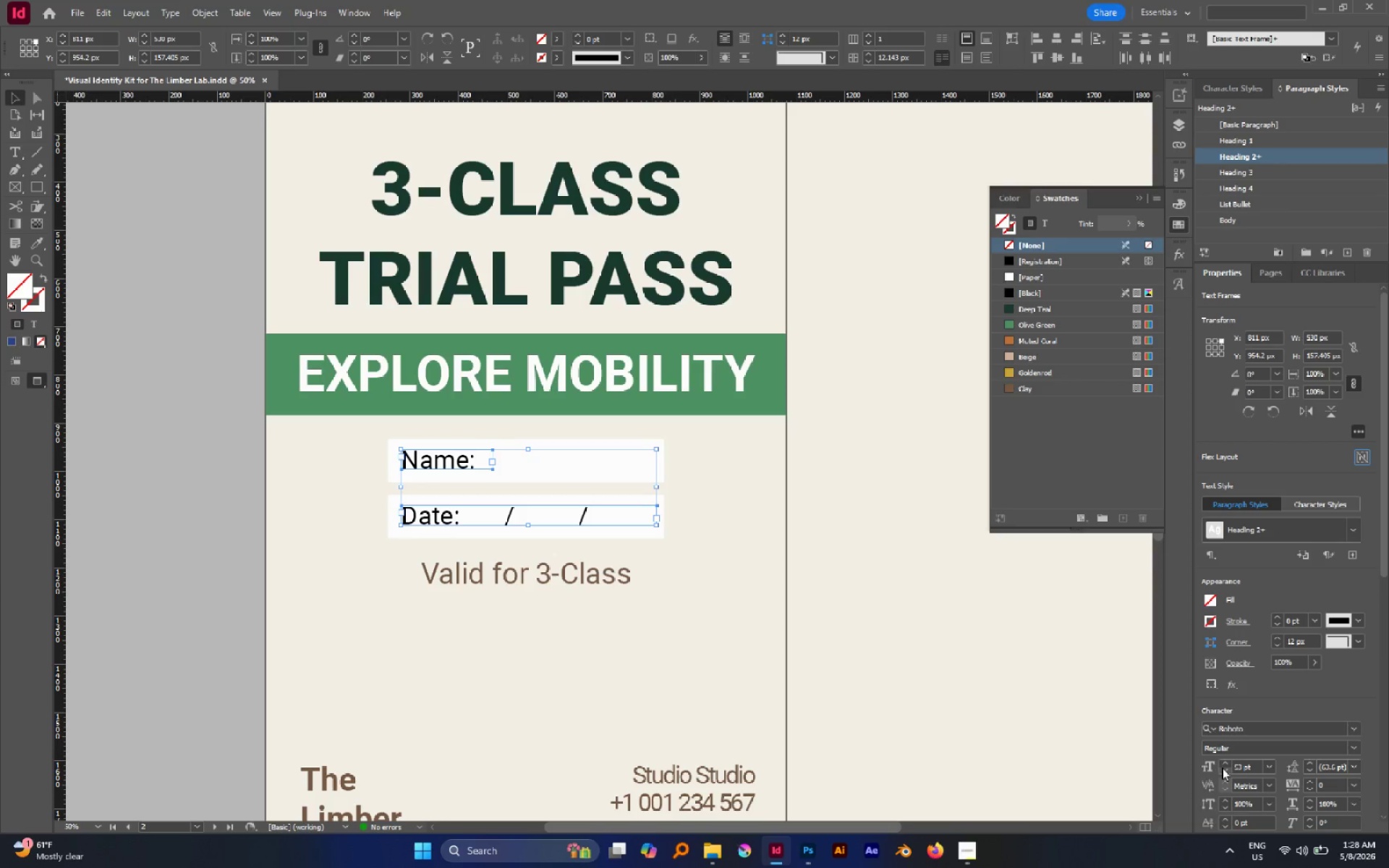 
left_click([1222, 767])
 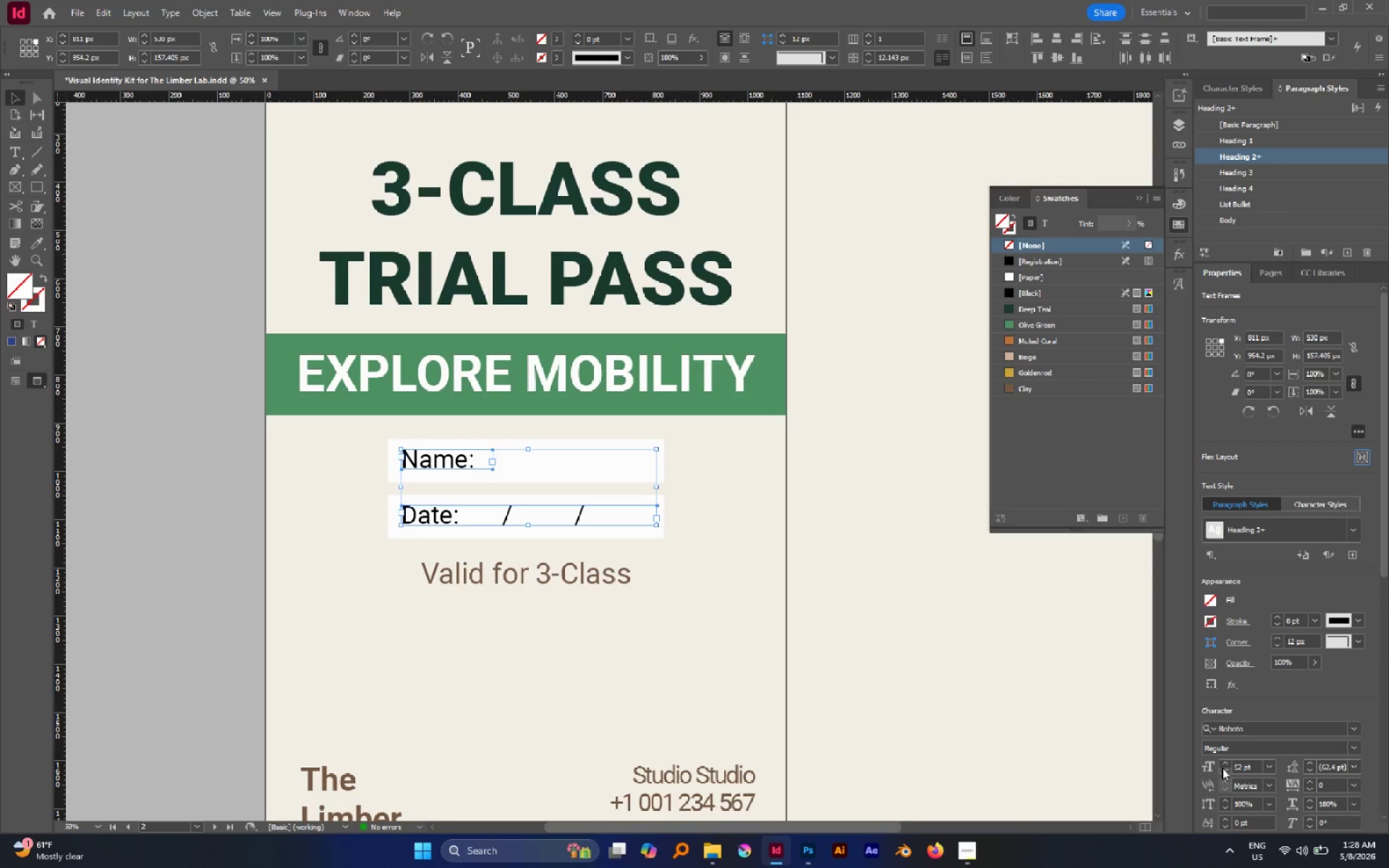 
left_click([1222, 767])
 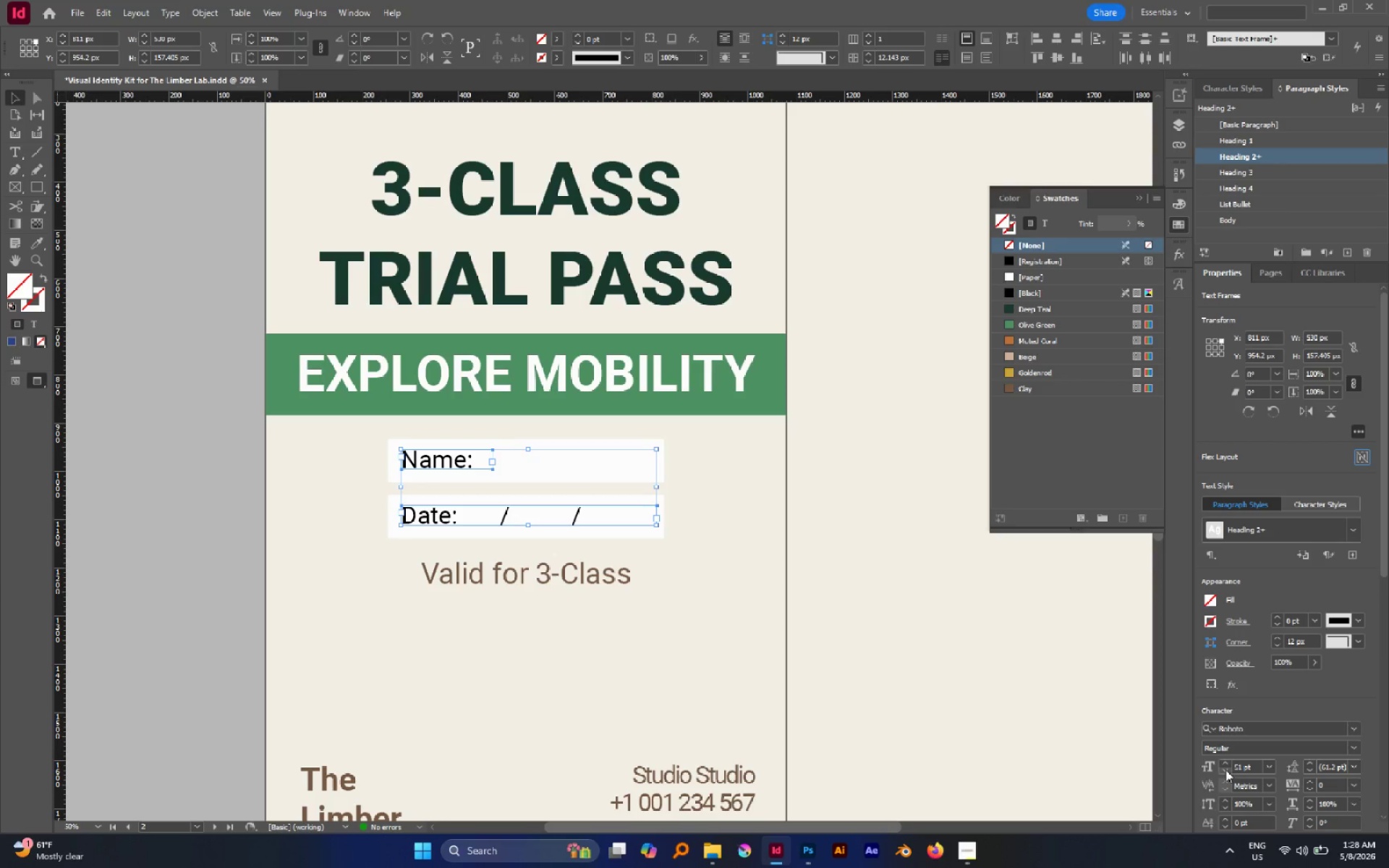 
double_click([1226, 770])
 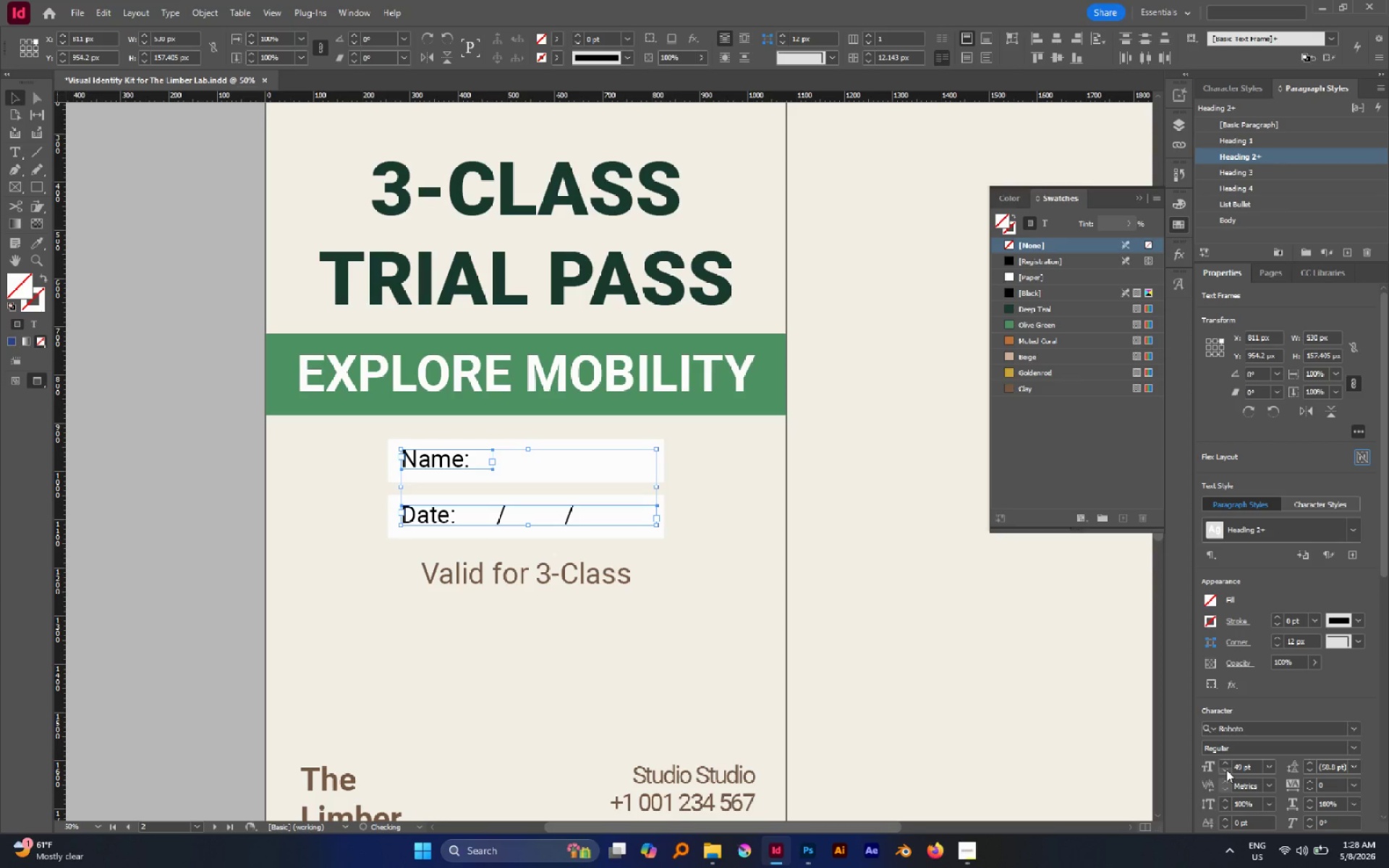 
left_click([1226, 770])
 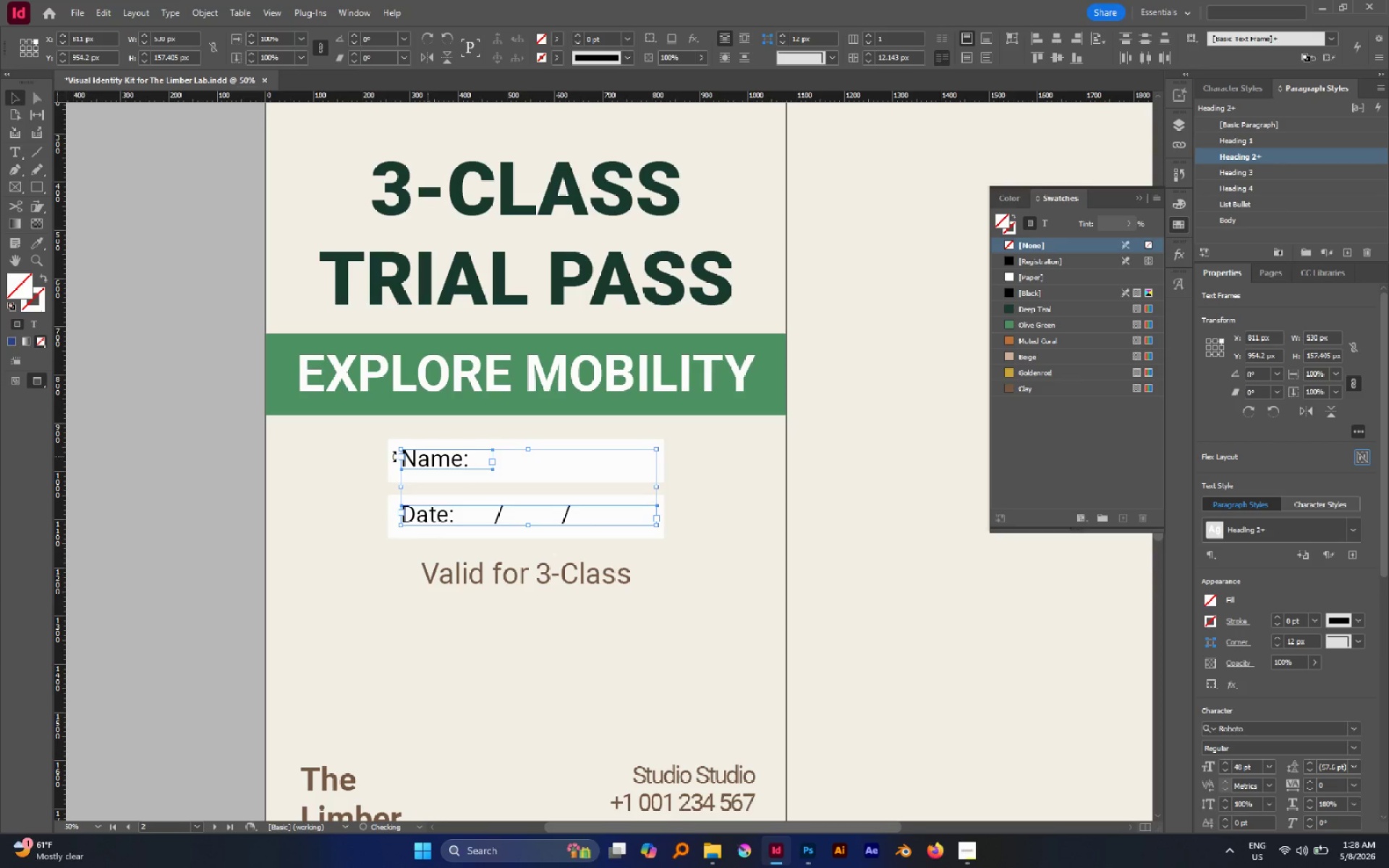 
left_click([306, 456])
 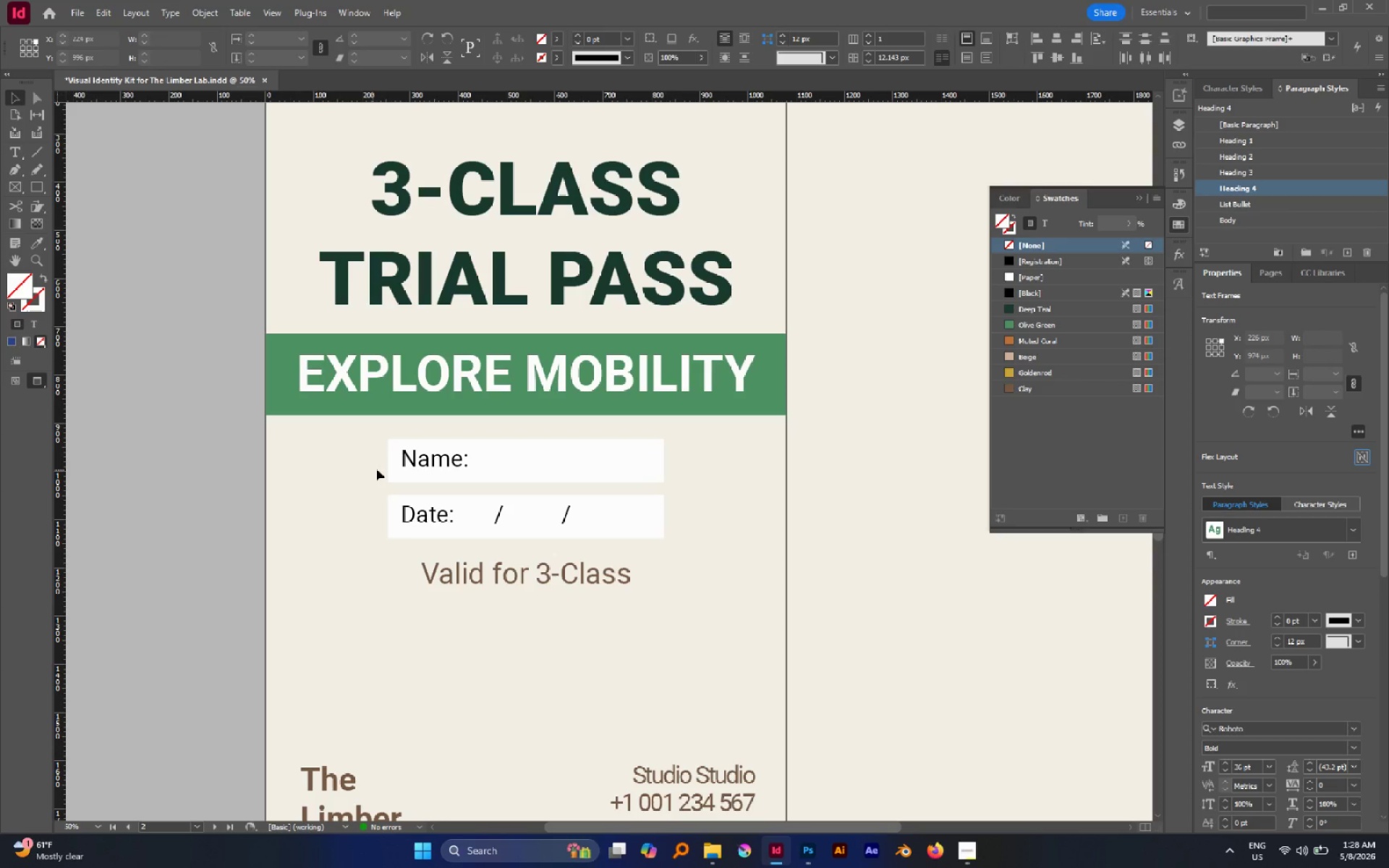 
hold_key(key=AltLeft, duration=0.58)
scroll: coordinate [378, 466], scroll_direction: up, amount: 2.0
 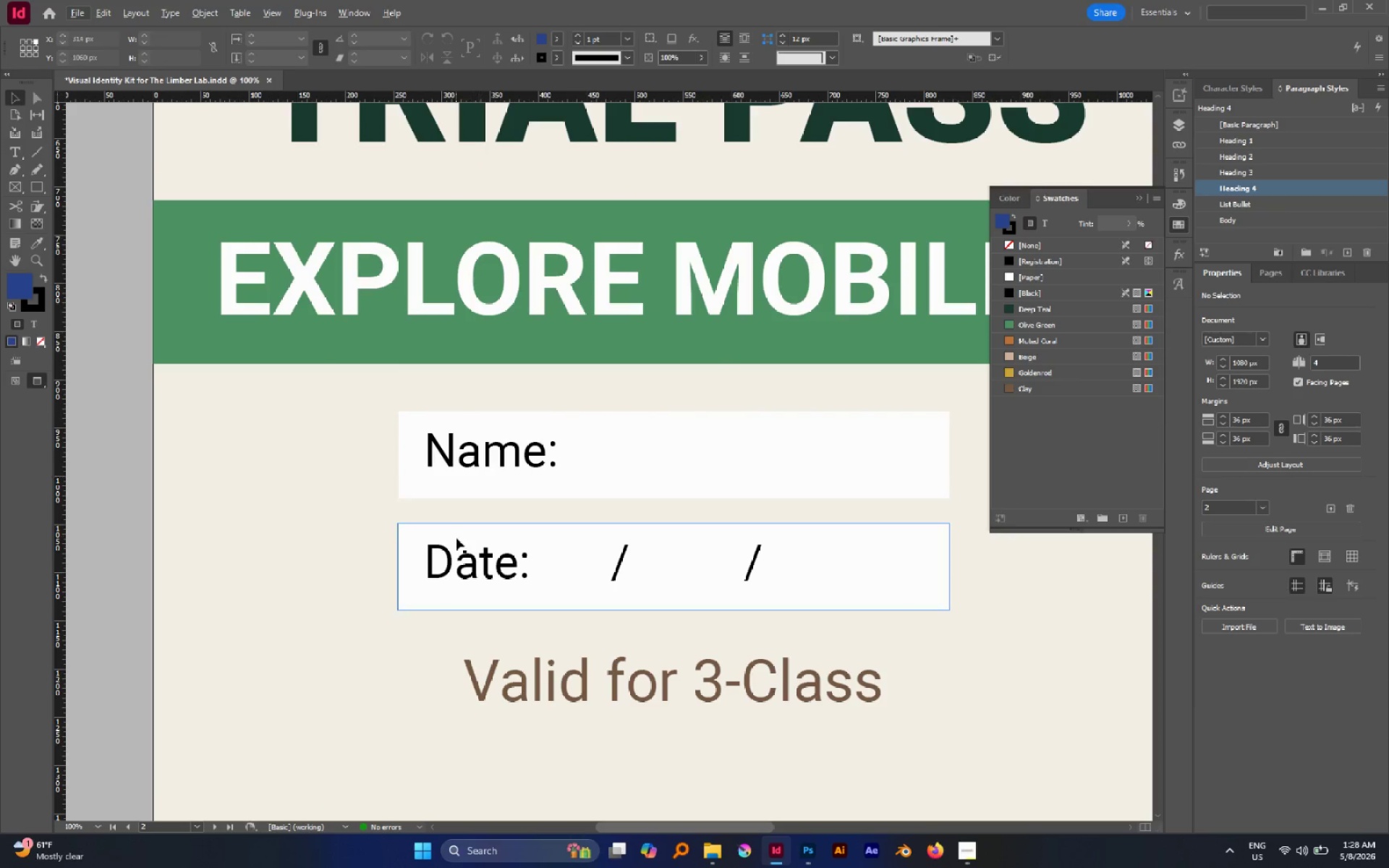 
left_click([466, 563])
 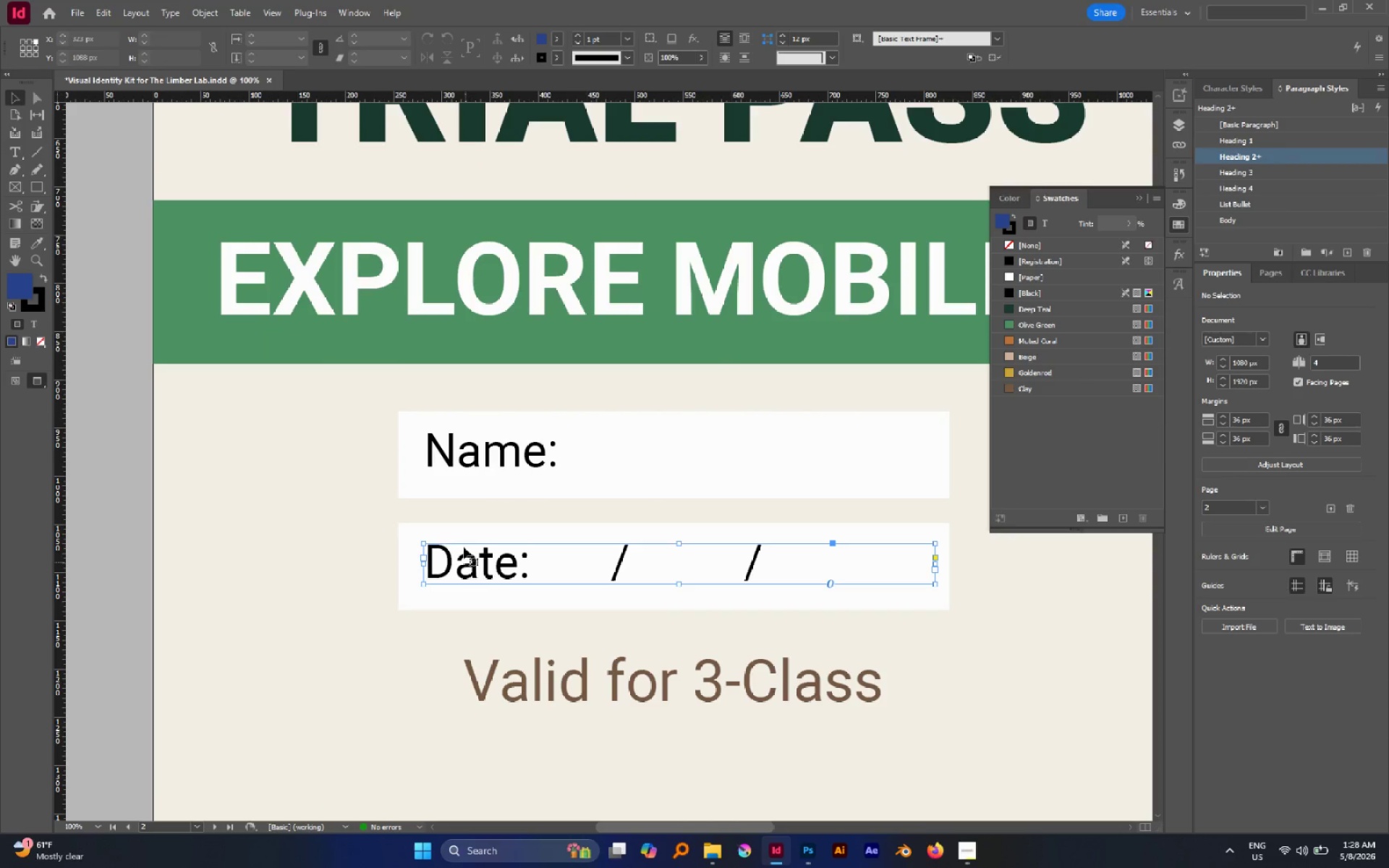 
hold_key(key=ShiftLeft, duration=1.31)
left_click([468, 466])
 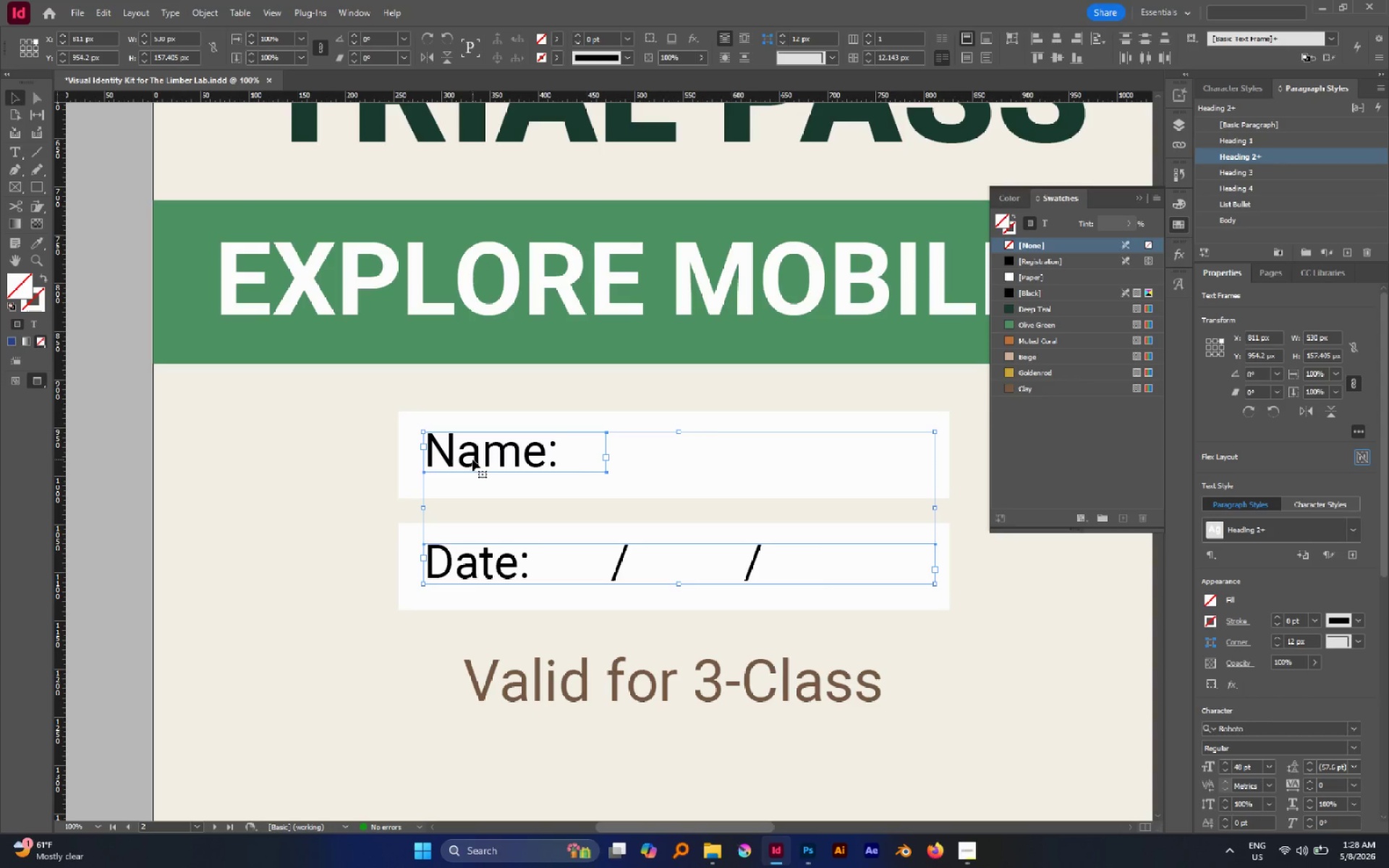 
left_click_drag(start_coordinate=[472, 459], to_coordinate=[475, 464])
 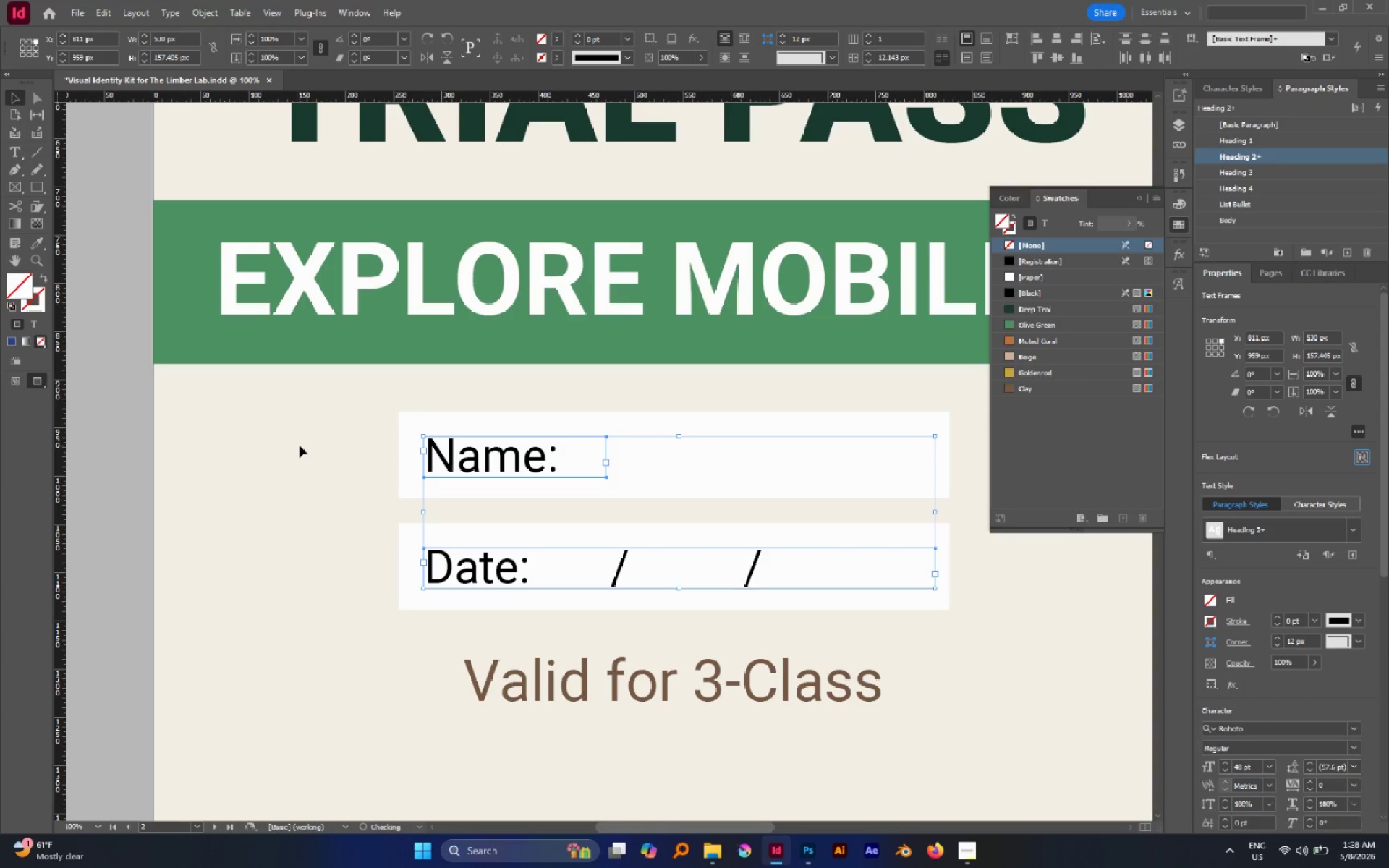 
hold_key(key=ShiftLeft, duration=0.83)
 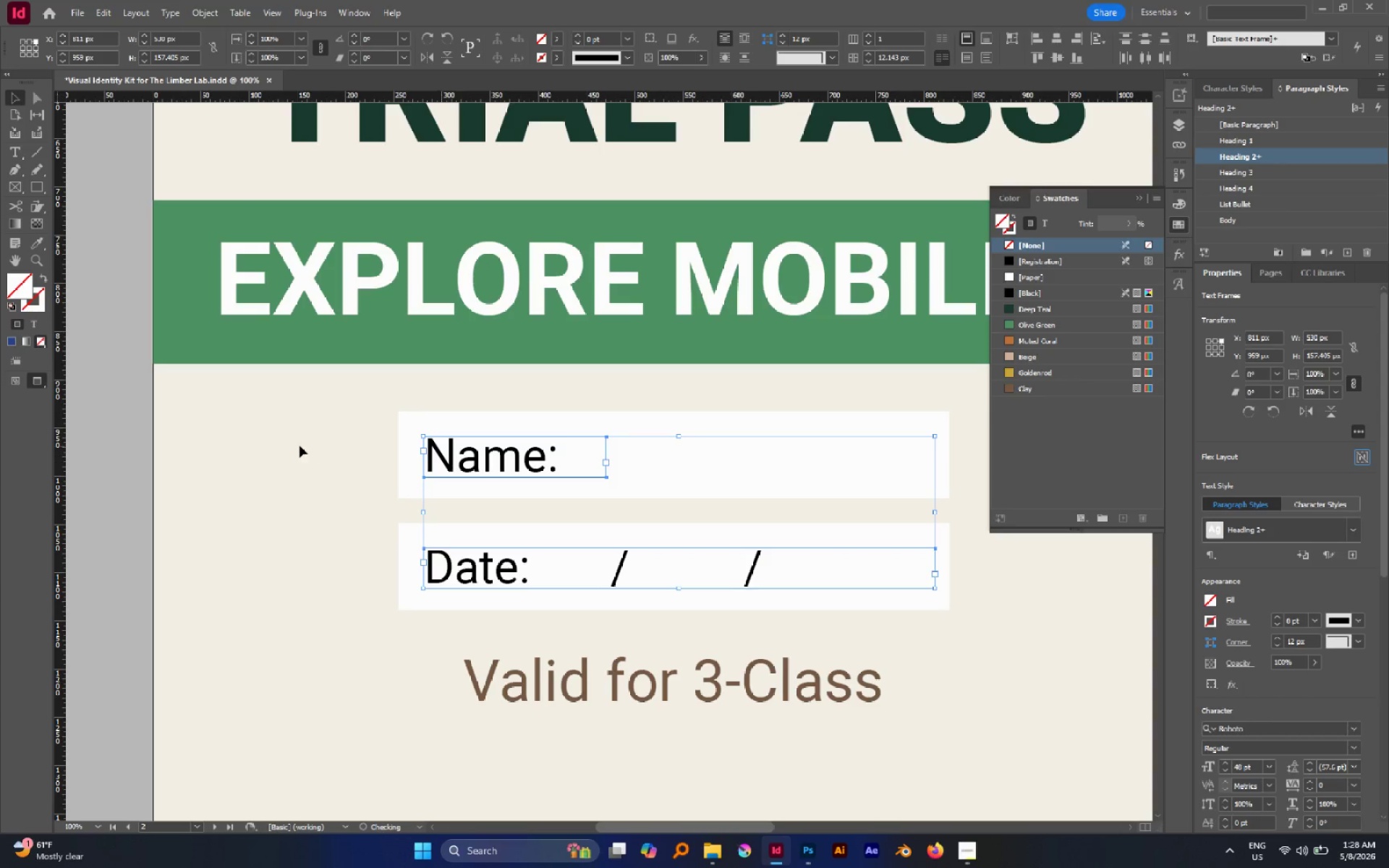 
left_click([300, 446])
 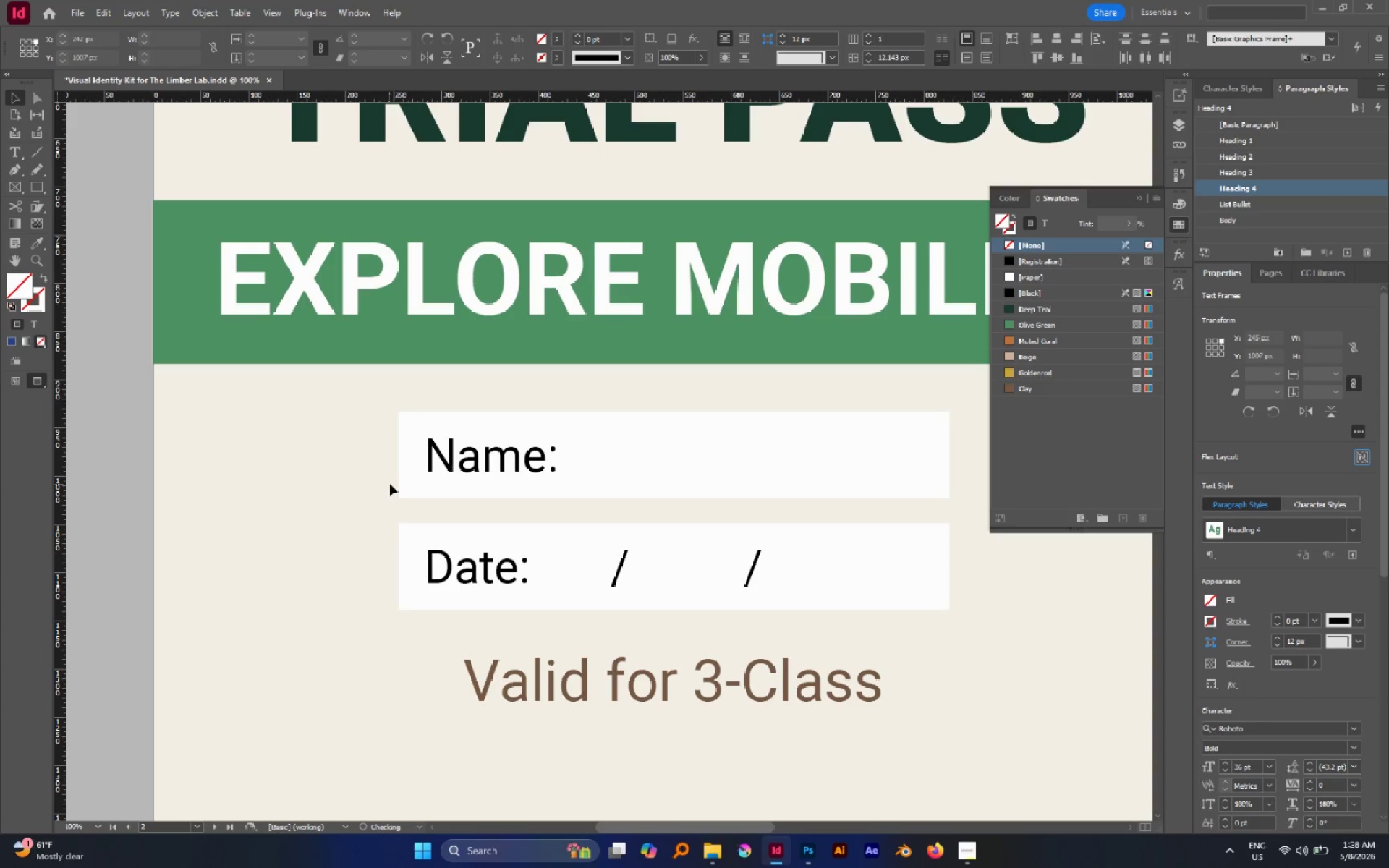 
hold_key(key=AltLeft, duration=0.81)
scroll: coordinate [390, 484], scroll_direction: down, amount: 1.0
 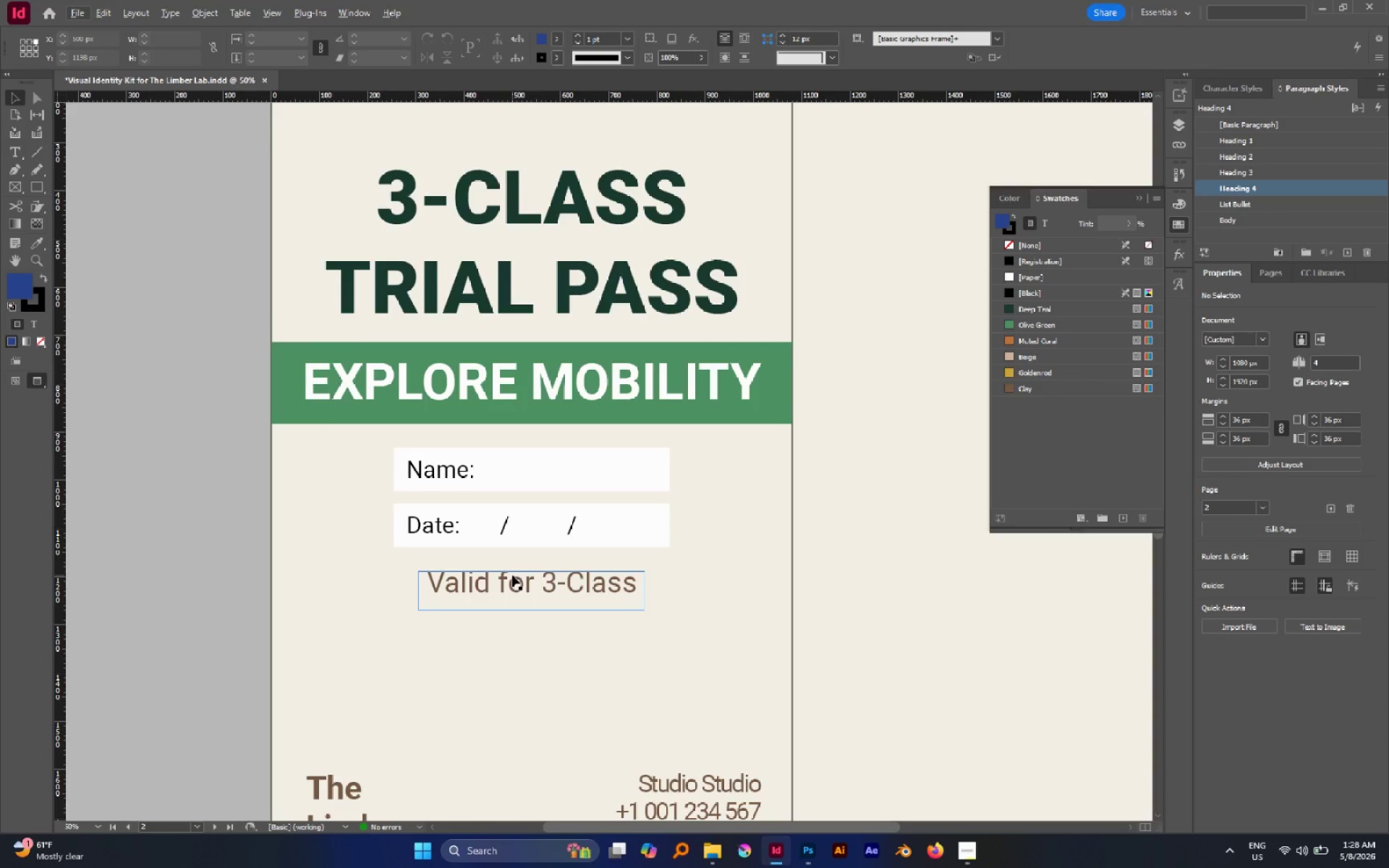 
left_click([512, 575])
 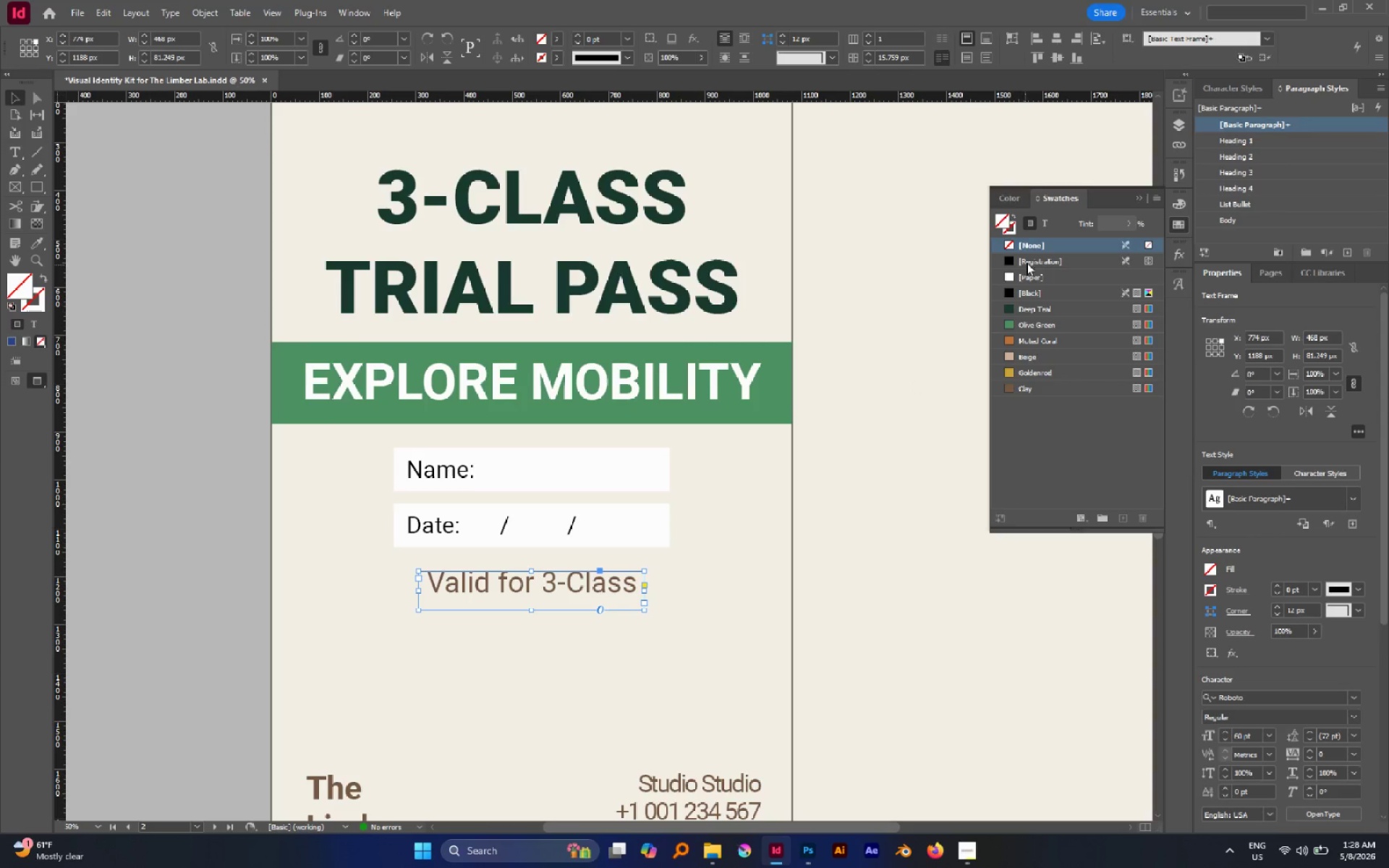 
left_click([1044, 223])
 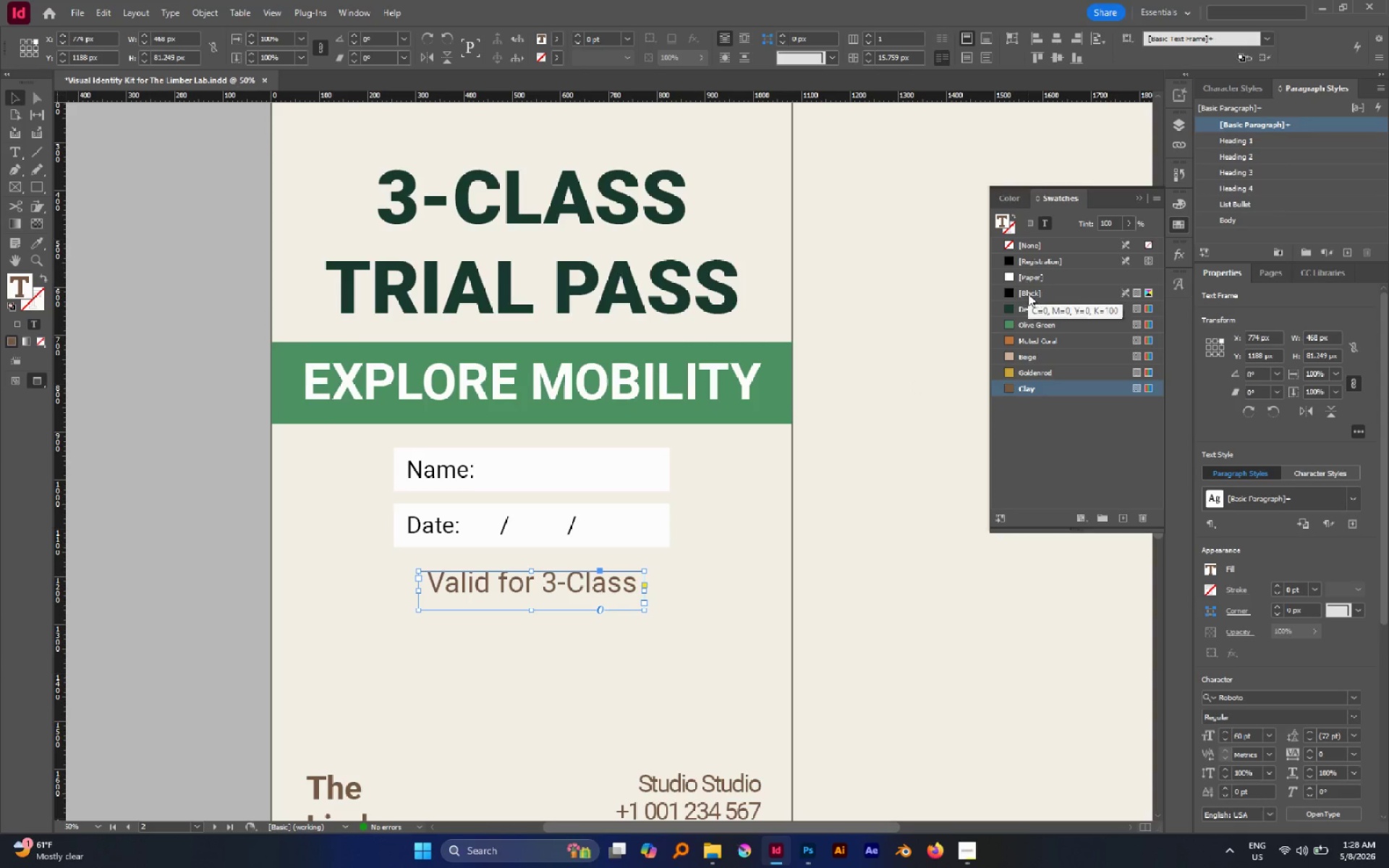 
left_click([1028, 305])
 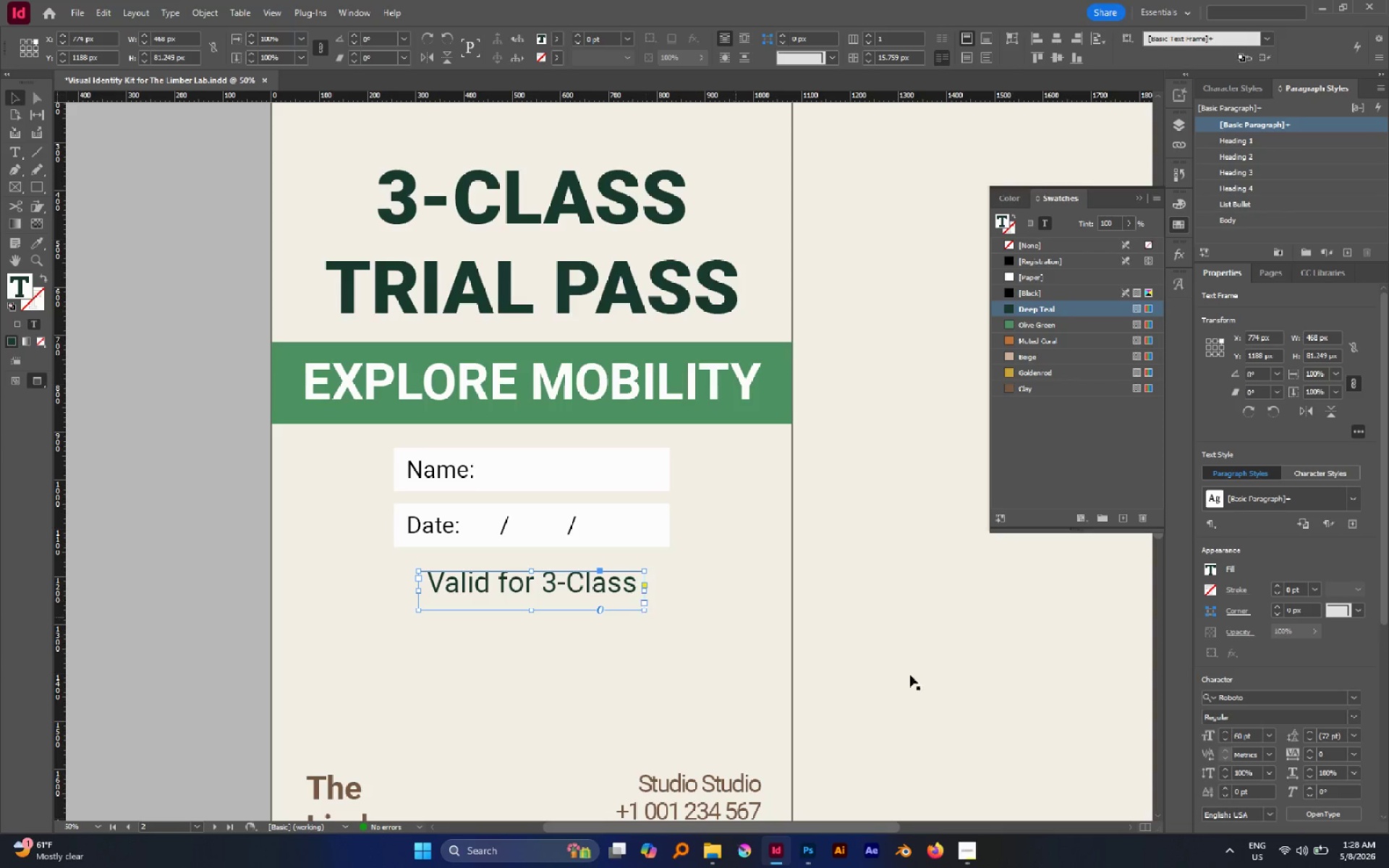 
scroll: coordinate [1364, 712], scroll_direction: down, amount: 2.0
 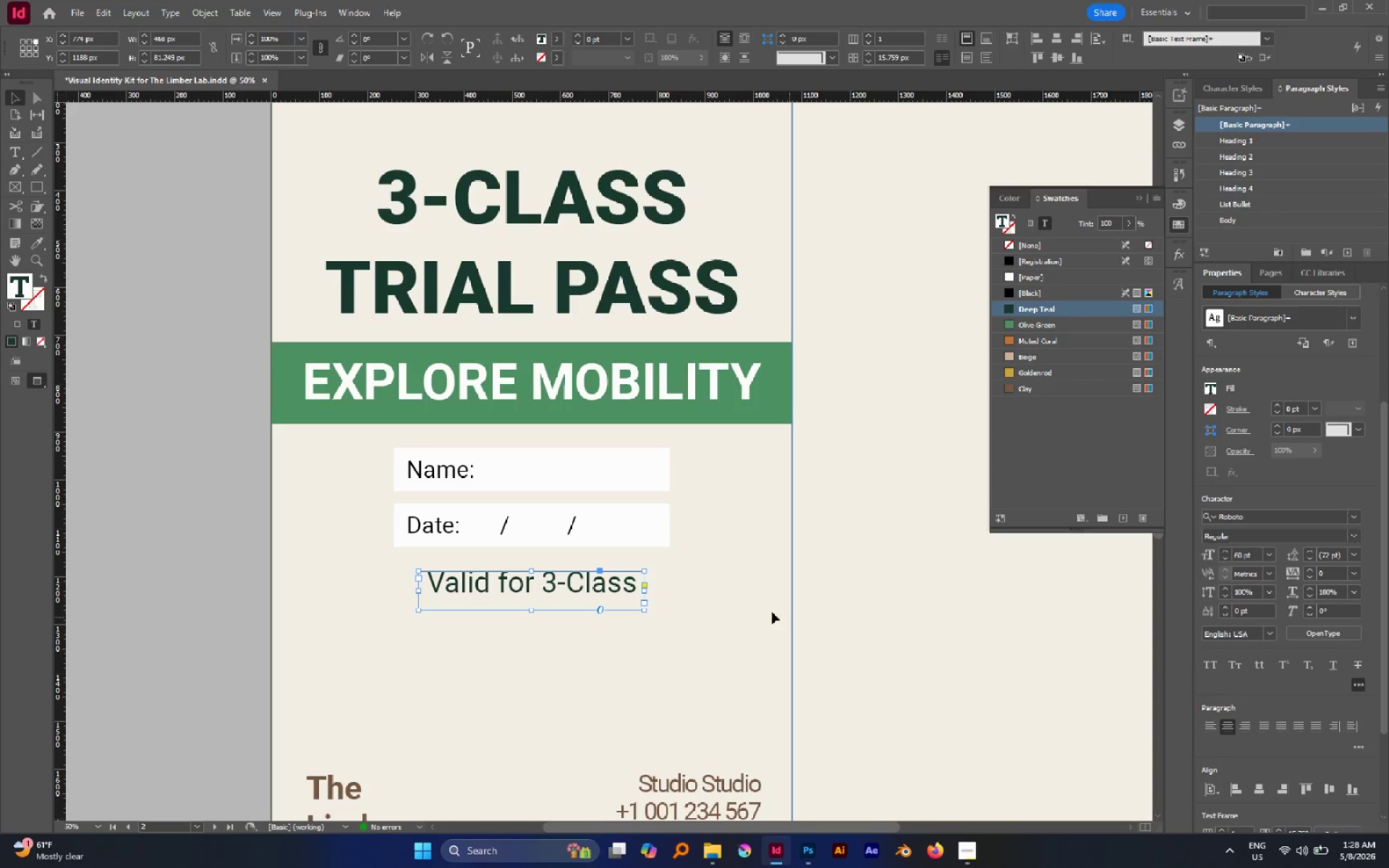 
hold_key(key=AltLeft, duration=0.47)
 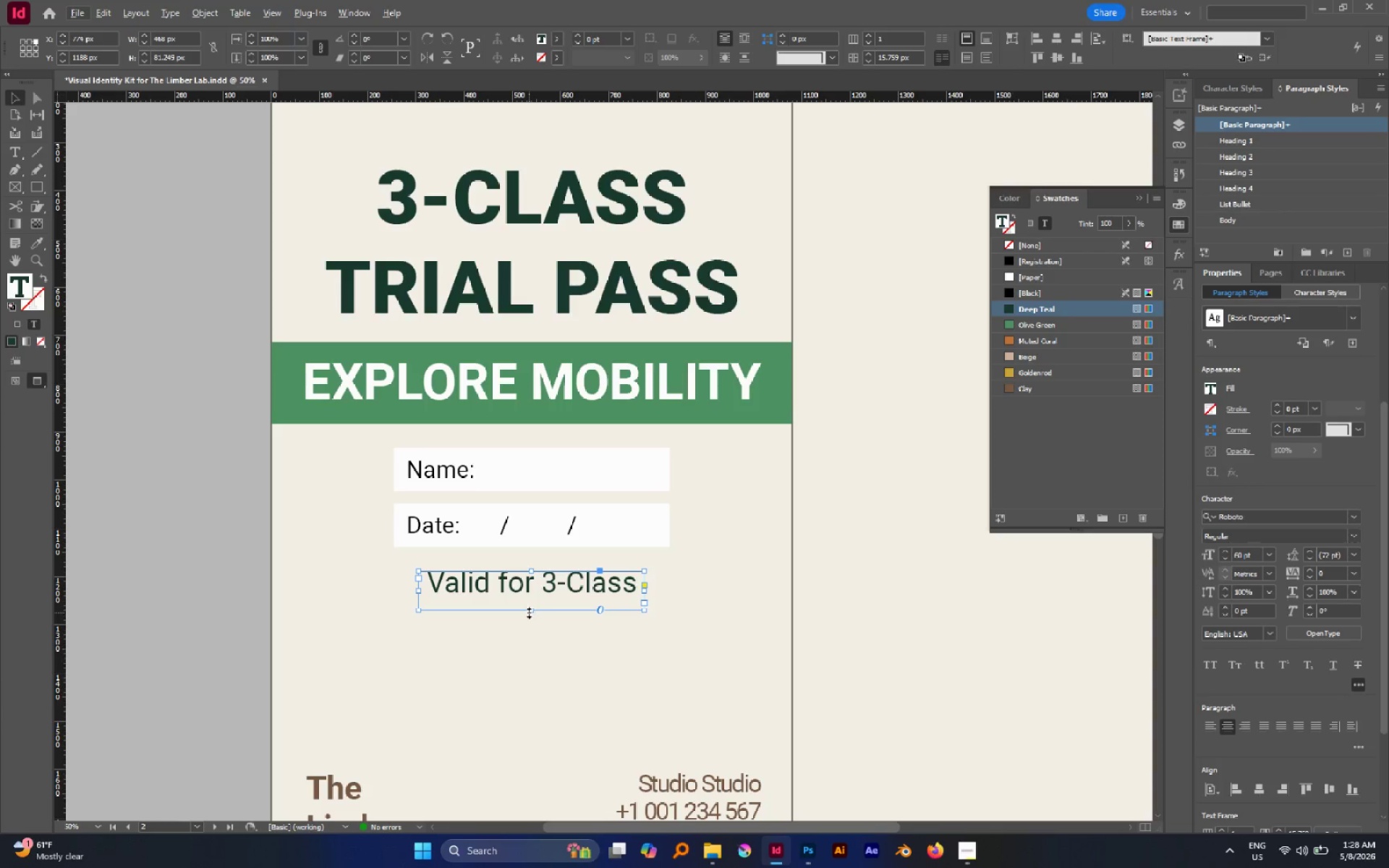 
hold_key(key=ControlLeft, duration=2.86)
hold_key(key=ShiftLeft, duration=2.66)
hold_key(key=AltLeft, duration=2.08)
left_click_drag(start_coordinate=[531, 611], to_coordinate=[530, 608])
 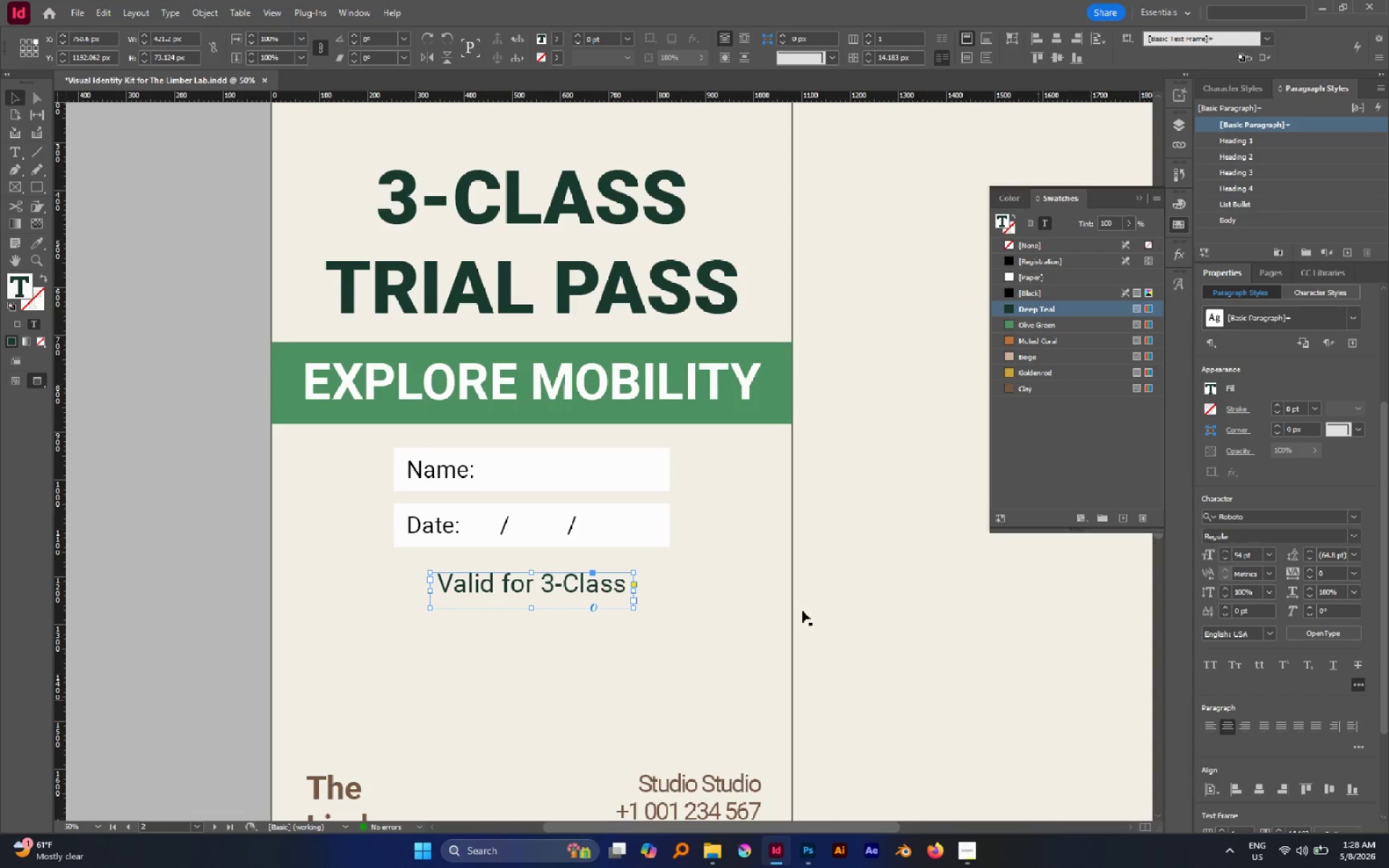 
left_click_drag(start_coordinate=[606, 587], to_coordinate=[604, 575])
 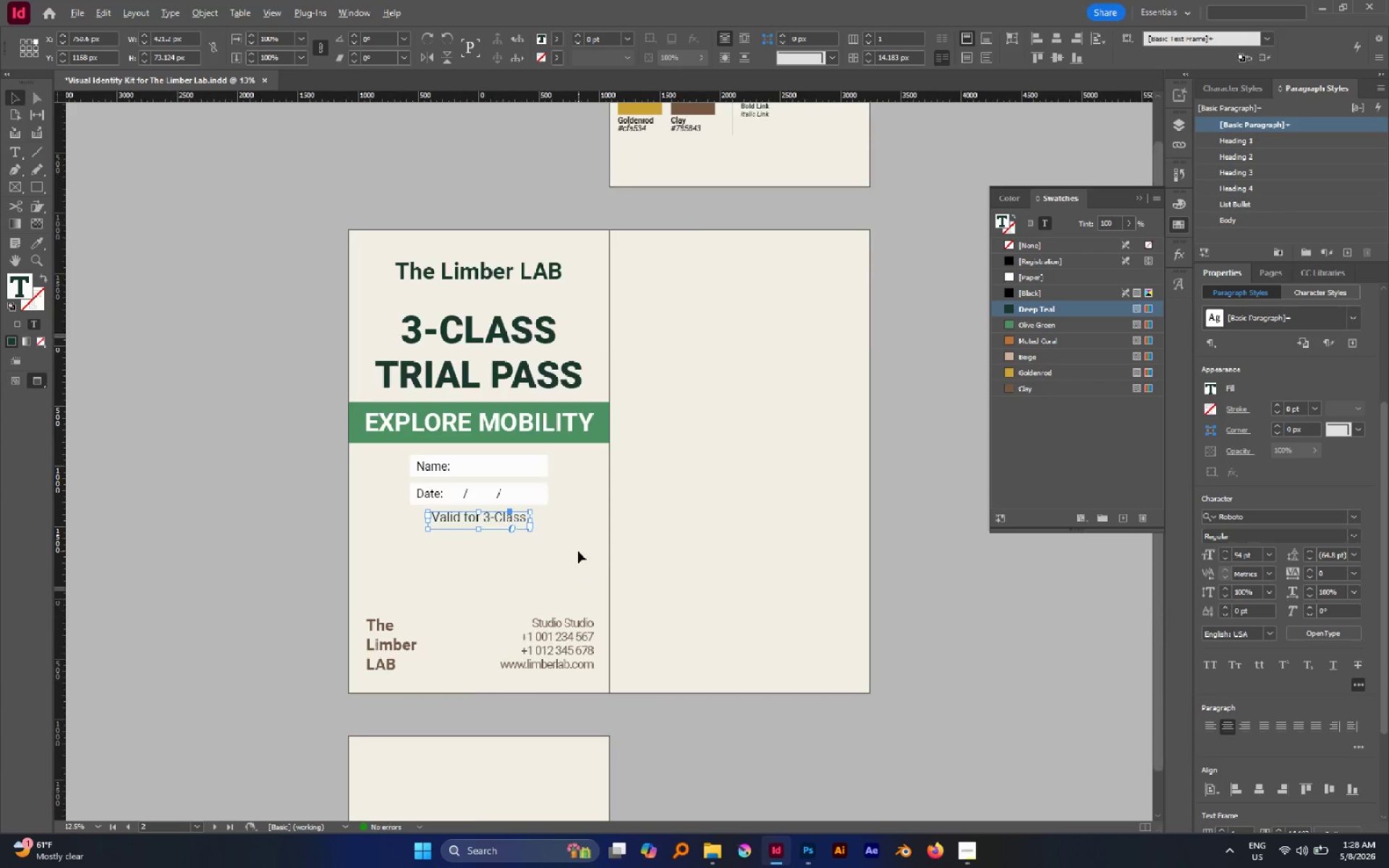 
hold_key(key=ShiftLeft, duration=0.48)
 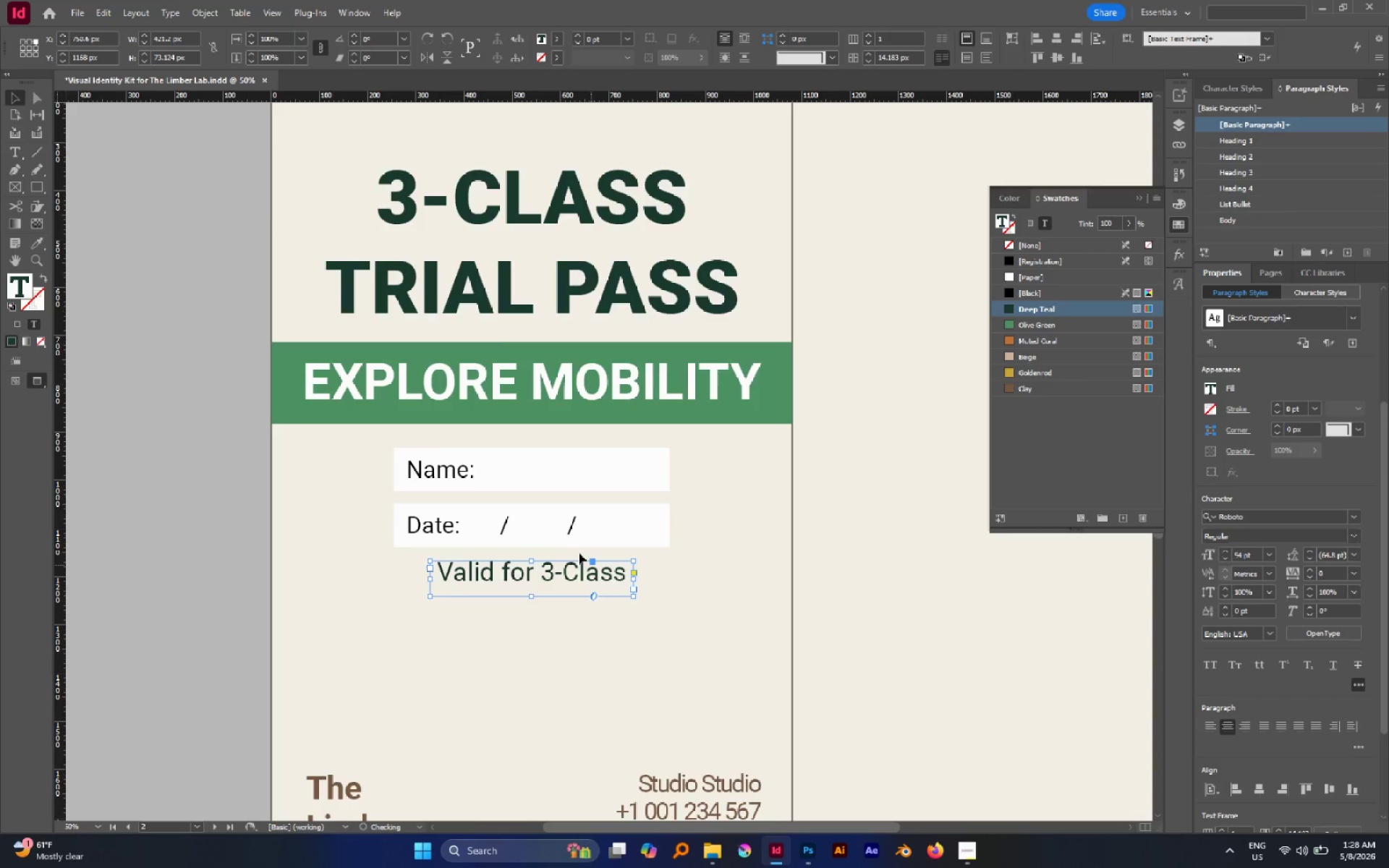 
hold_key(key=AltLeft, duration=0.42)
 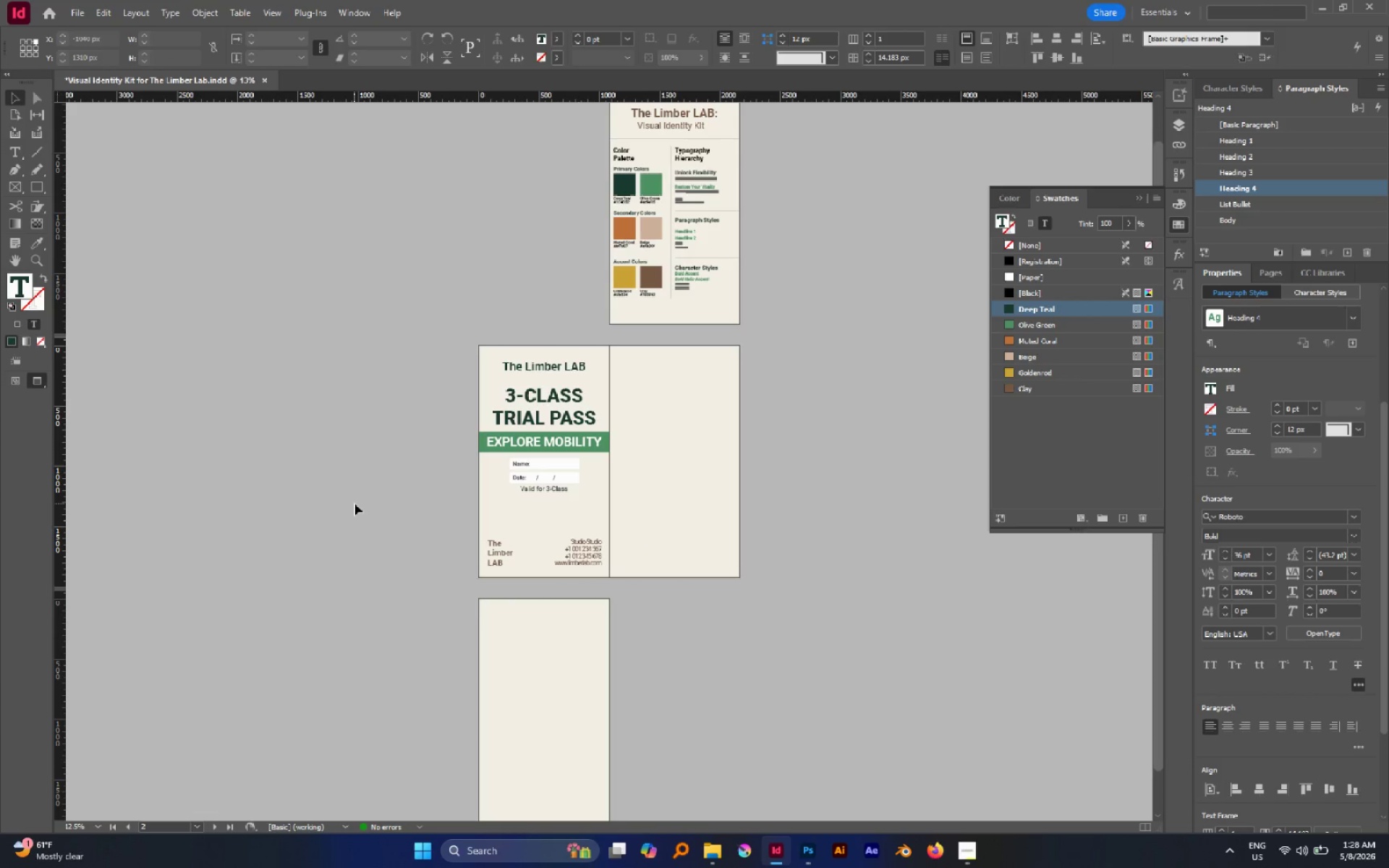 
left_click([352, 506])
 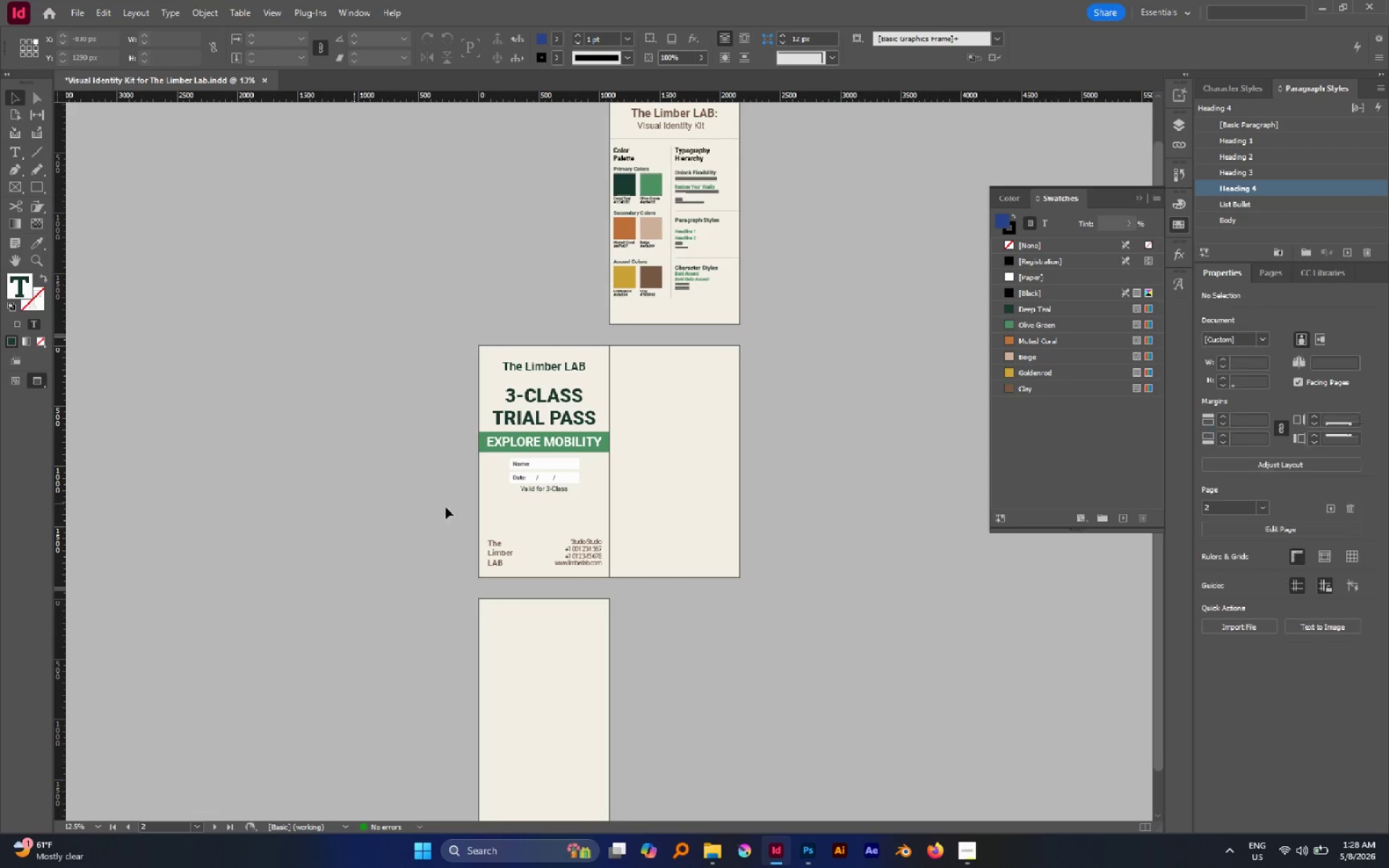 
scroll: coordinate [578, 551], scroll_direction: down, amount: 2.0
 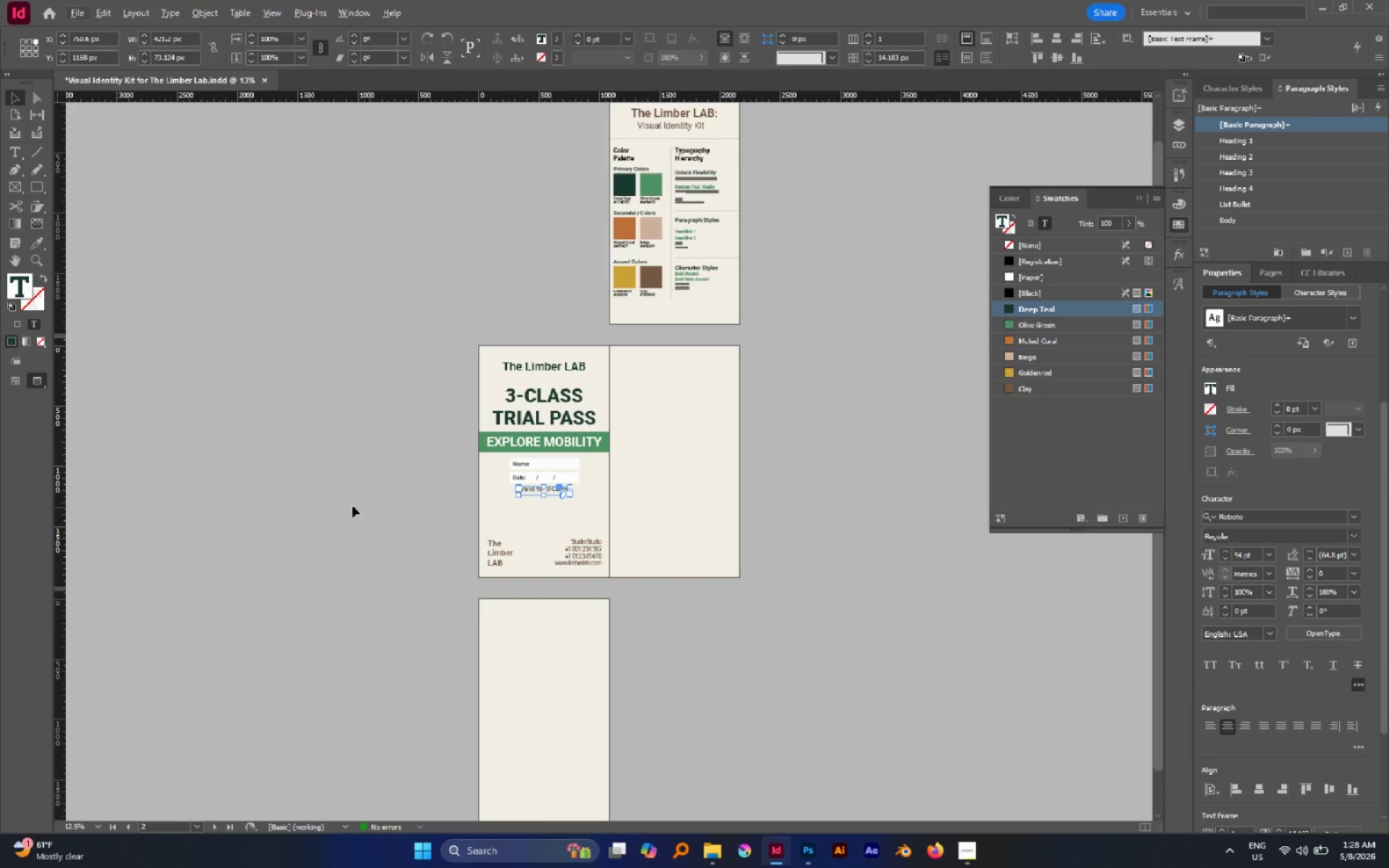 
hold_key(key=AltLeft, duration=0.61)
 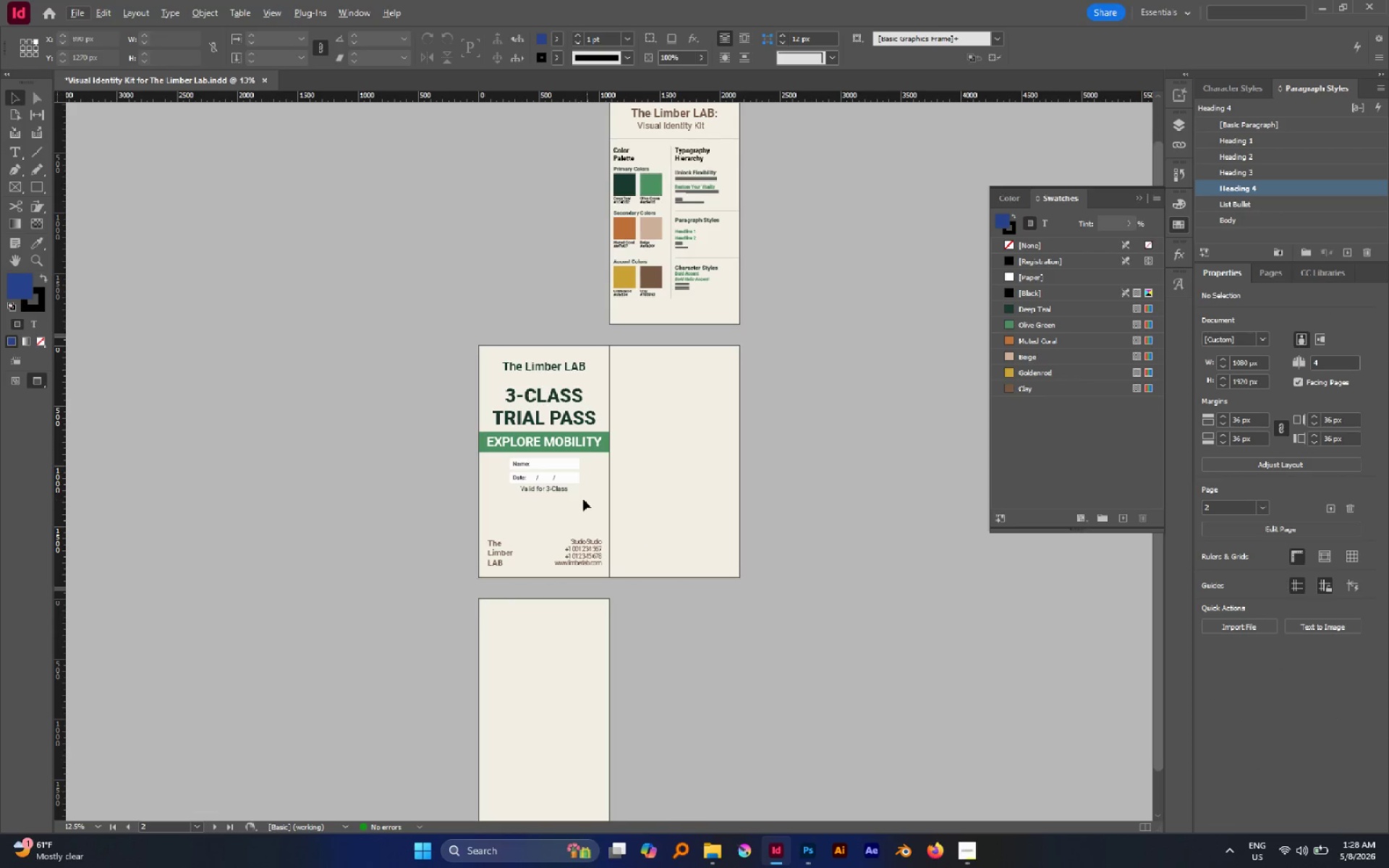 
hold_key(key=AltLeft, duration=0.45)
scroll: coordinate [576, 499], scroll_direction: down, amount: 1.0
 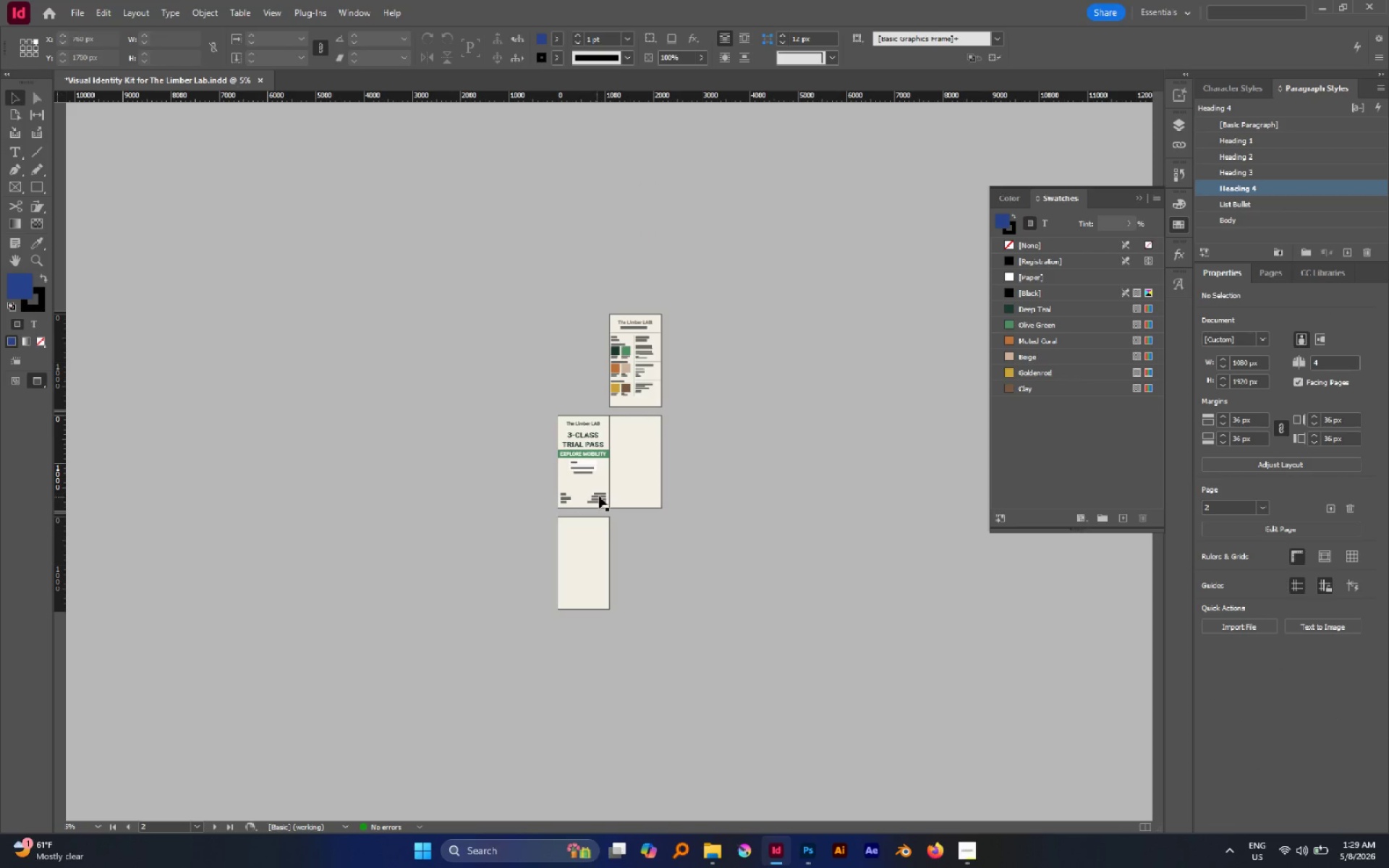 
hold_key(key=AltLeft, duration=0.5)
scroll: coordinate [603, 493], scroll_direction: up, amount: 1.0
 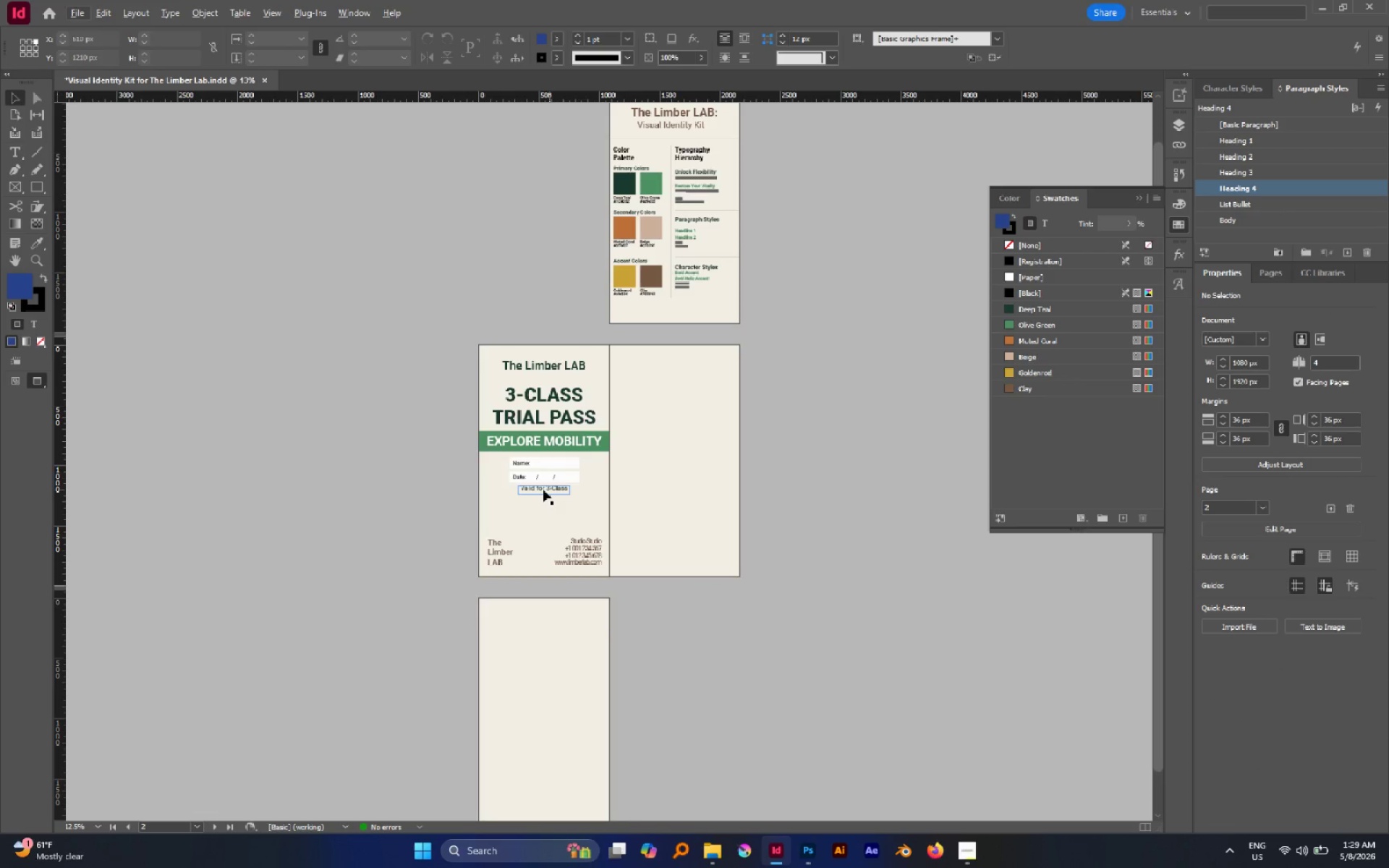 
hold_key(key=AltLeft, duration=0.44)
scroll: coordinate [543, 490], scroll_direction: up, amount: 1.0
 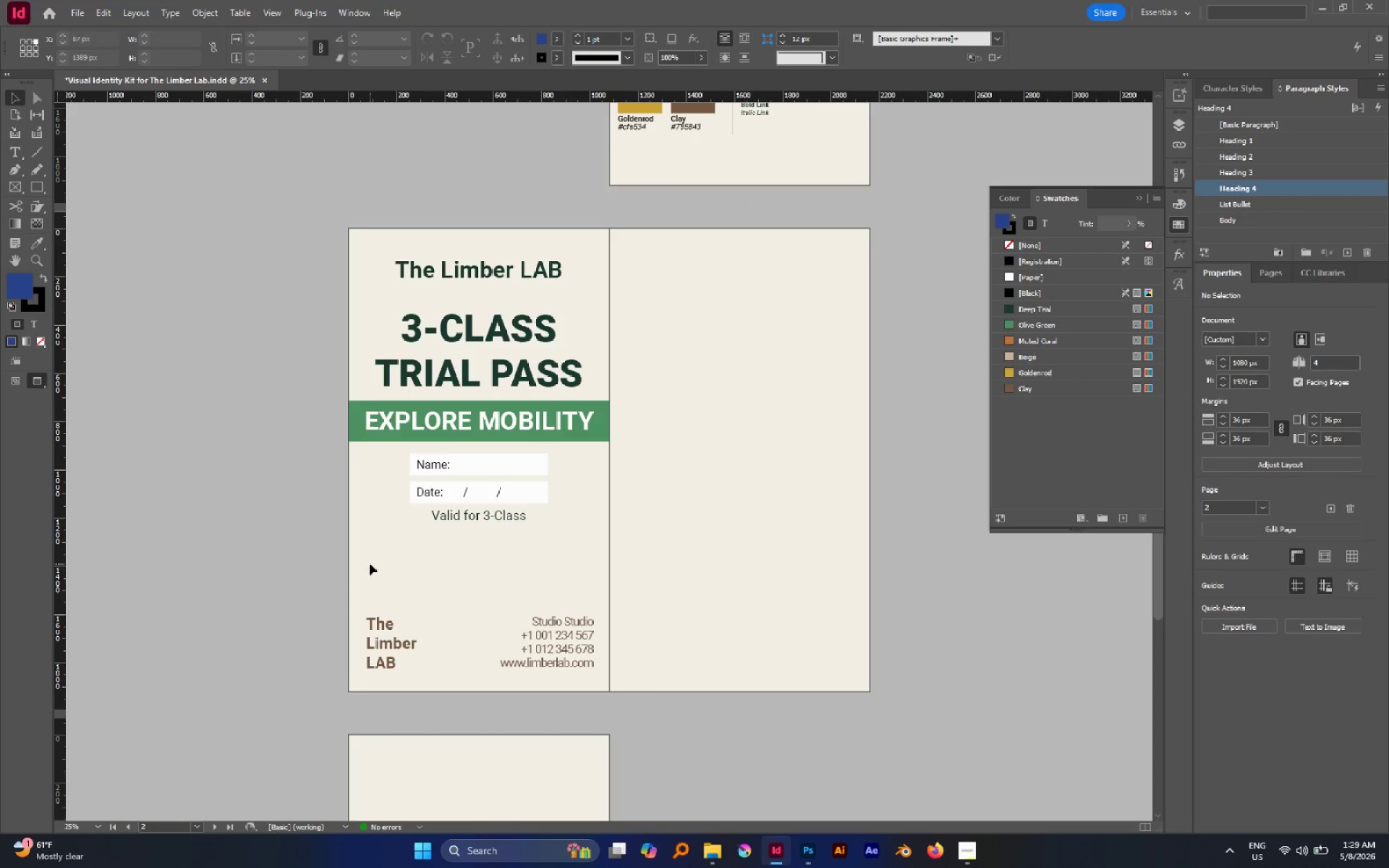 
left_click_drag(start_coordinate=[370, 563], to_coordinate=[546, 679])
 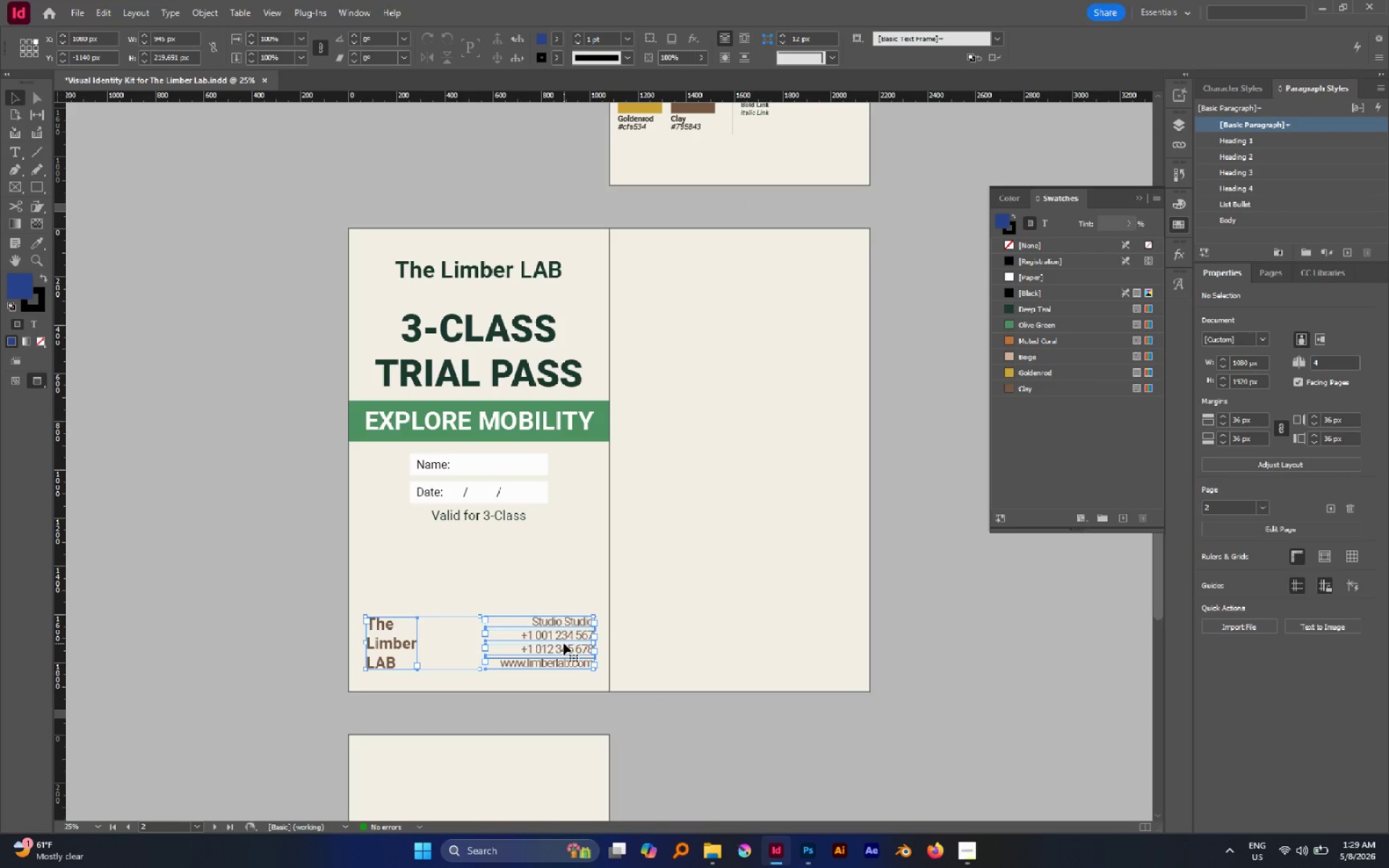 
left_click_drag(start_coordinate=[564, 643], to_coordinate=[565, 622])
 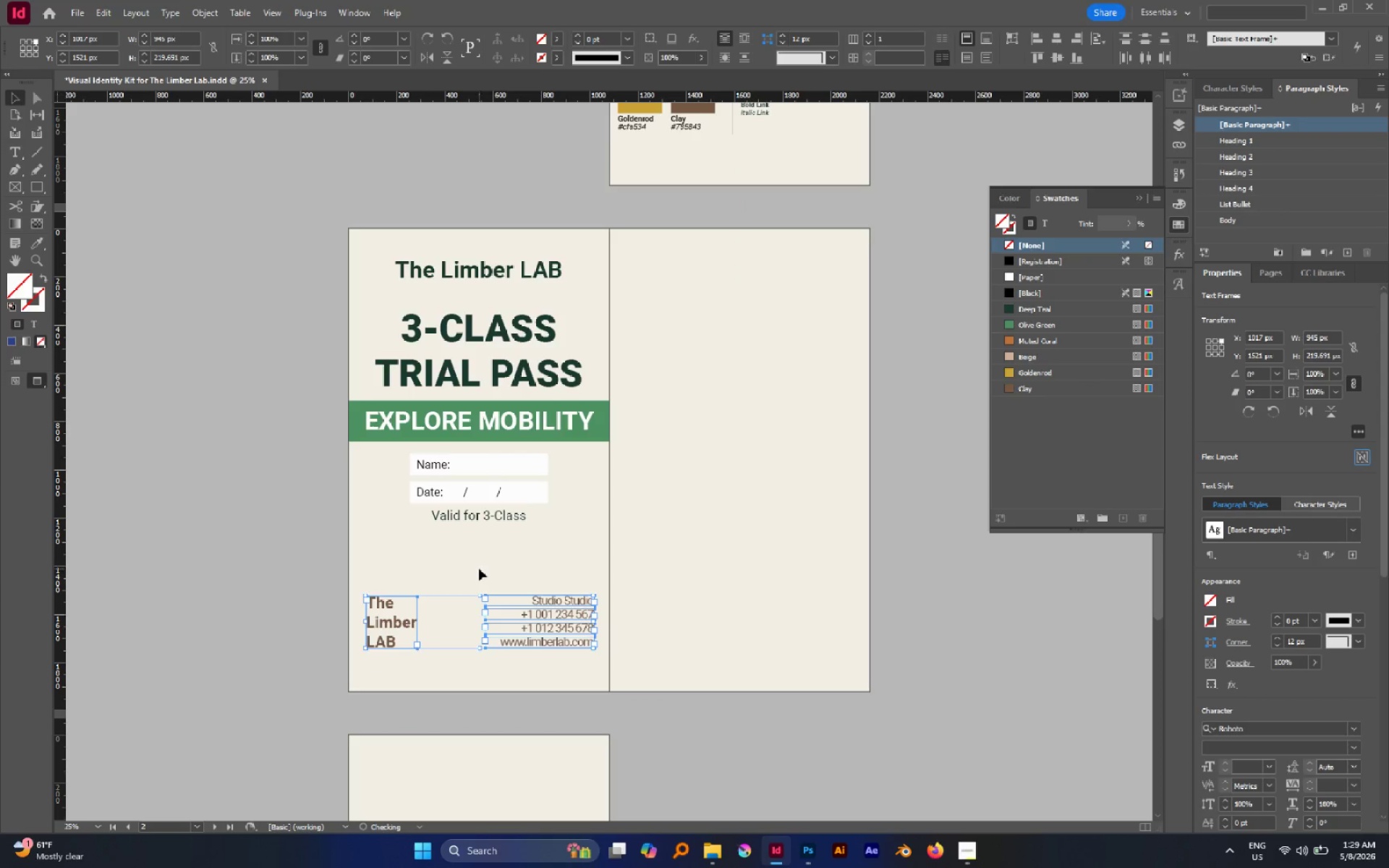 
hold_key(key=ShiftLeft, duration=0.56)
 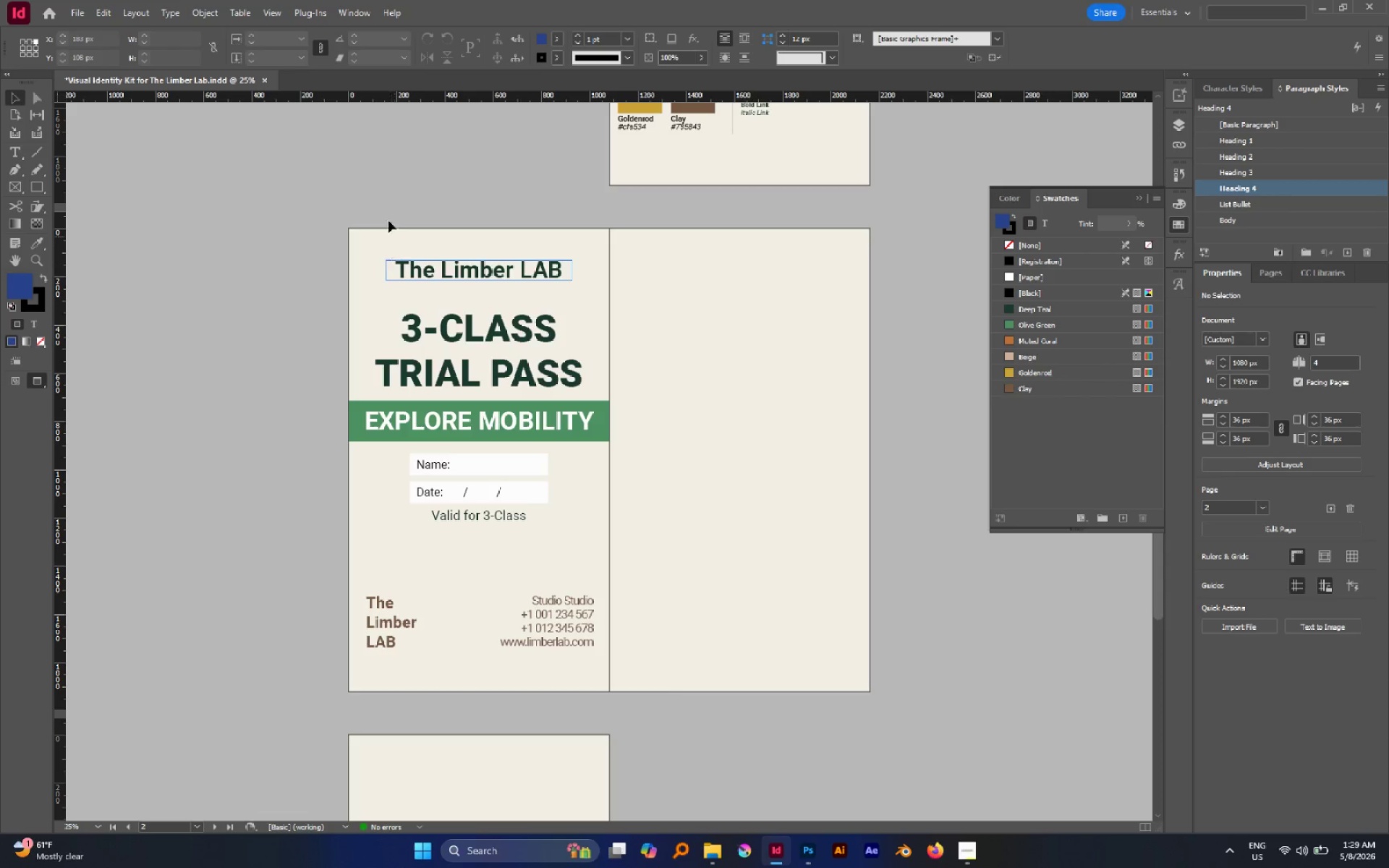 
left_click_drag(start_coordinate=[377, 223], to_coordinate=[577, 545])
 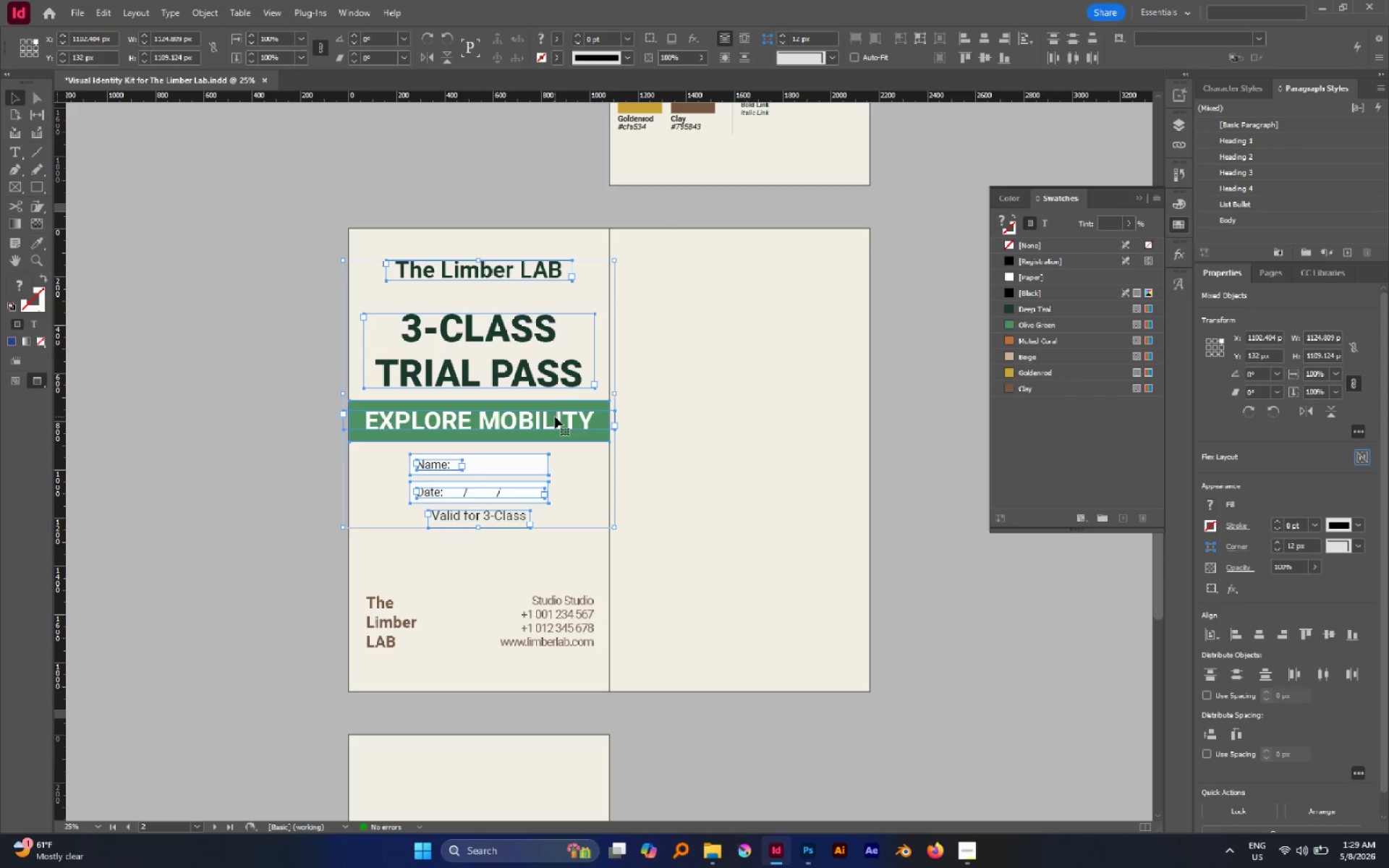 
left_click_drag(start_coordinate=[555, 417], to_coordinate=[556, 437])
 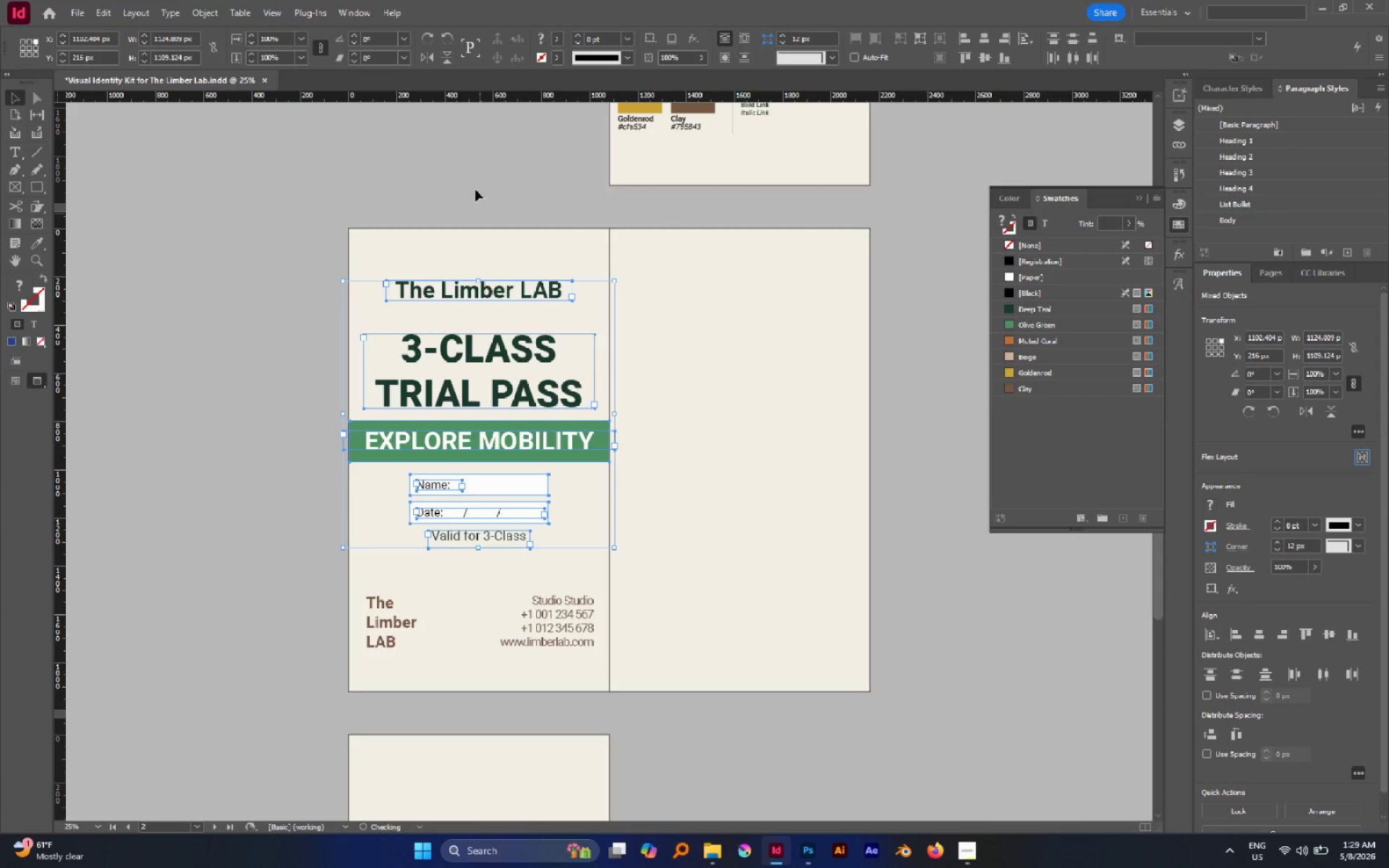 
hold_key(key=ShiftLeft, duration=0.97)
 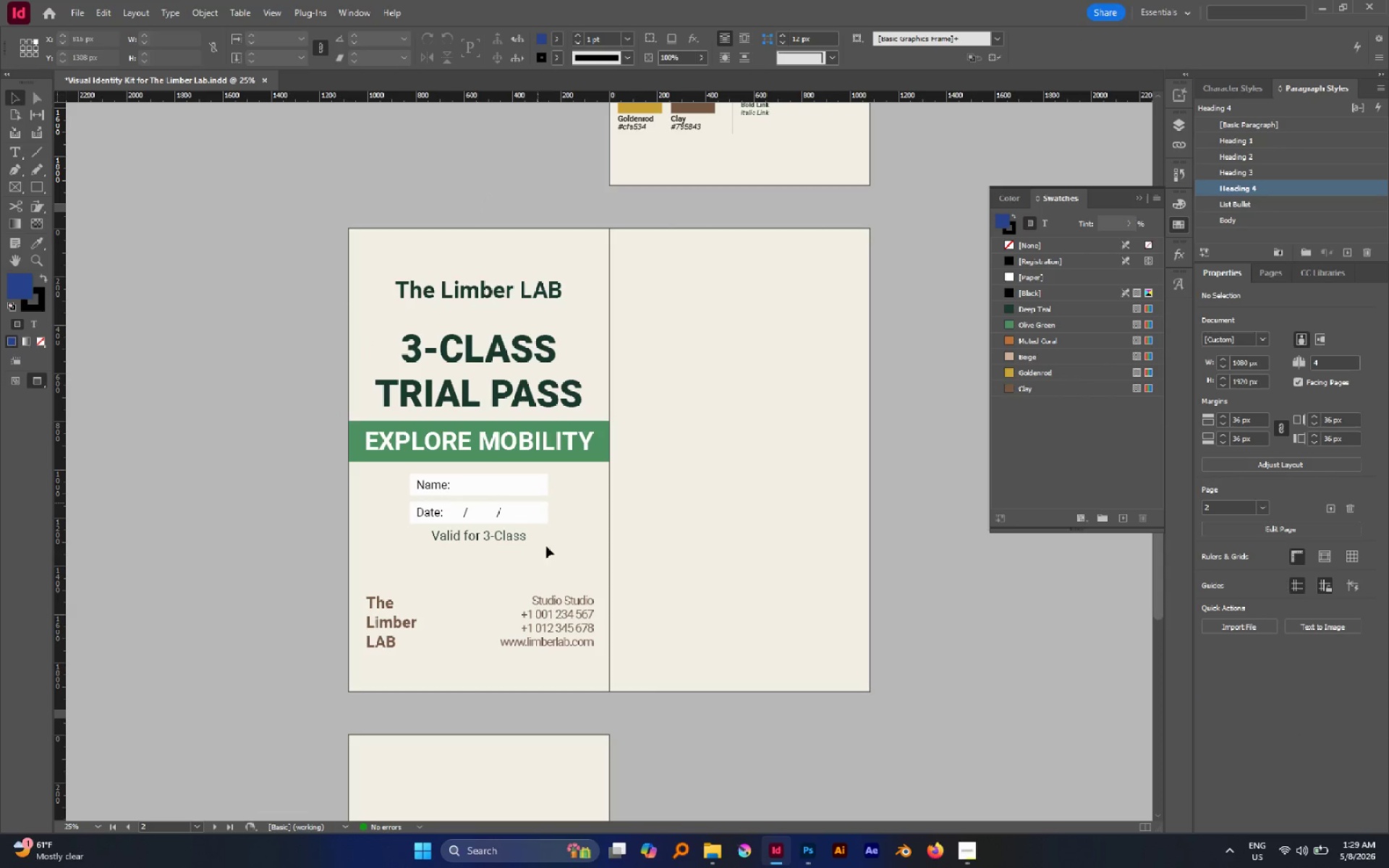 
left_click_drag(start_coordinate=[543, 571], to_coordinate=[379, 467])
 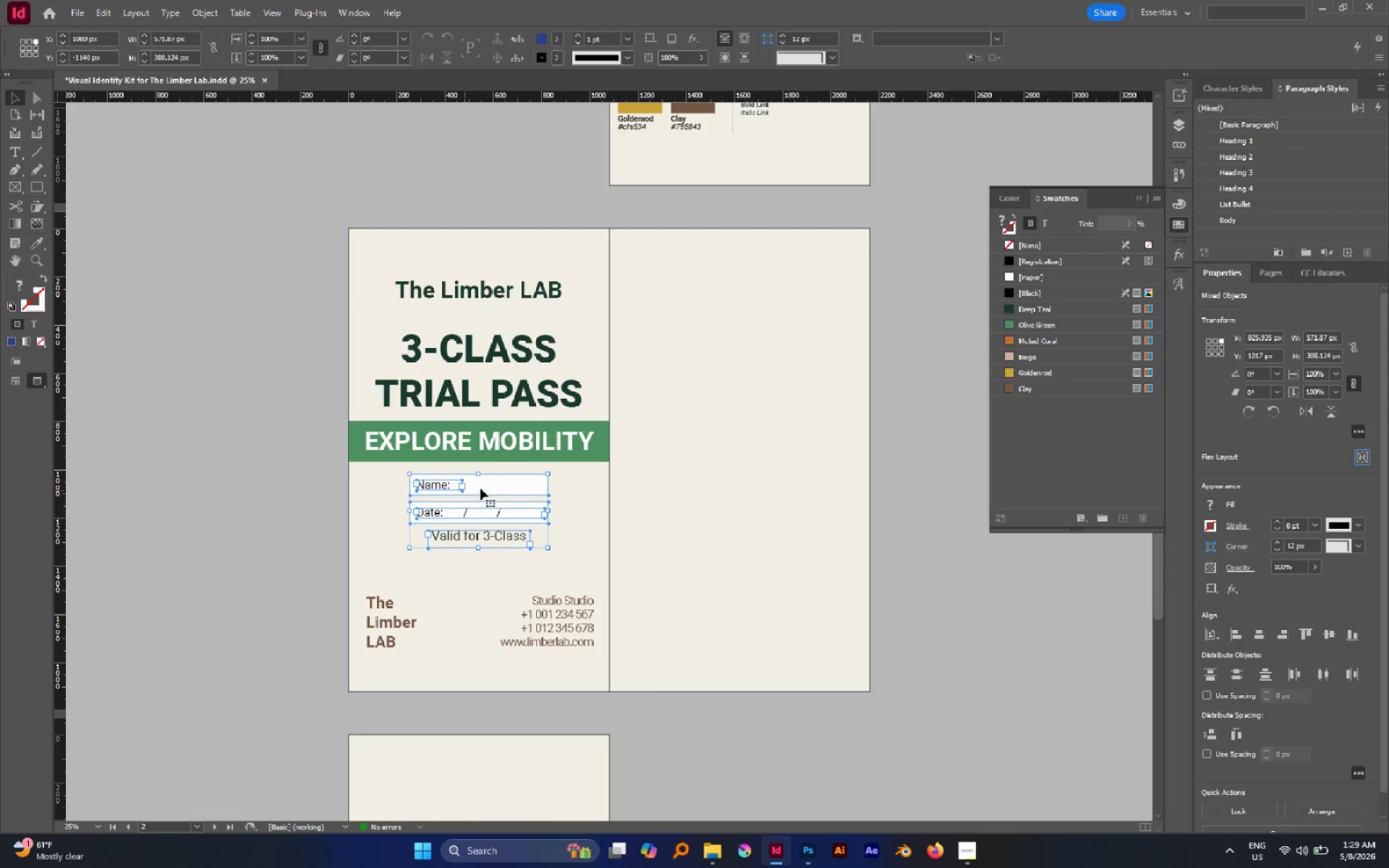 
left_click_drag(start_coordinate=[480, 488], to_coordinate=[480, 495])
 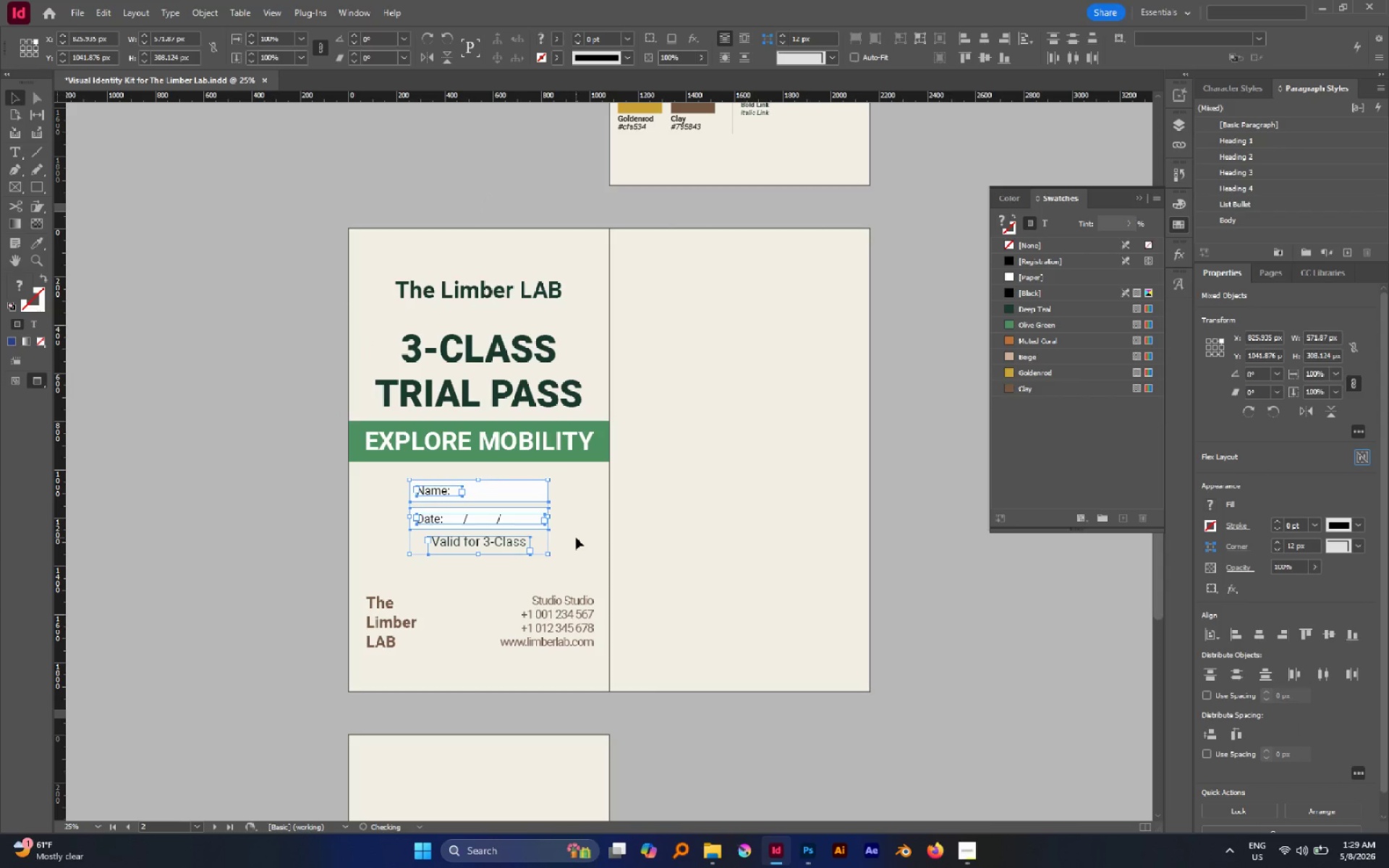 
hold_key(key=ShiftLeft, duration=0.53)
 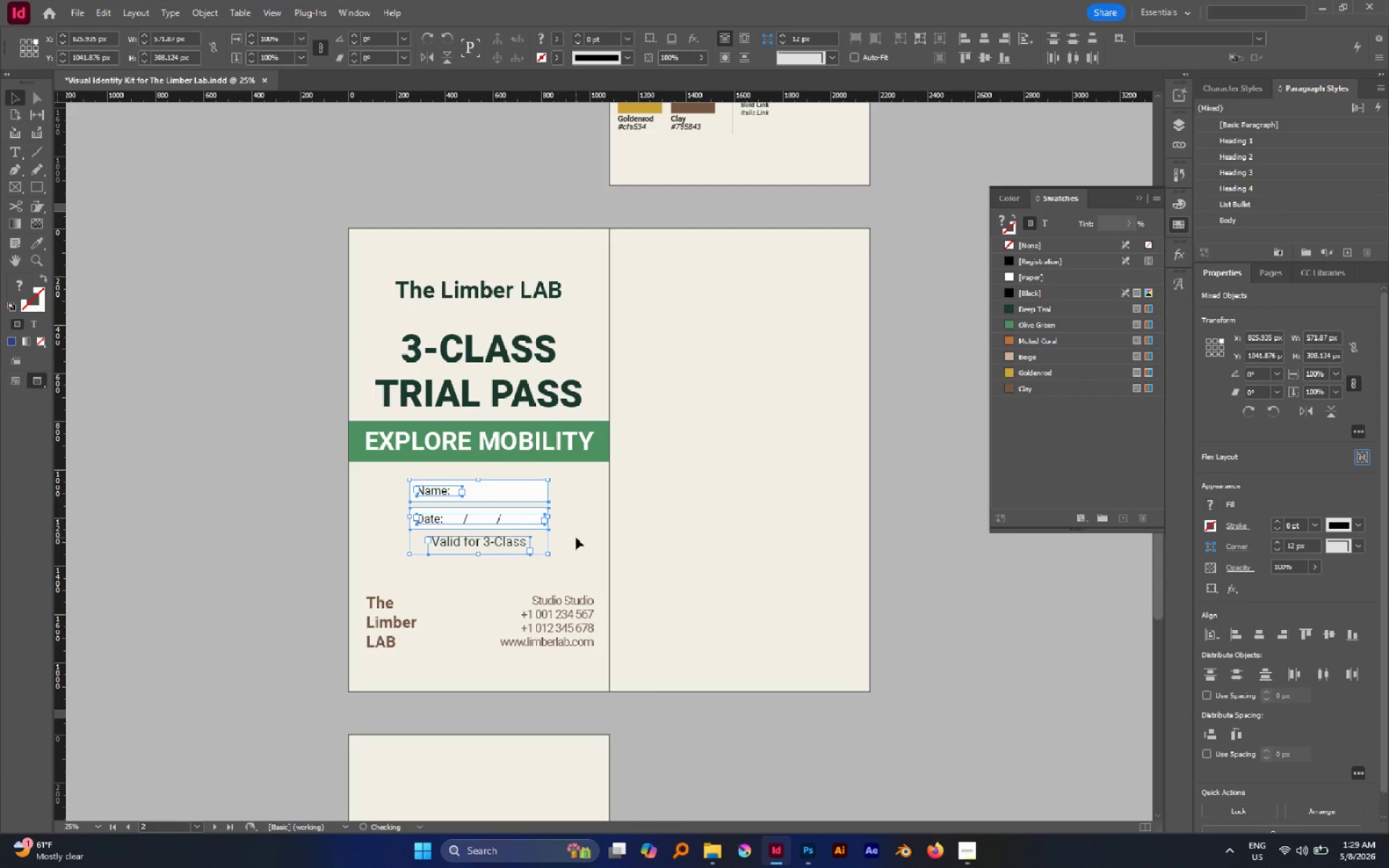 
left_click([576, 537])
 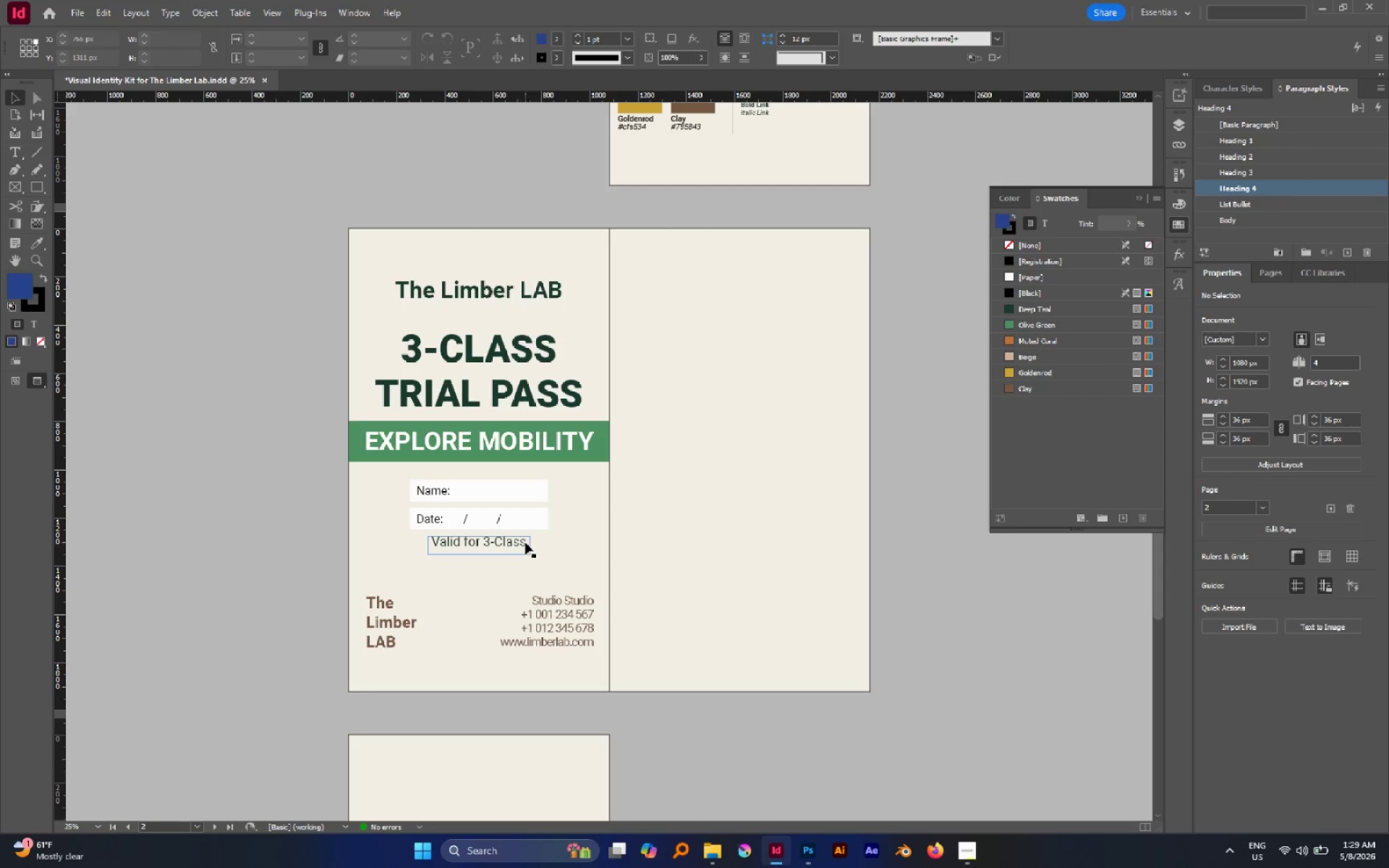 
left_click([517, 540])
 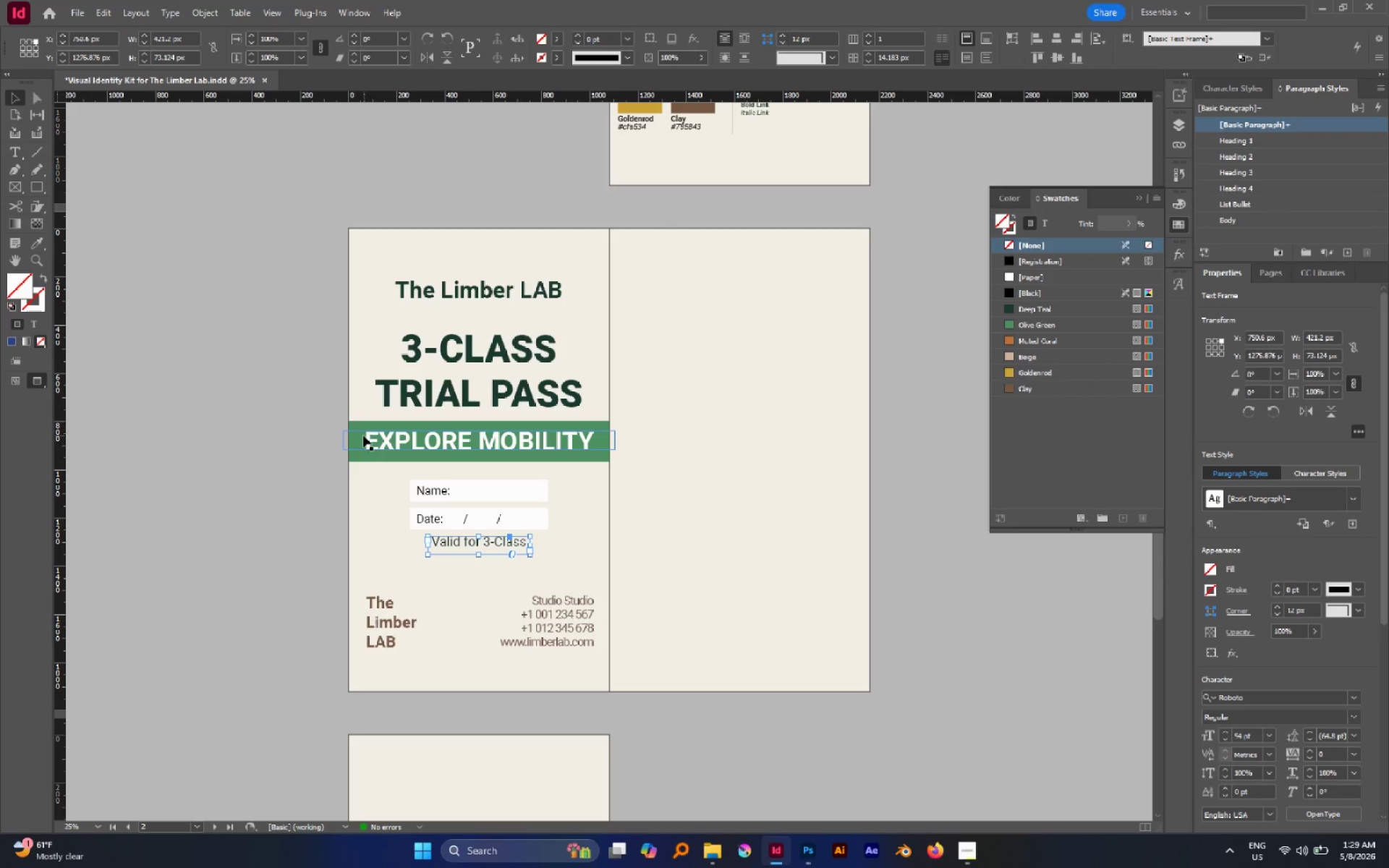 
left_click([351, 407])
 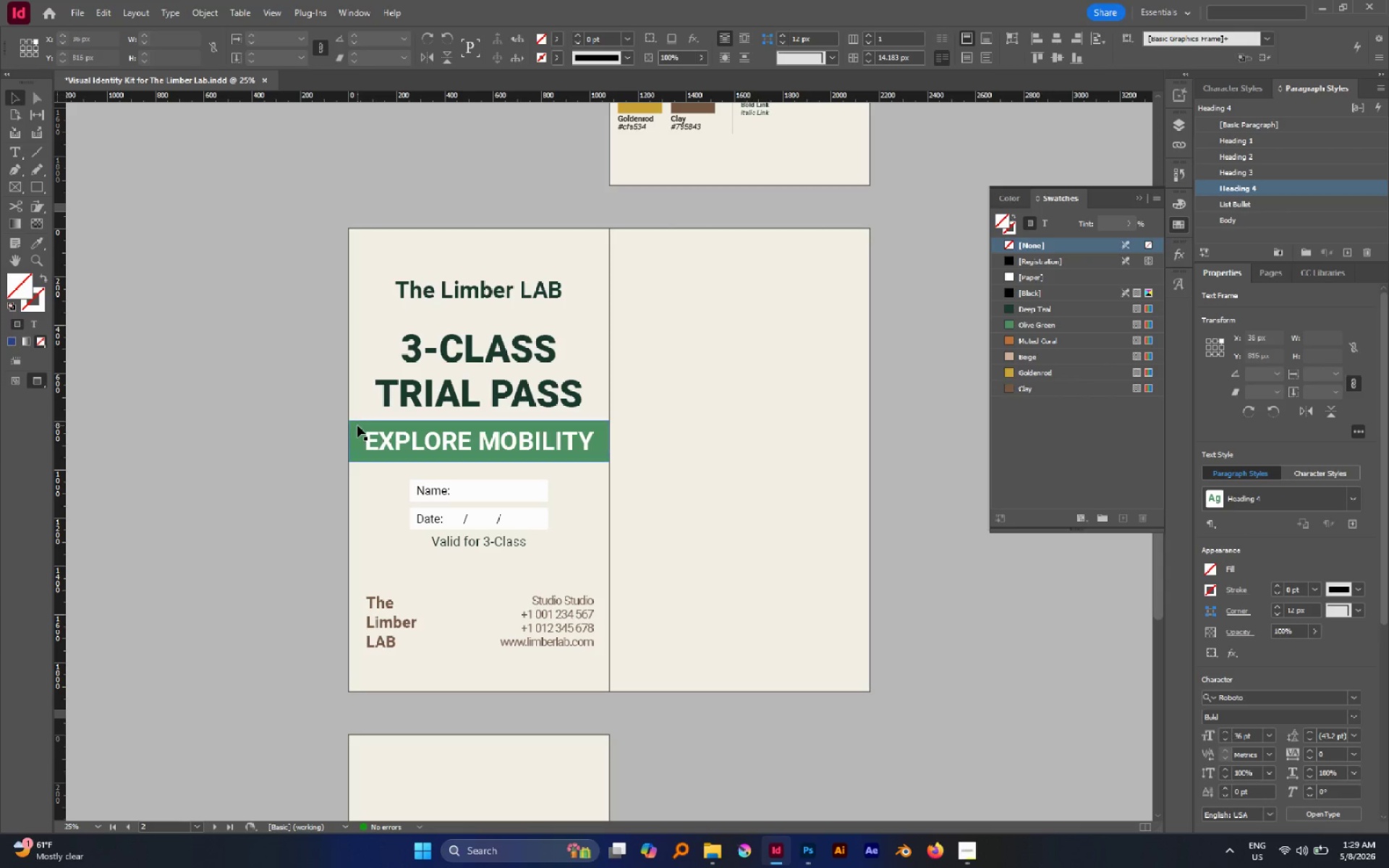 
hold_key(key=AltLeft, duration=2.44)
left_click_drag(start_coordinate=[357, 425], to_coordinate=[355, 542])
 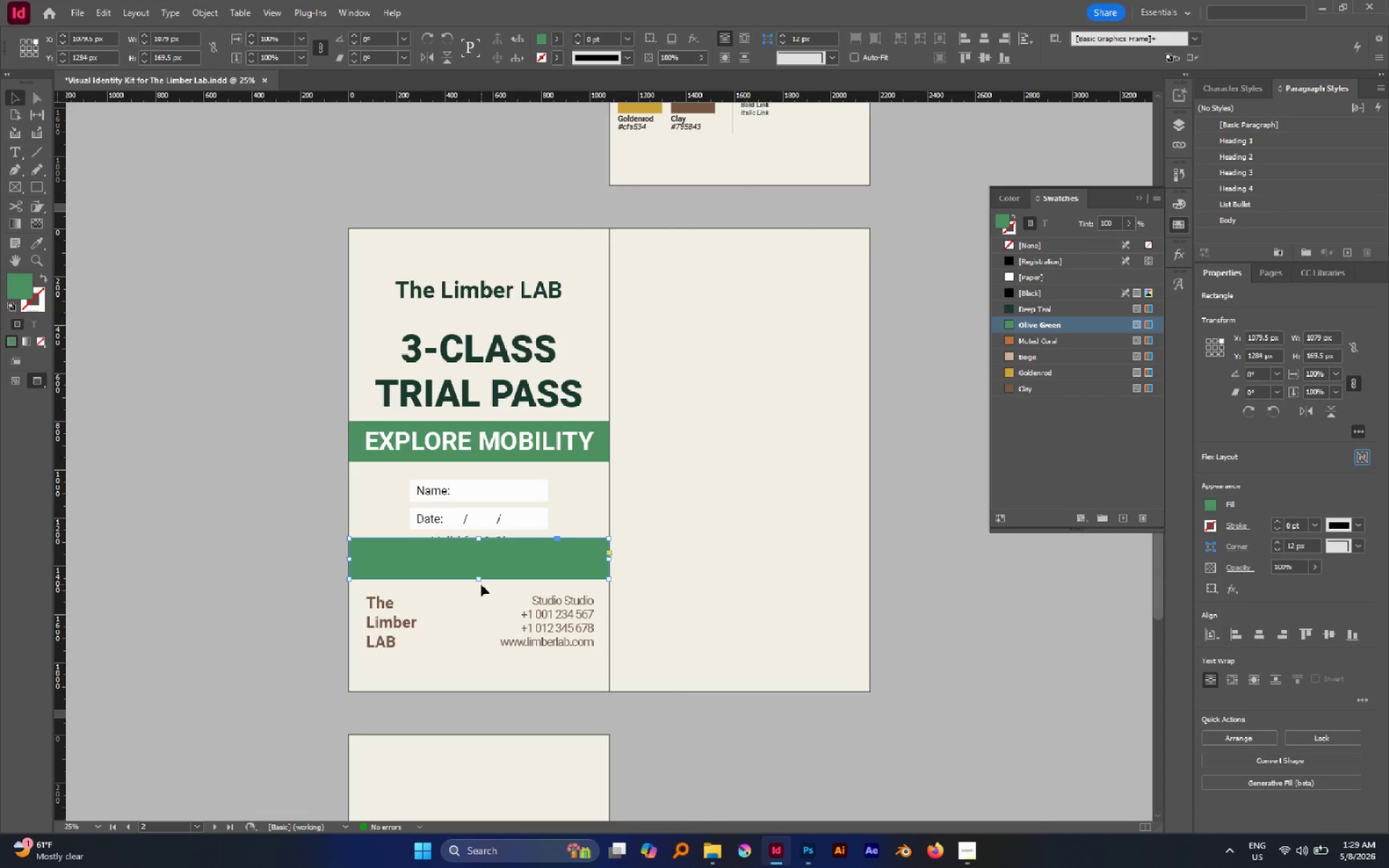 
hold_key(key=ShiftLeft, duration=2.12)
 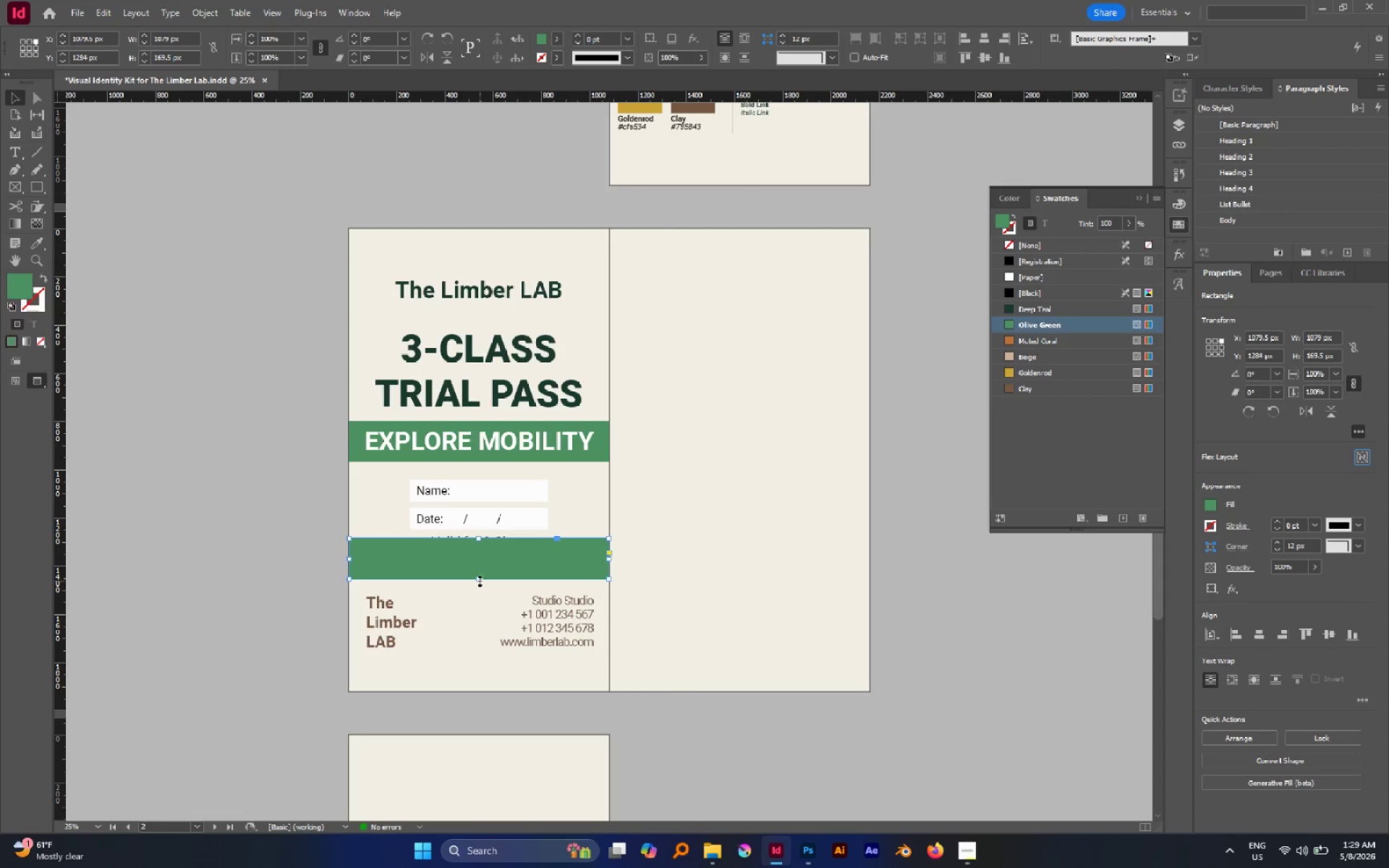 
left_click_drag(start_coordinate=[480, 581], to_coordinate=[477, 546])
 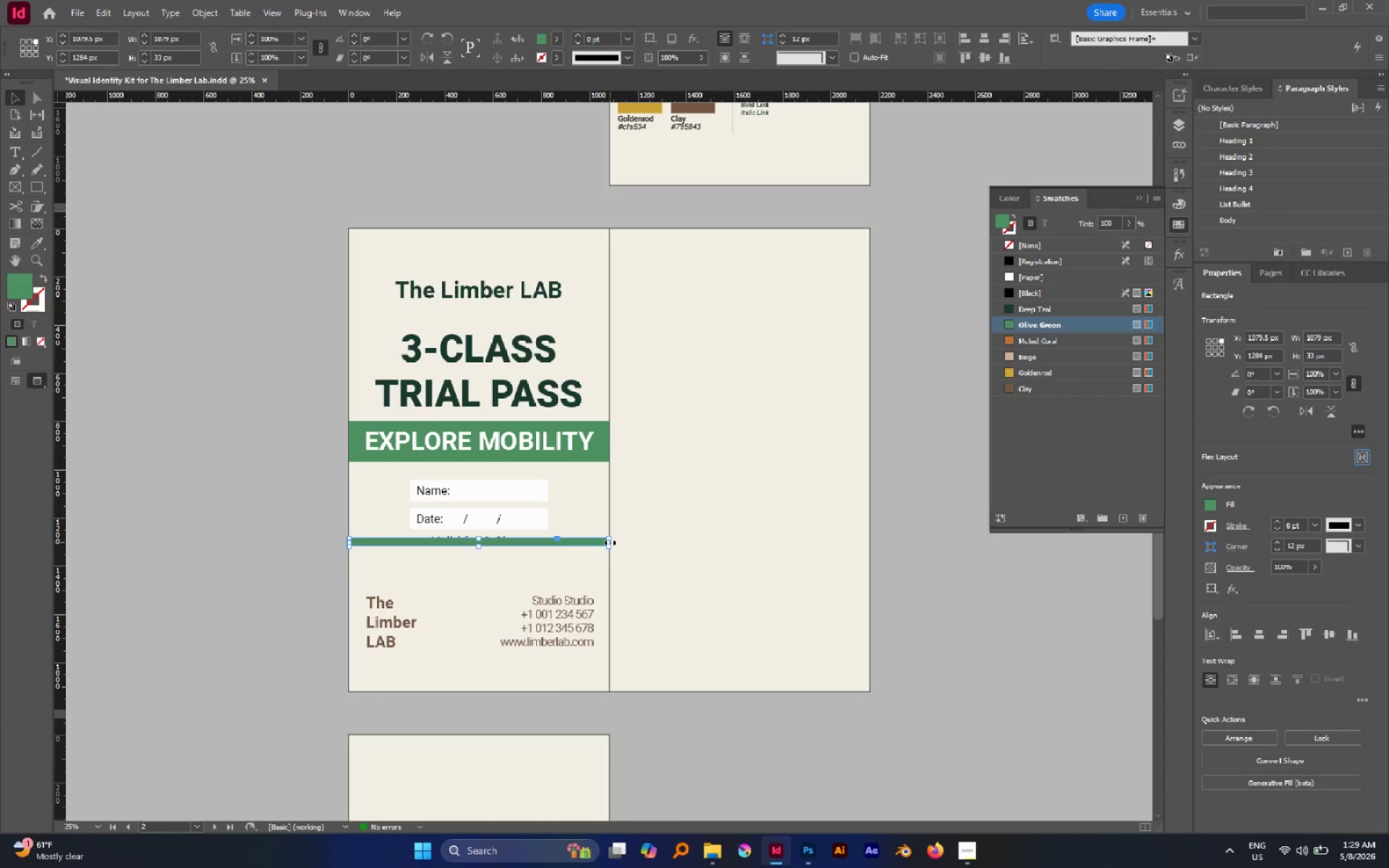 
left_click_drag(start_coordinate=[610, 542], to_coordinate=[422, 542])
 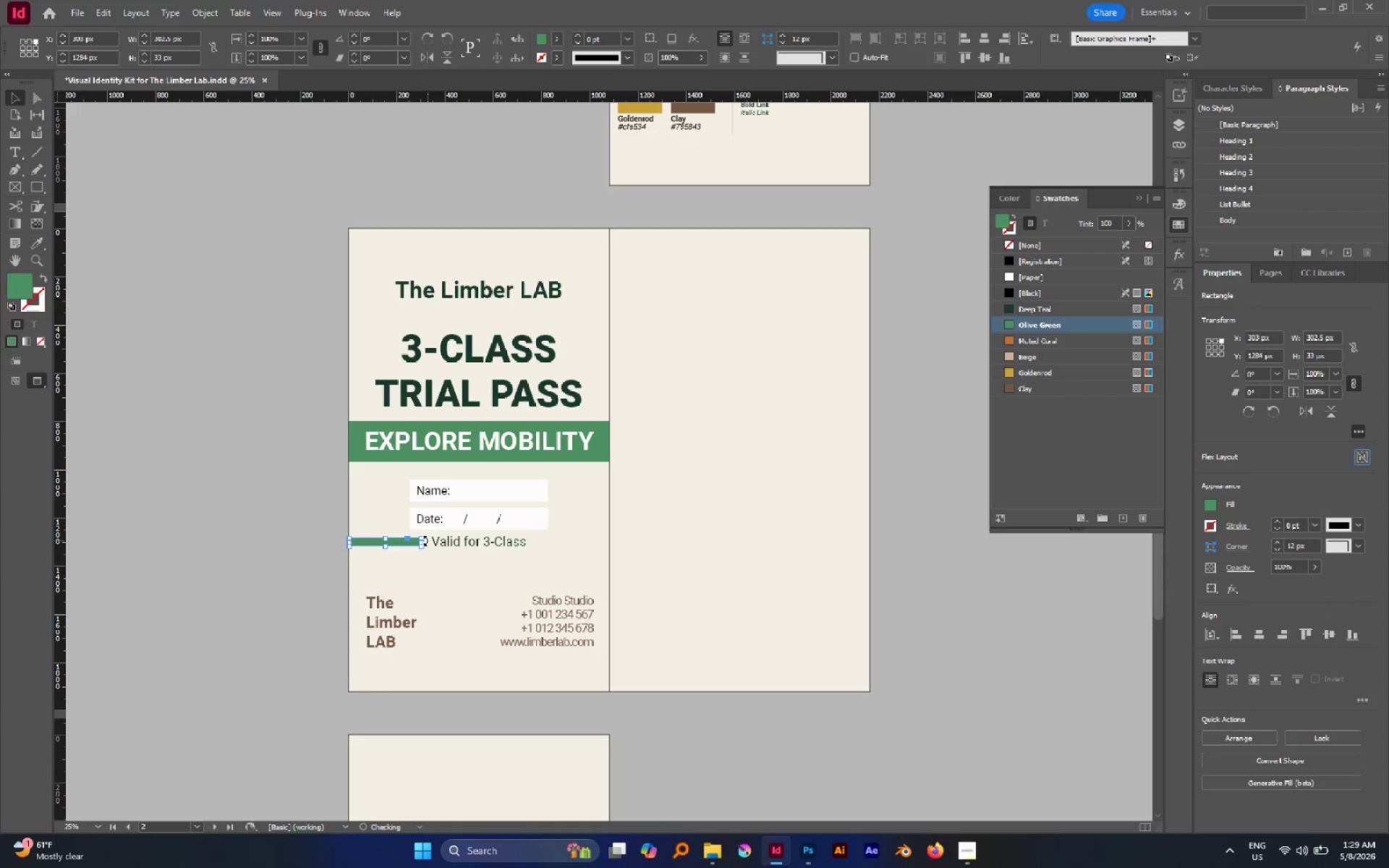 
hold_key(key=AltLeft, duration=0.77)
scroll: coordinate [417, 542], scroll_direction: up, amount: 4.0
 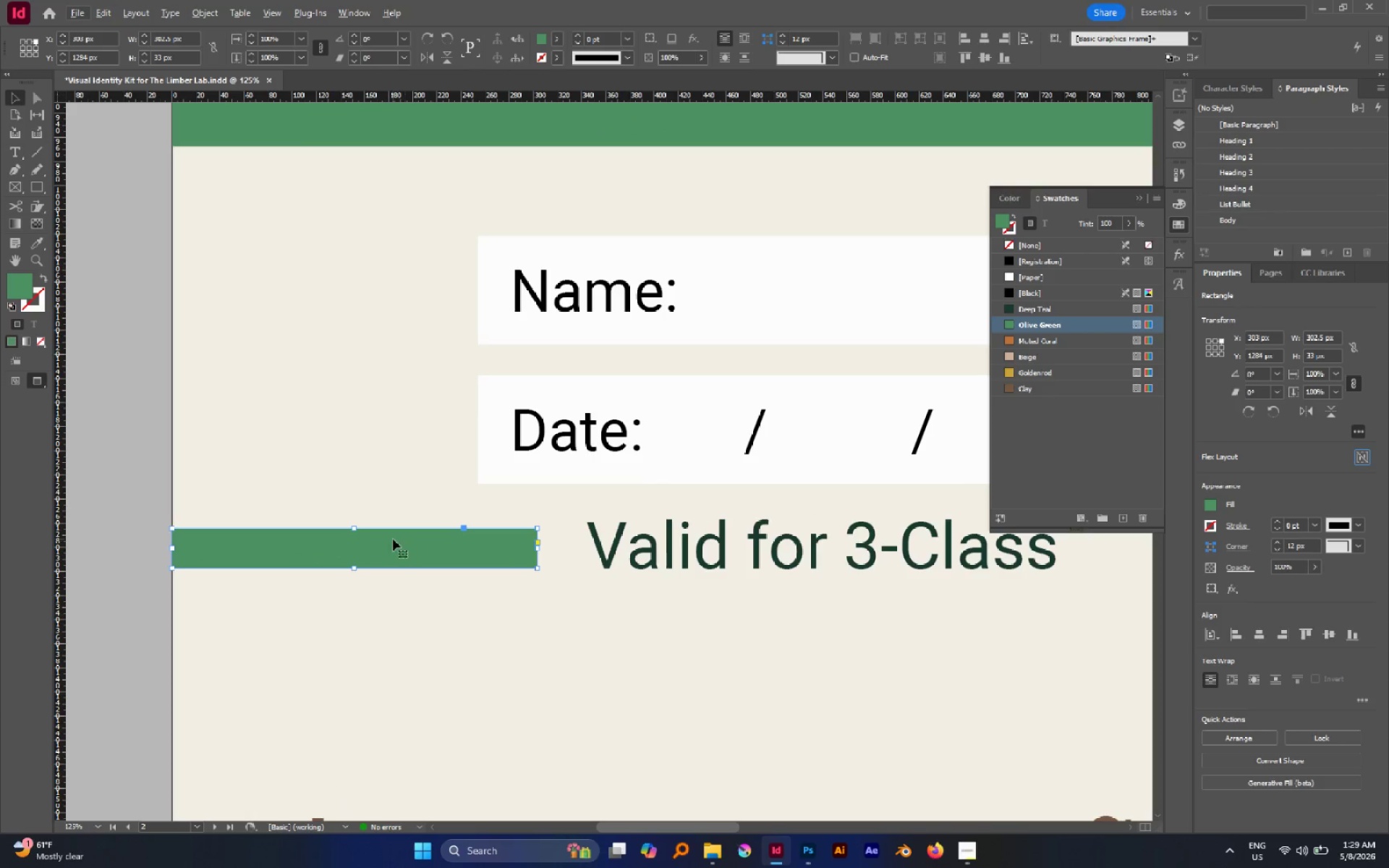 
hold_key(key=AltLeft, duration=1.7)
left_click_drag(start_coordinate=[356, 528], to_coordinate=[357, 541])
 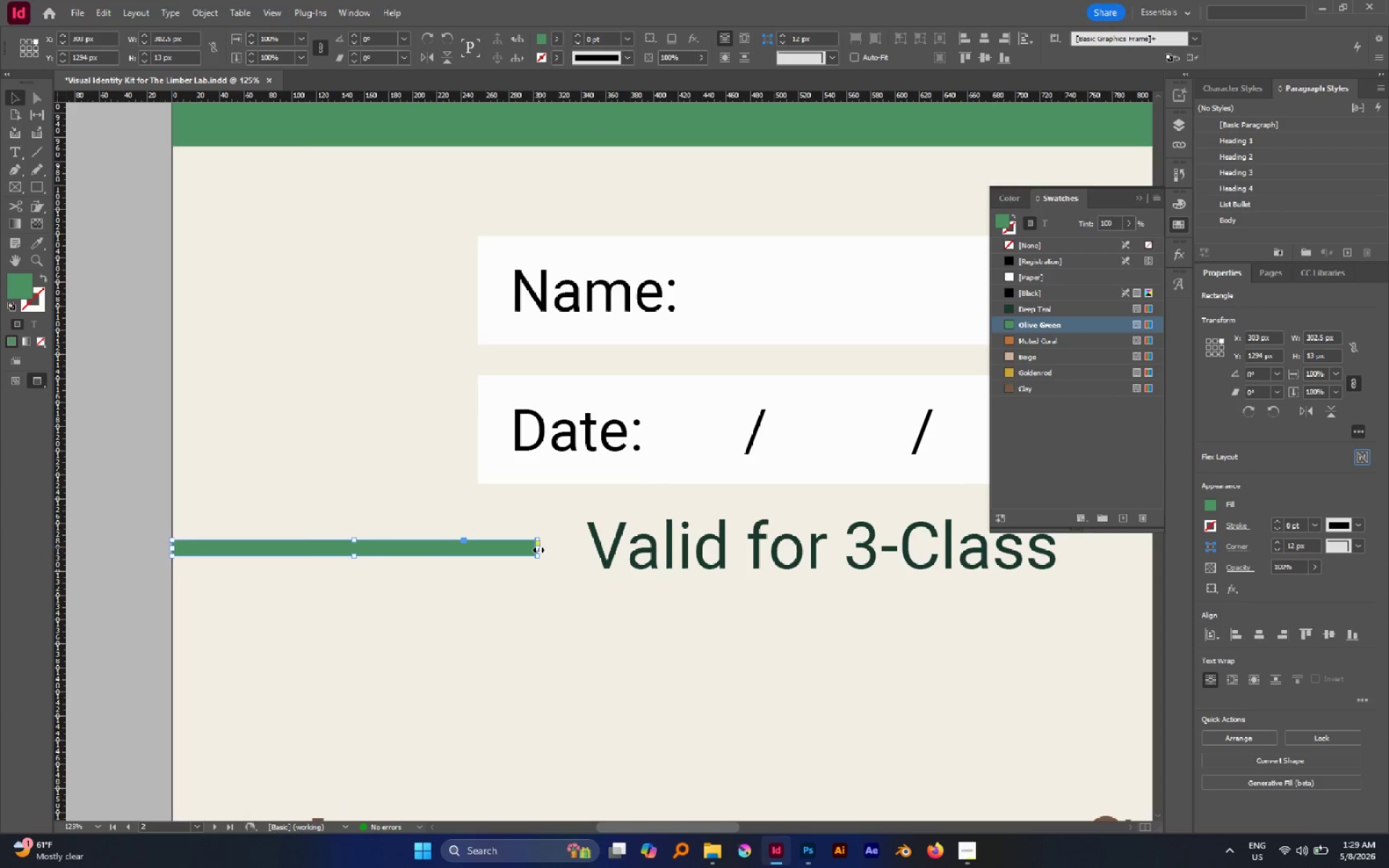 
left_click_drag(start_coordinate=[538, 550], to_coordinate=[576, 553])
 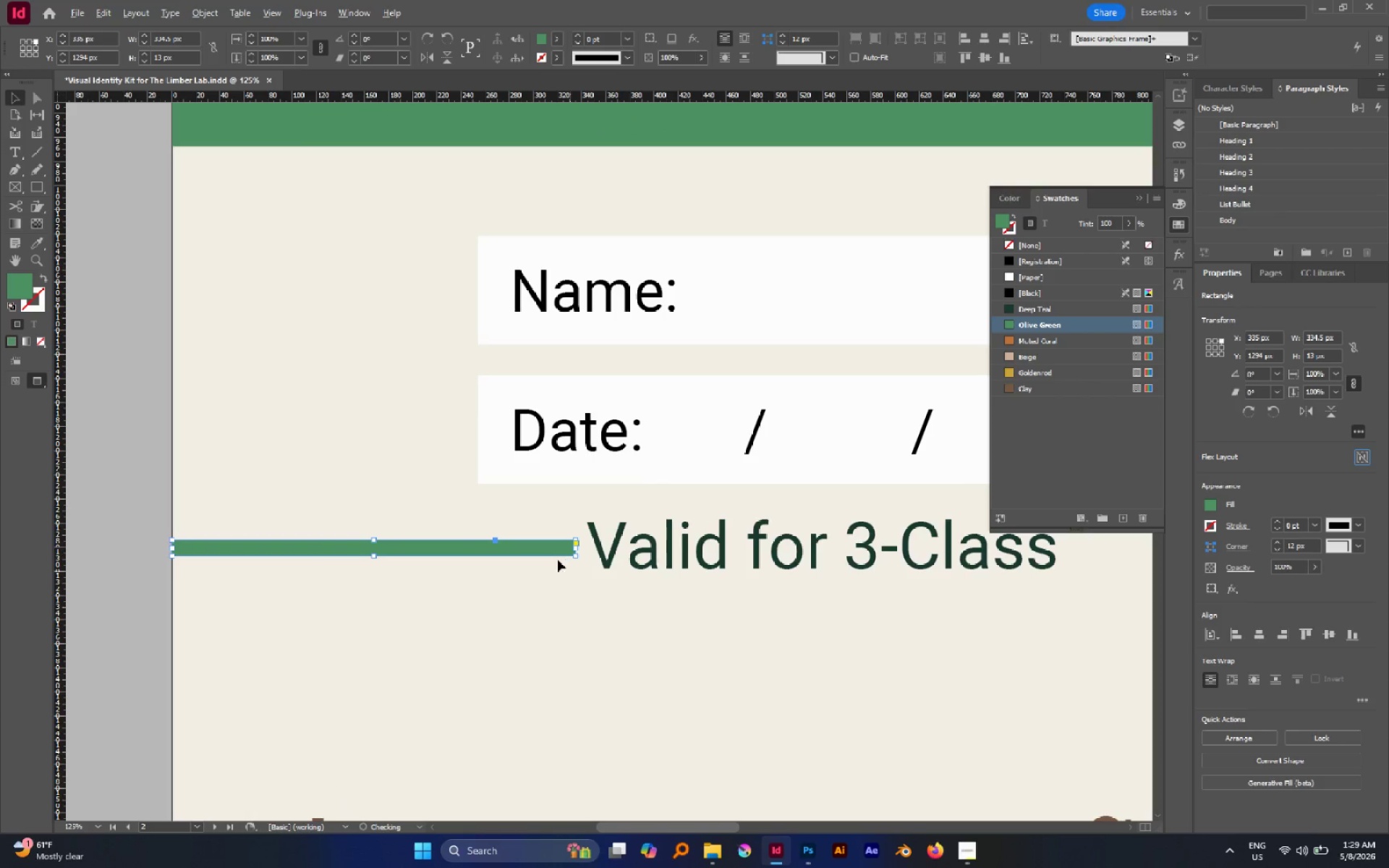 
hold_key(key=AltLeft, duration=0.47)
scroll: coordinate [554, 562], scroll_direction: down, amount: 2.0
 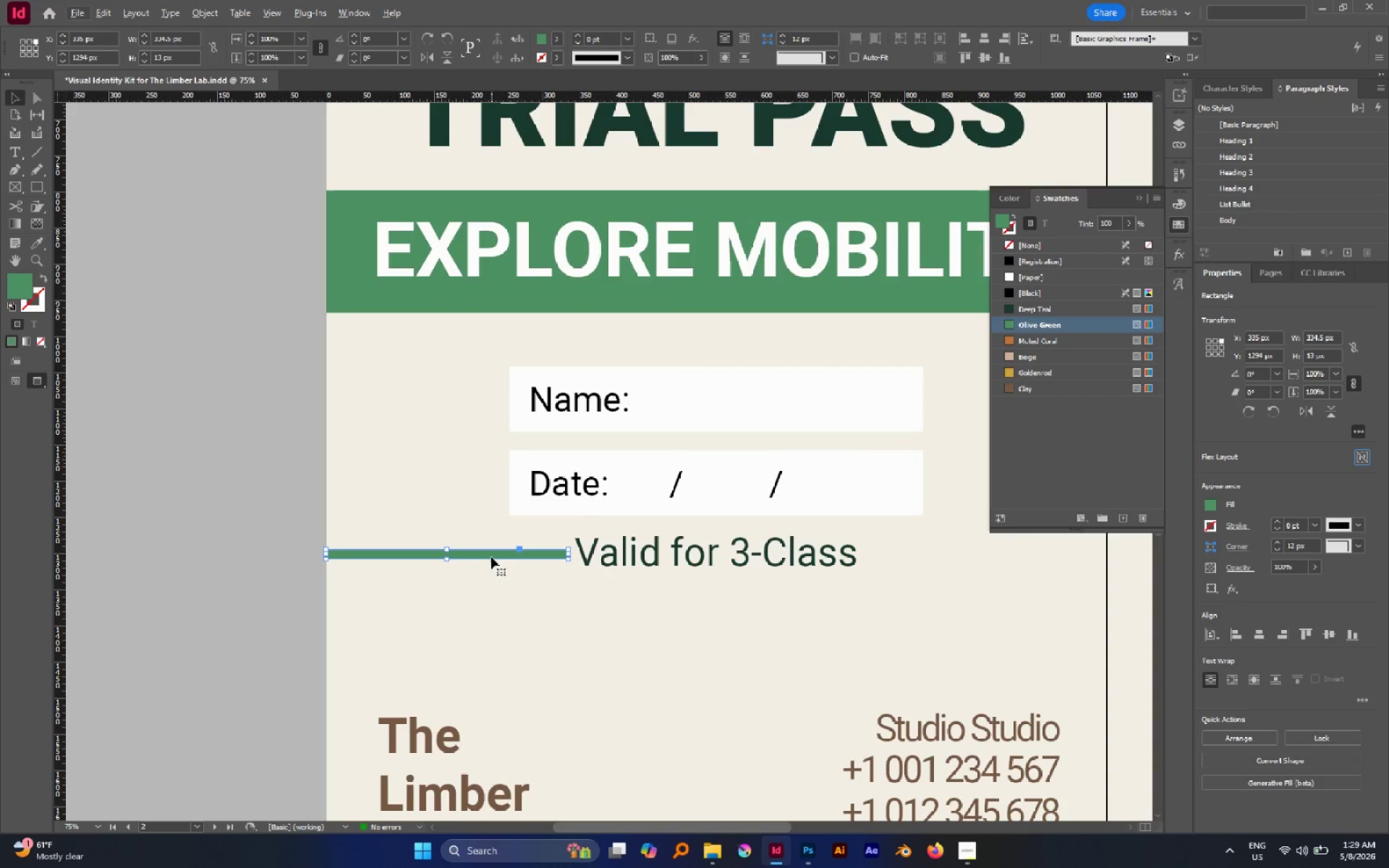 
key(Alt+AltLeft)
 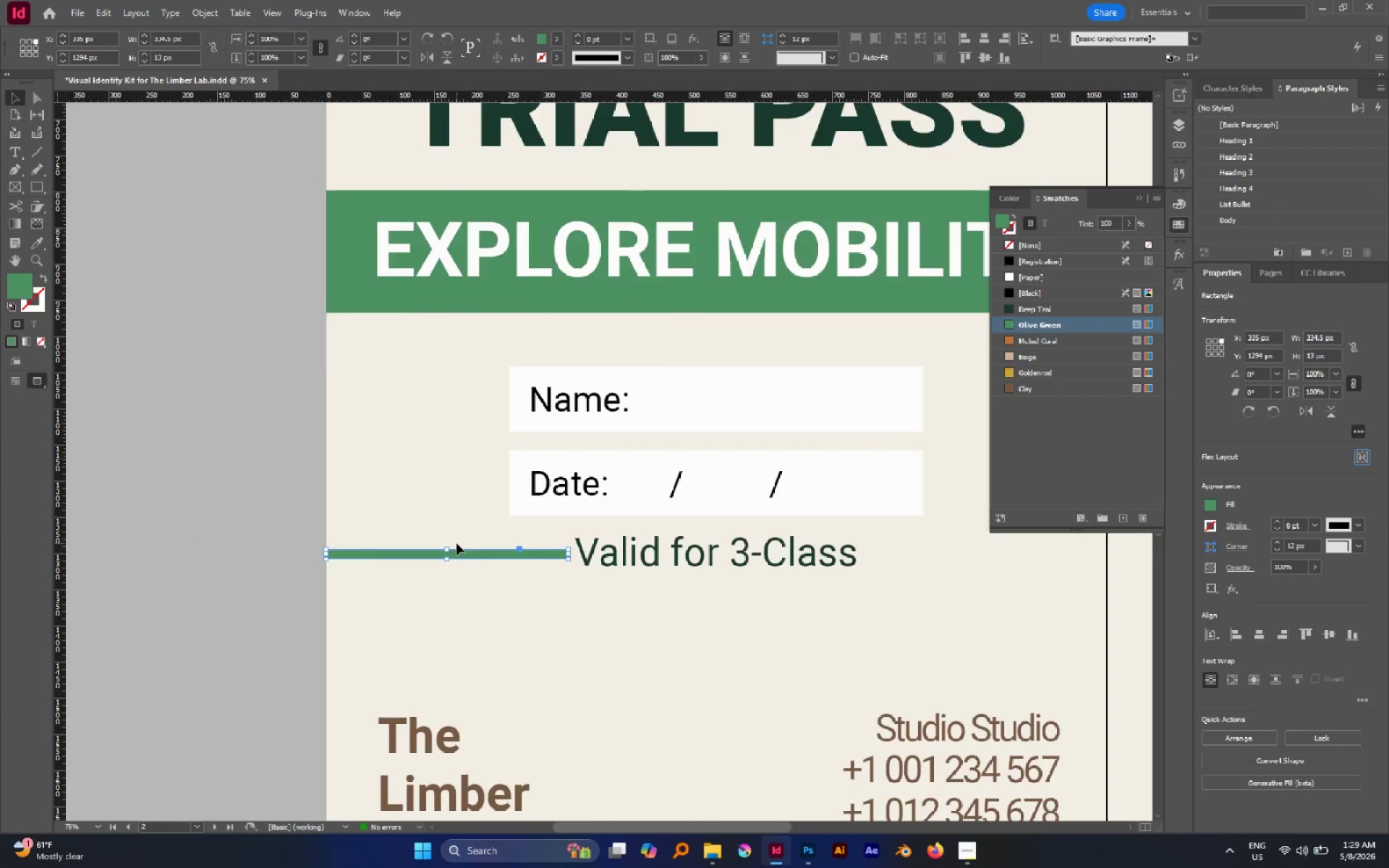 
hold_key(key=AltLeft, duration=2.95)
 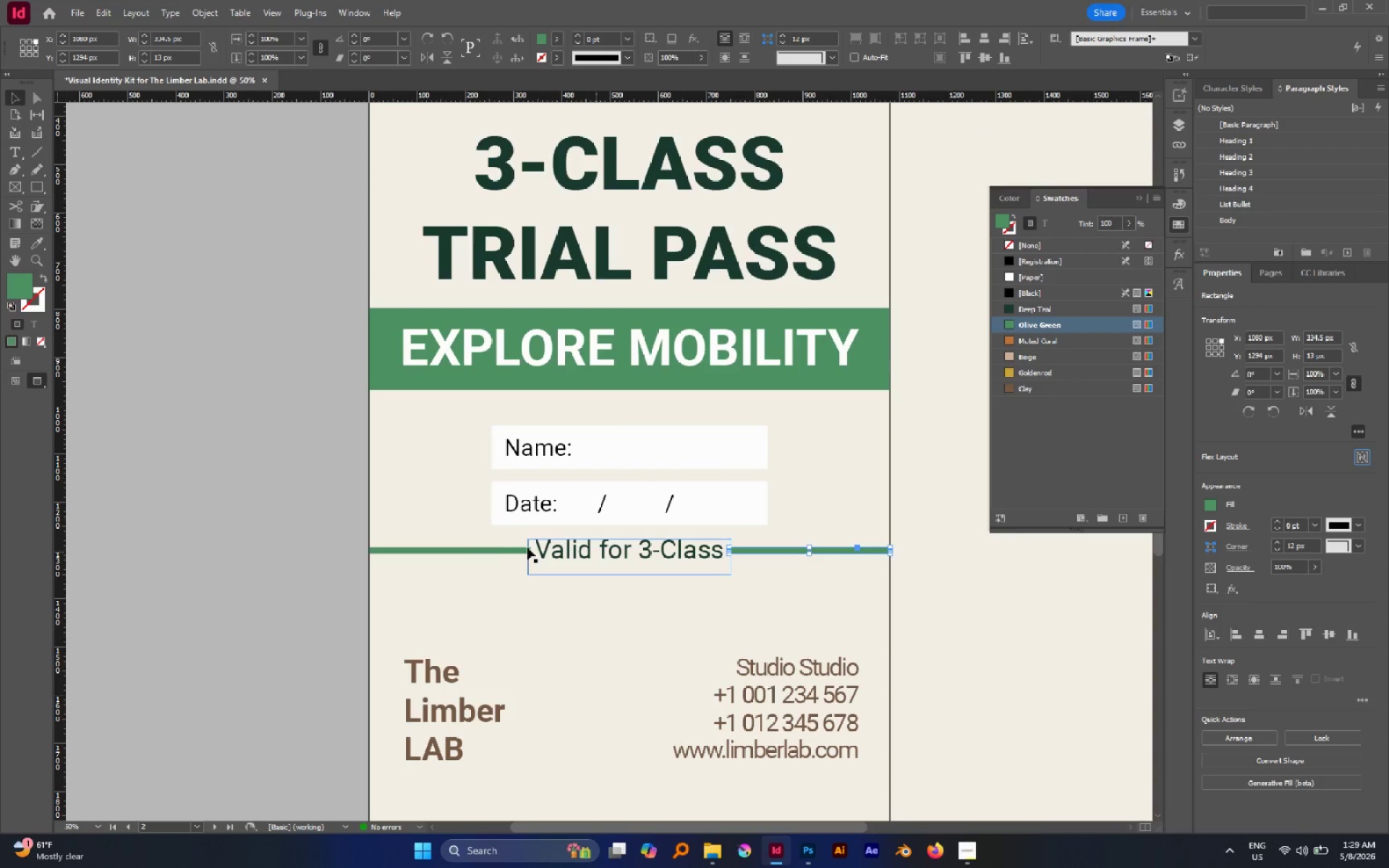 
scroll: coordinate [456, 543], scroll_direction: down, amount: 1.0
 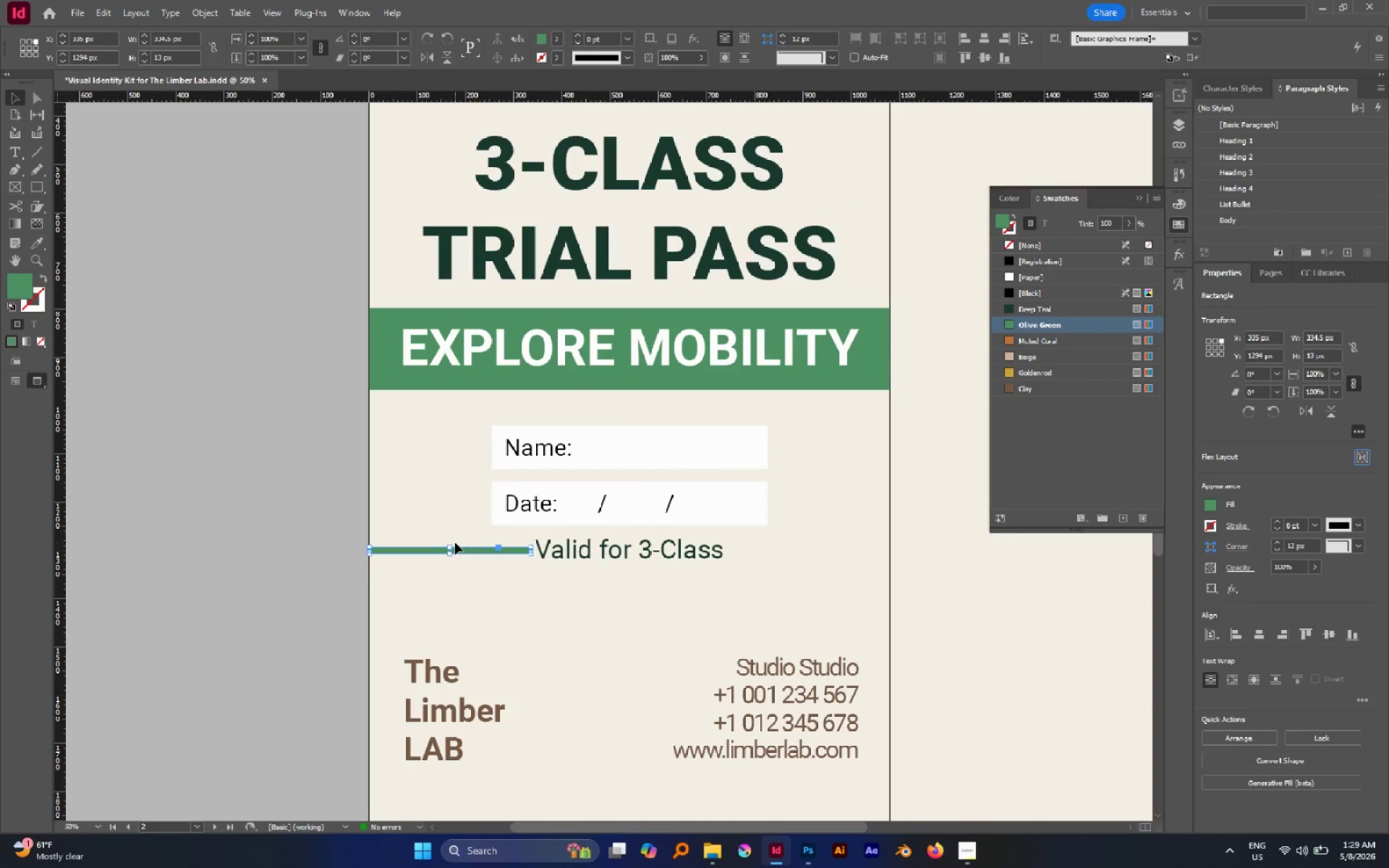 
left_click_drag(start_coordinate=[464, 547], to_coordinate=[825, 559])
 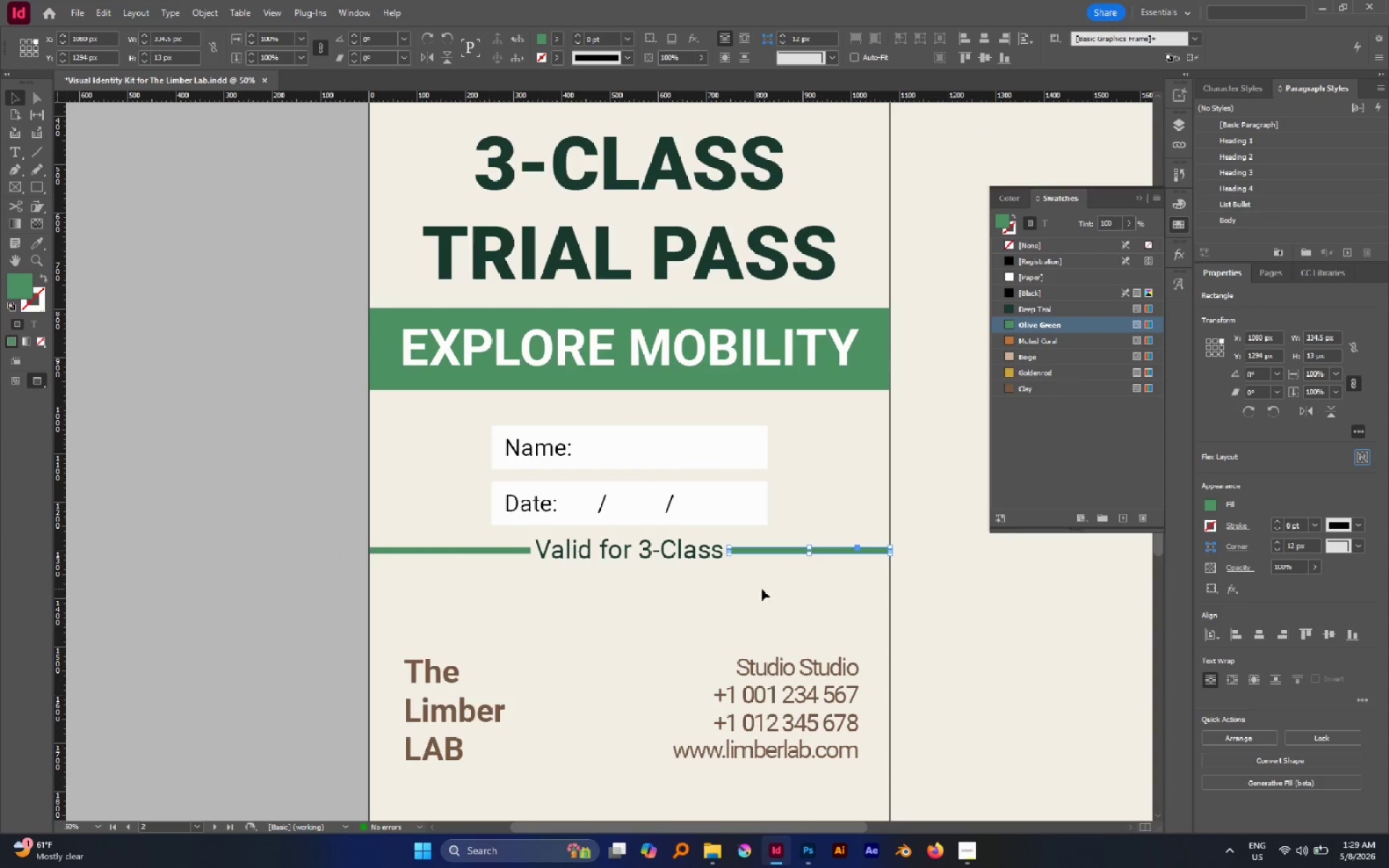 
hold_key(key=ShiftLeft, duration=2.23)
 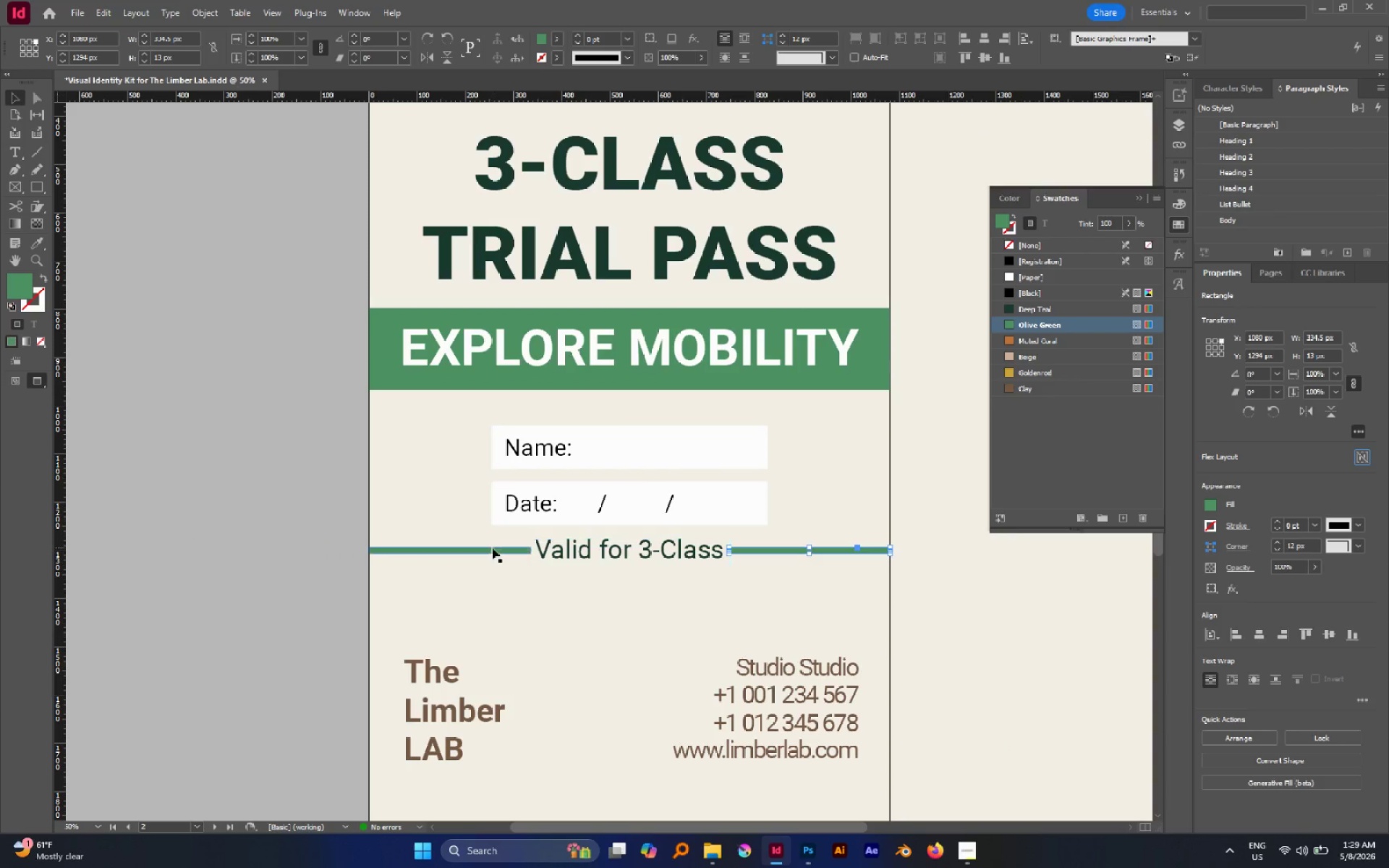 
hold_key(key=ShiftLeft, duration=0.84)
left_click([492, 548])
 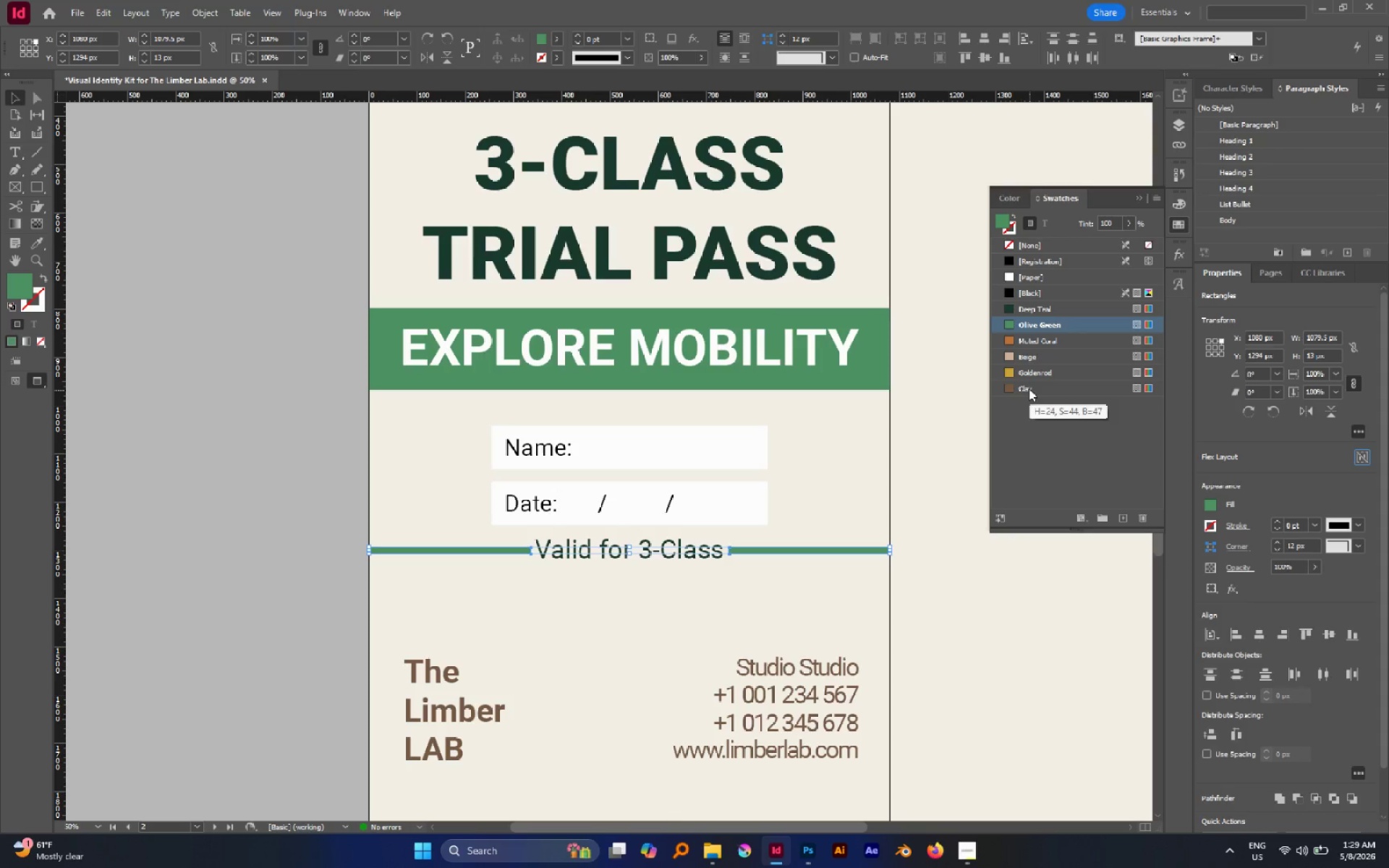 
left_click([1029, 373])
 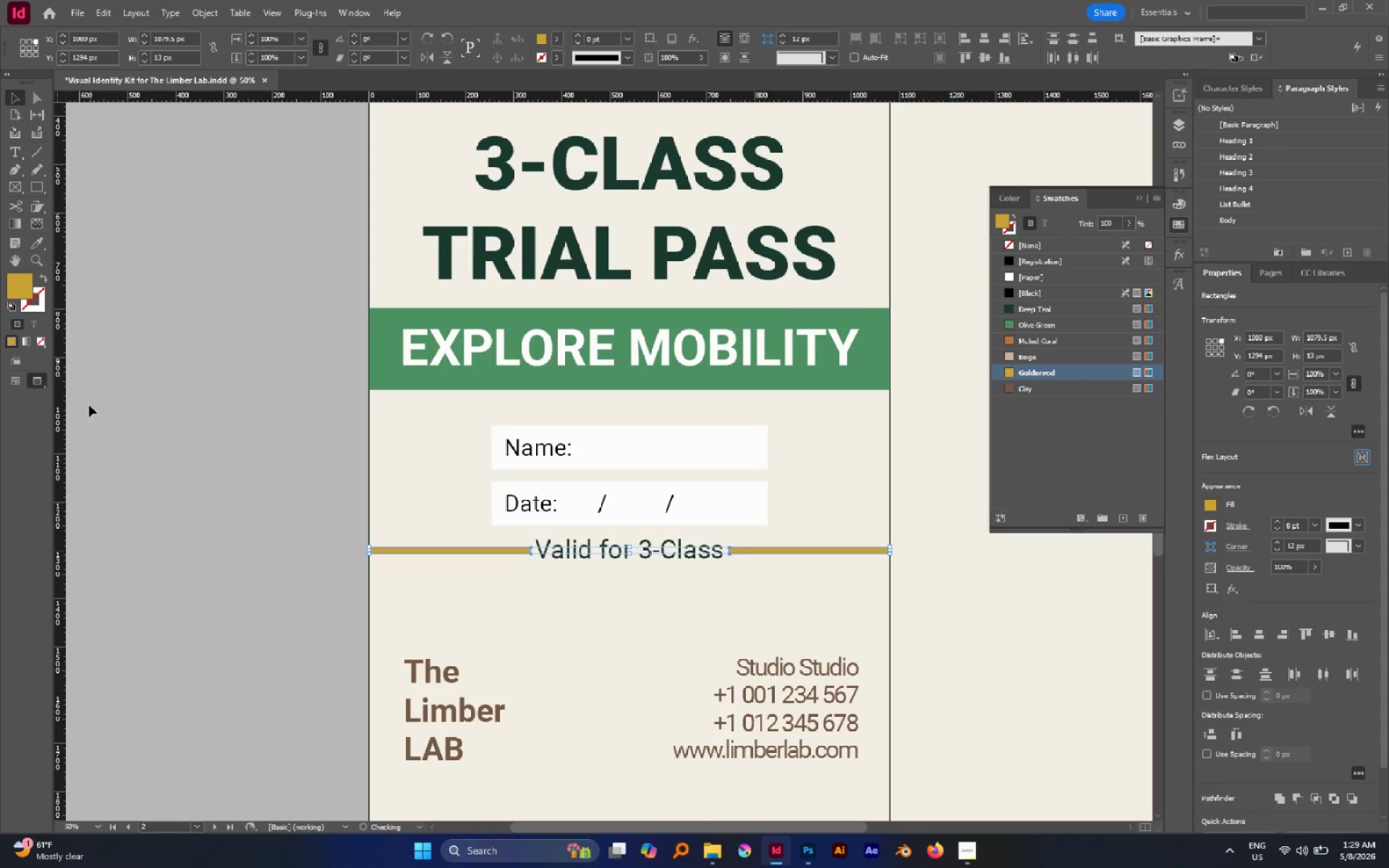 
left_click([89, 405])
 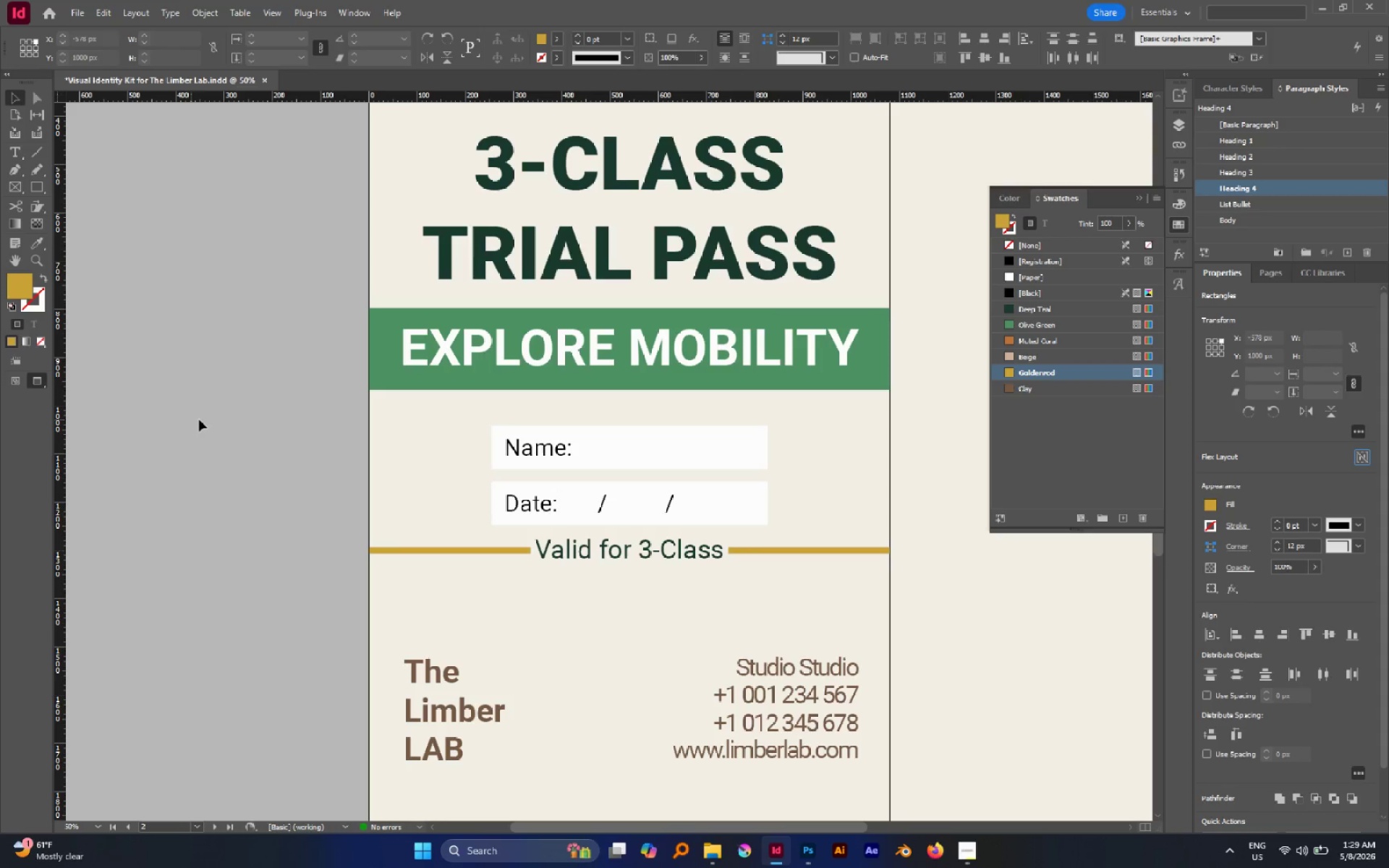 
hold_key(key=AltLeft, duration=0.62)
scroll: coordinate [200, 420], scroll_direction: down, amount: 2.0
 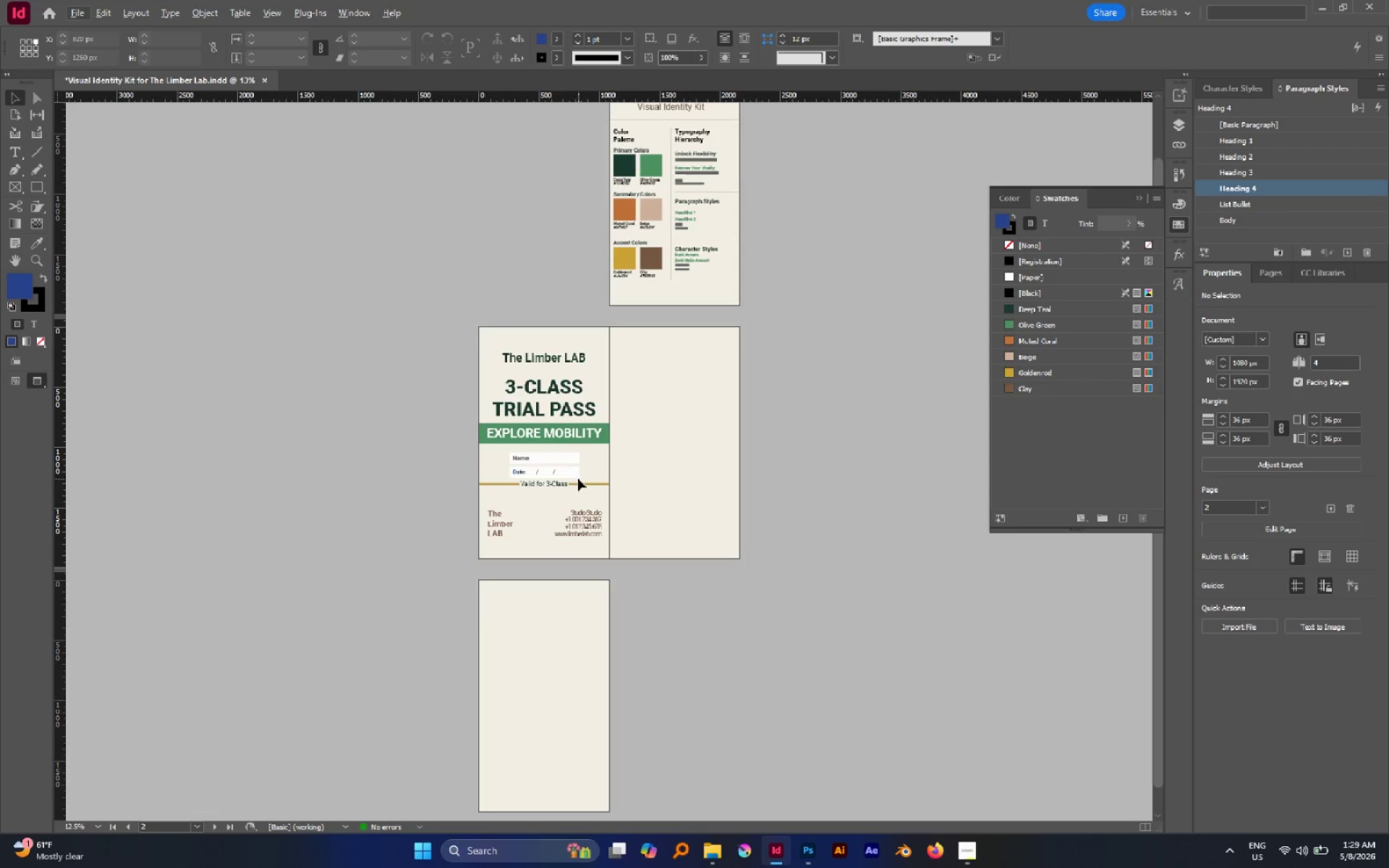 
left_click_drag(start_coordinate=[585, 475], to_coordinate=[592, 492])
 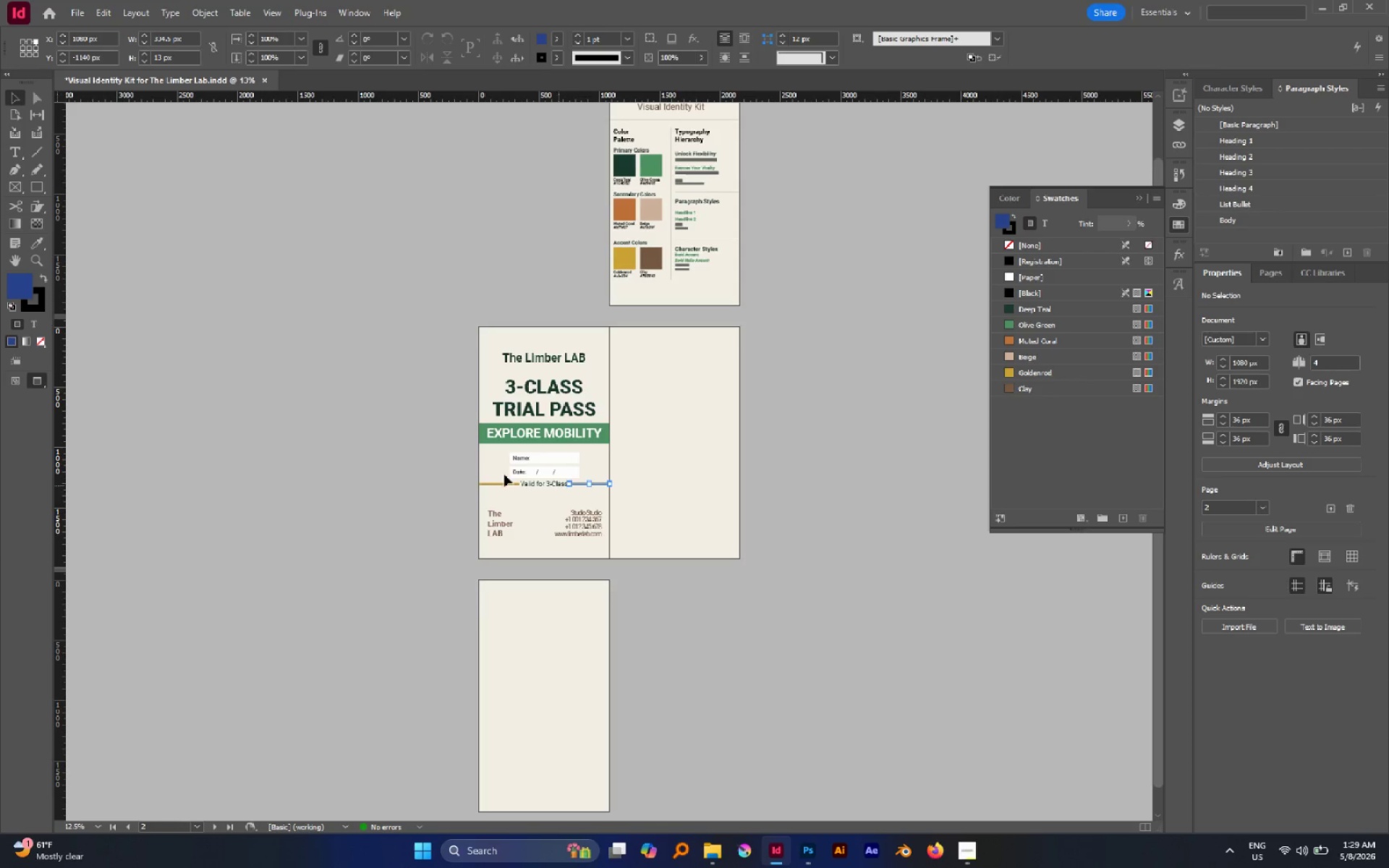 
hold_key(key=ShiftLeft, duration=1.33)
left_click_drag(start_coordinate=[483, 472], to_coordinate=[490, 494])
 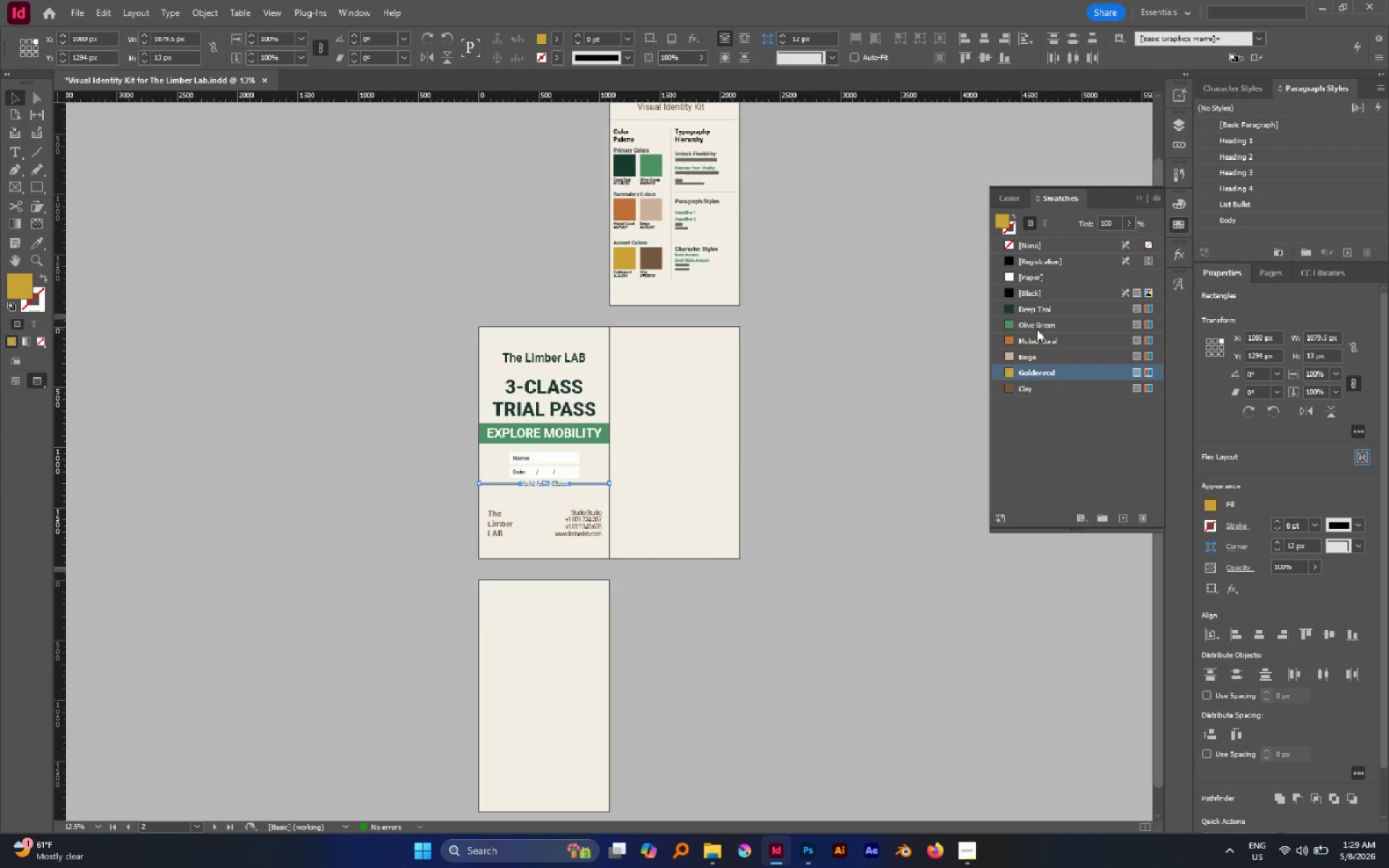 
left_click([1032, 339])
 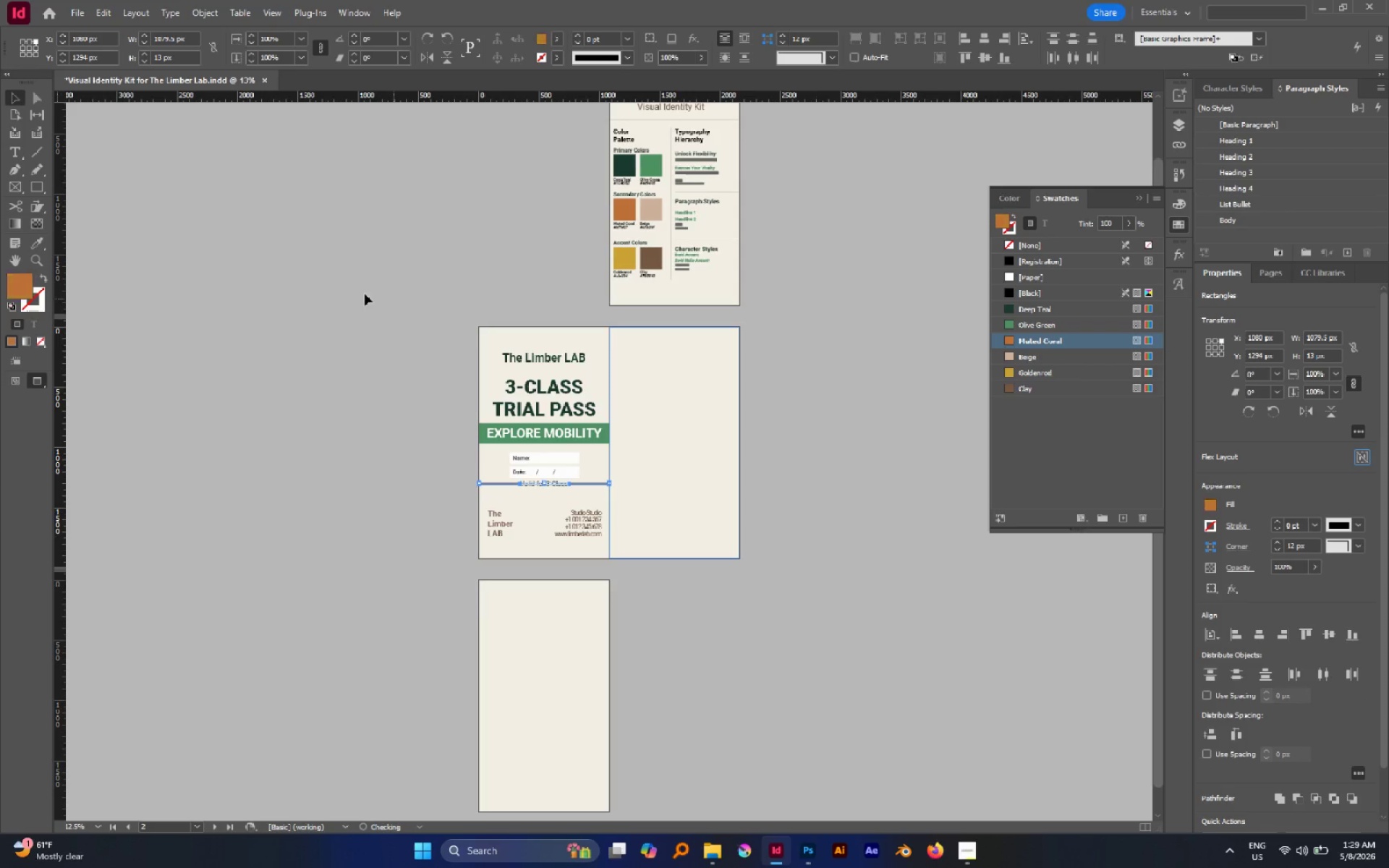 
left_click([365, 294])
 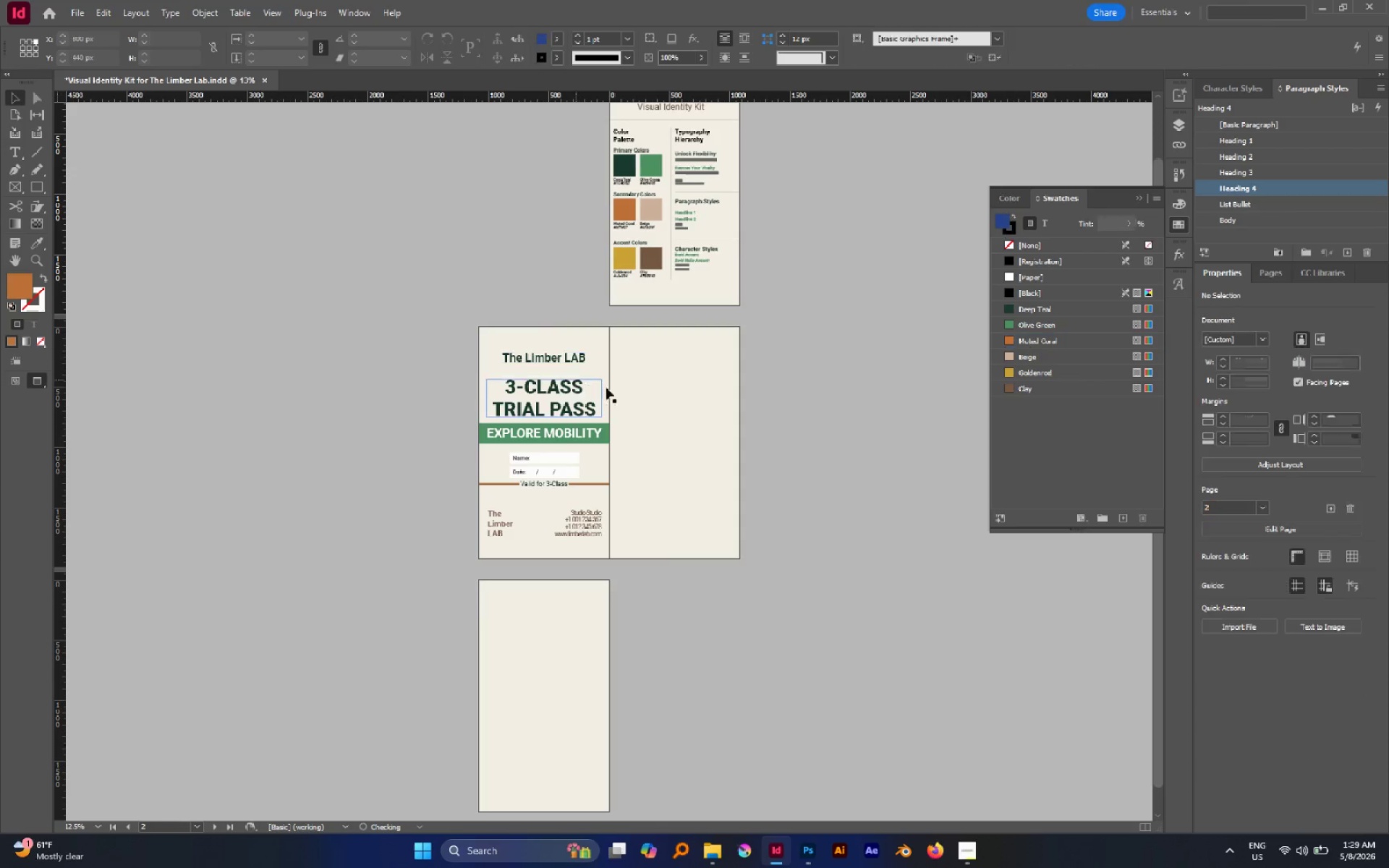 
hold_key(key=Space, duration=0.53)
 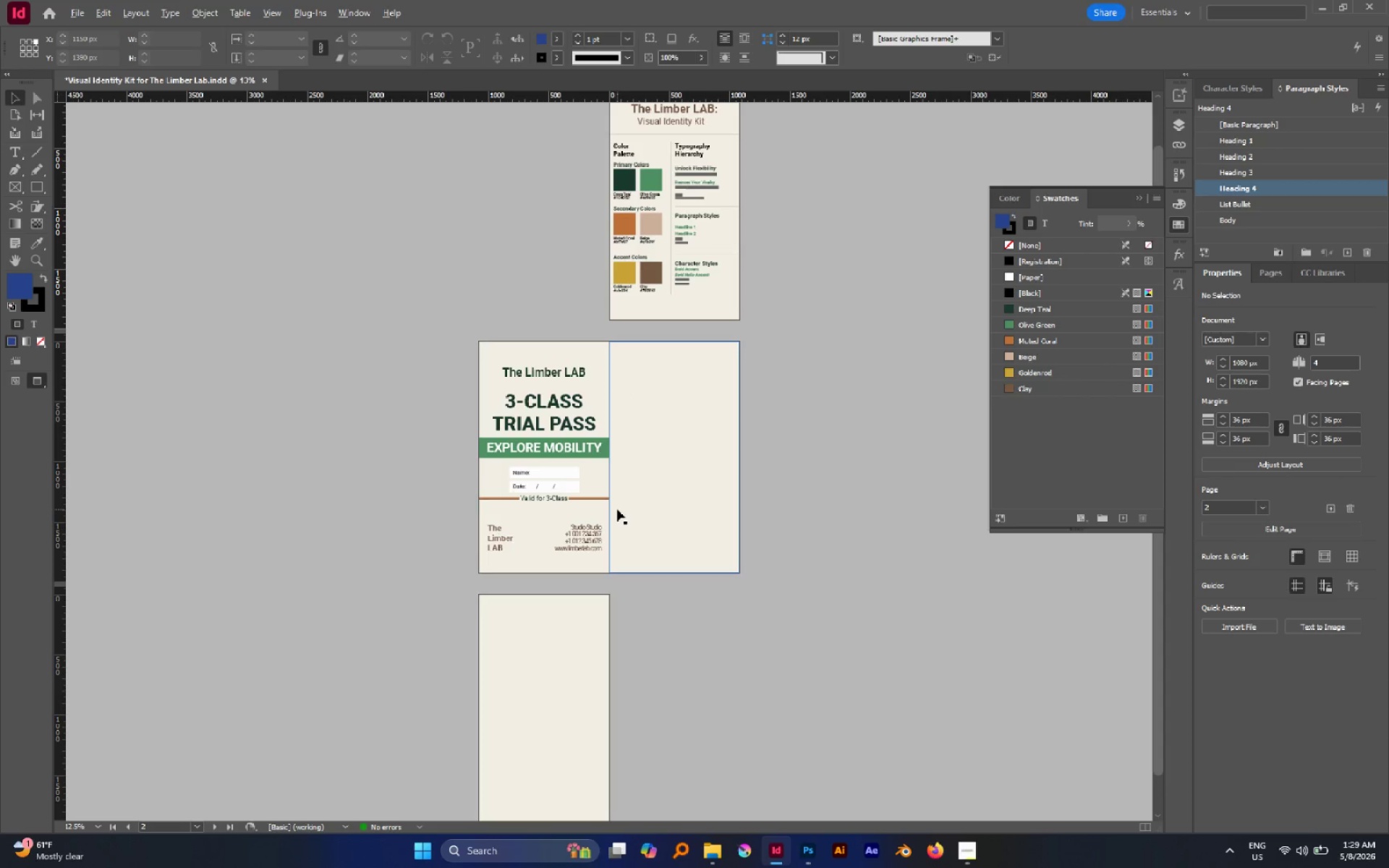 
left_click_drag(start_coordinate=[629, 391], to_coordinate=[551, 406])
 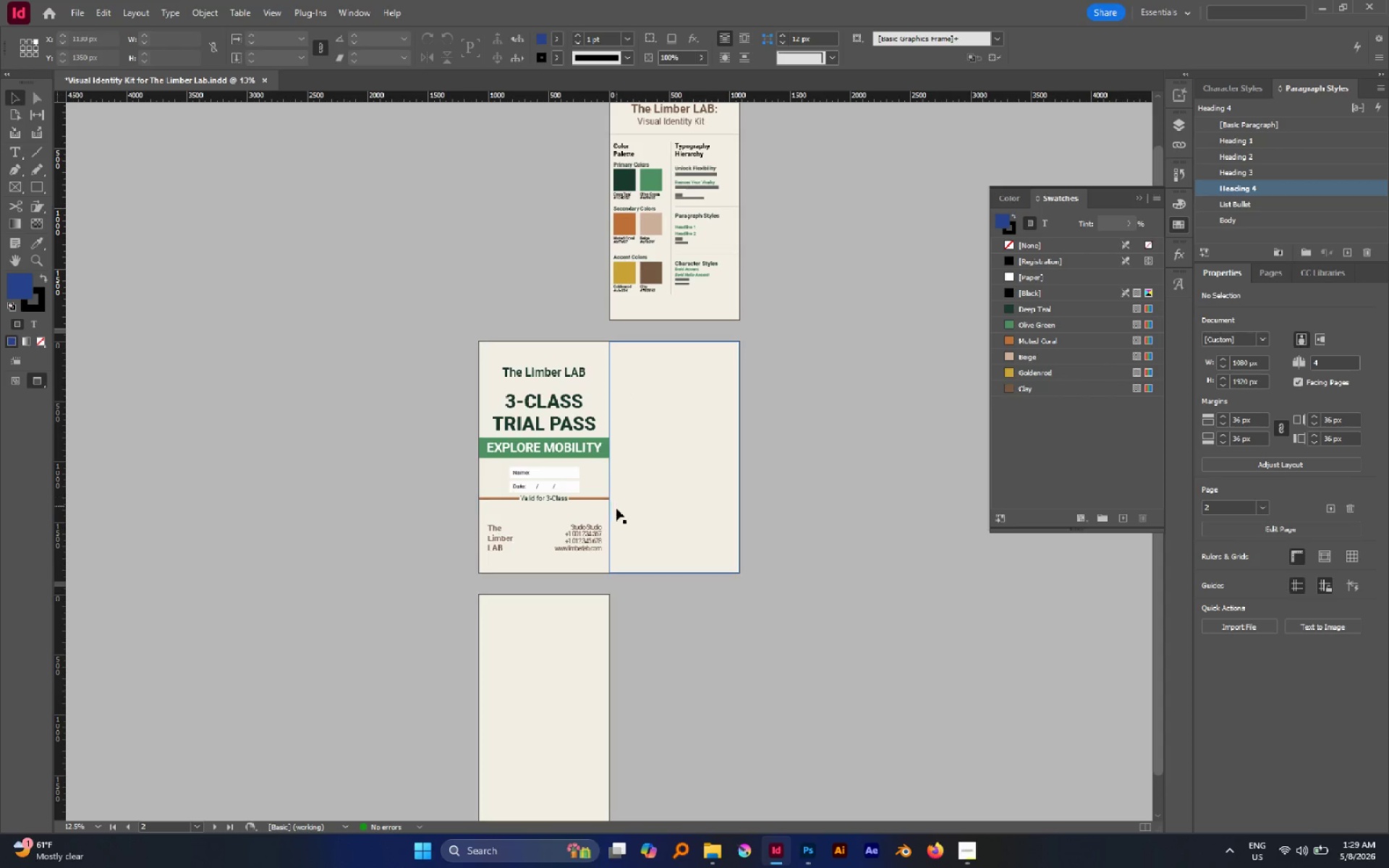 
hold_key(key=AltLeft, duration=0.58)
scroll: coordinate [617, 509], scroll_direction: up, amount: 1.0
 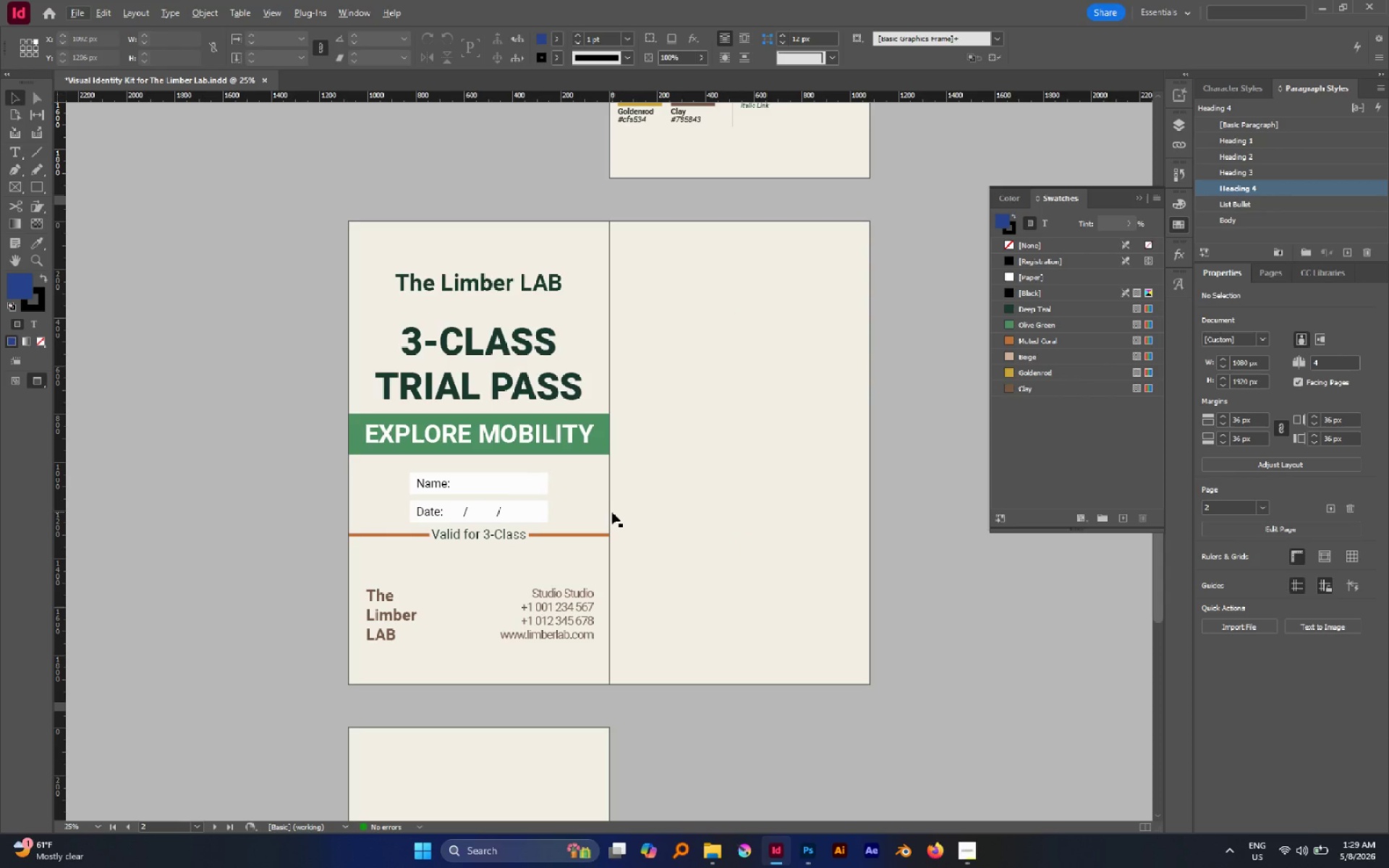 
key(Control+Z)
 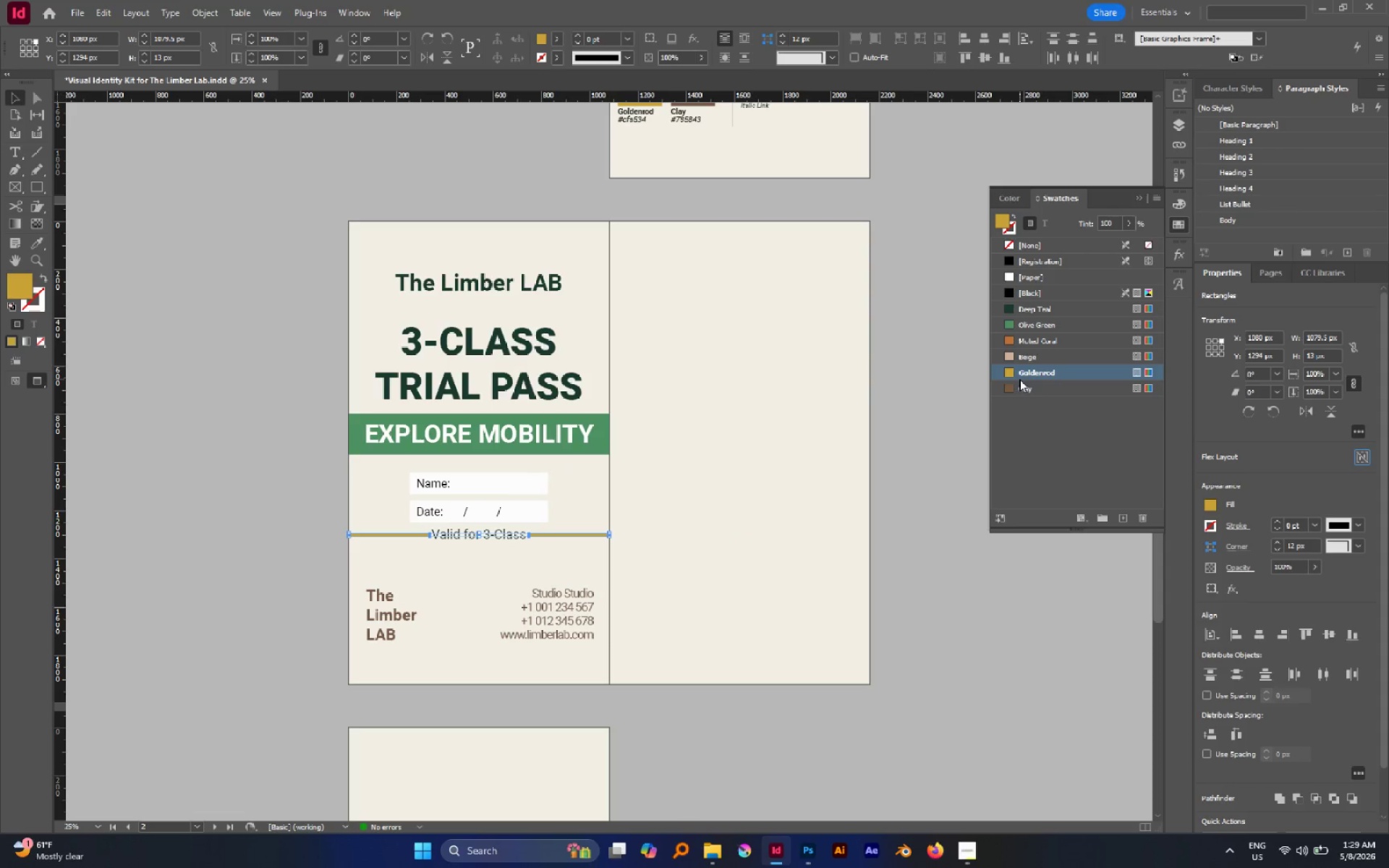 
left_click([1032, 386])
 